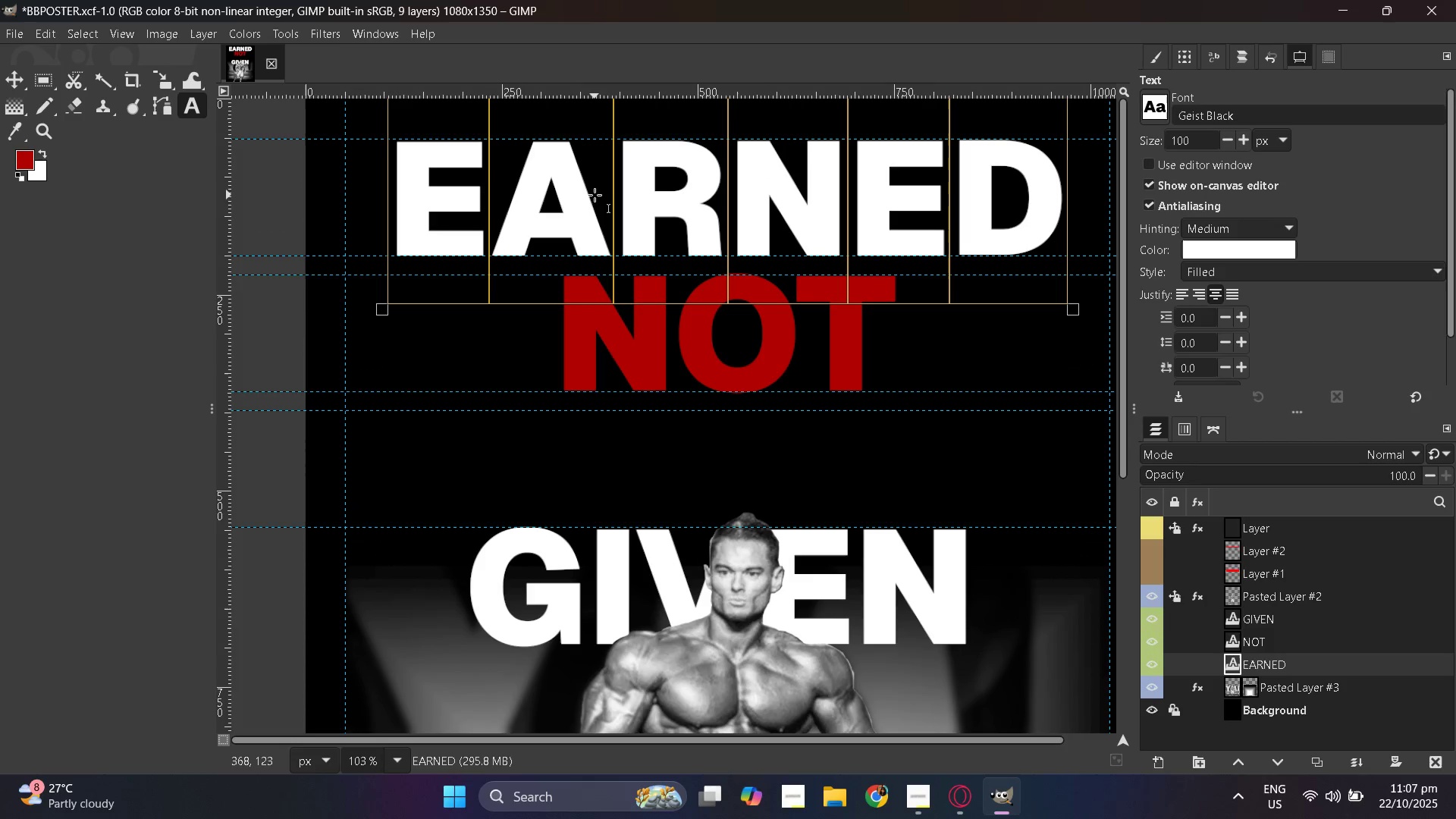 
triple_click([595, 195])
 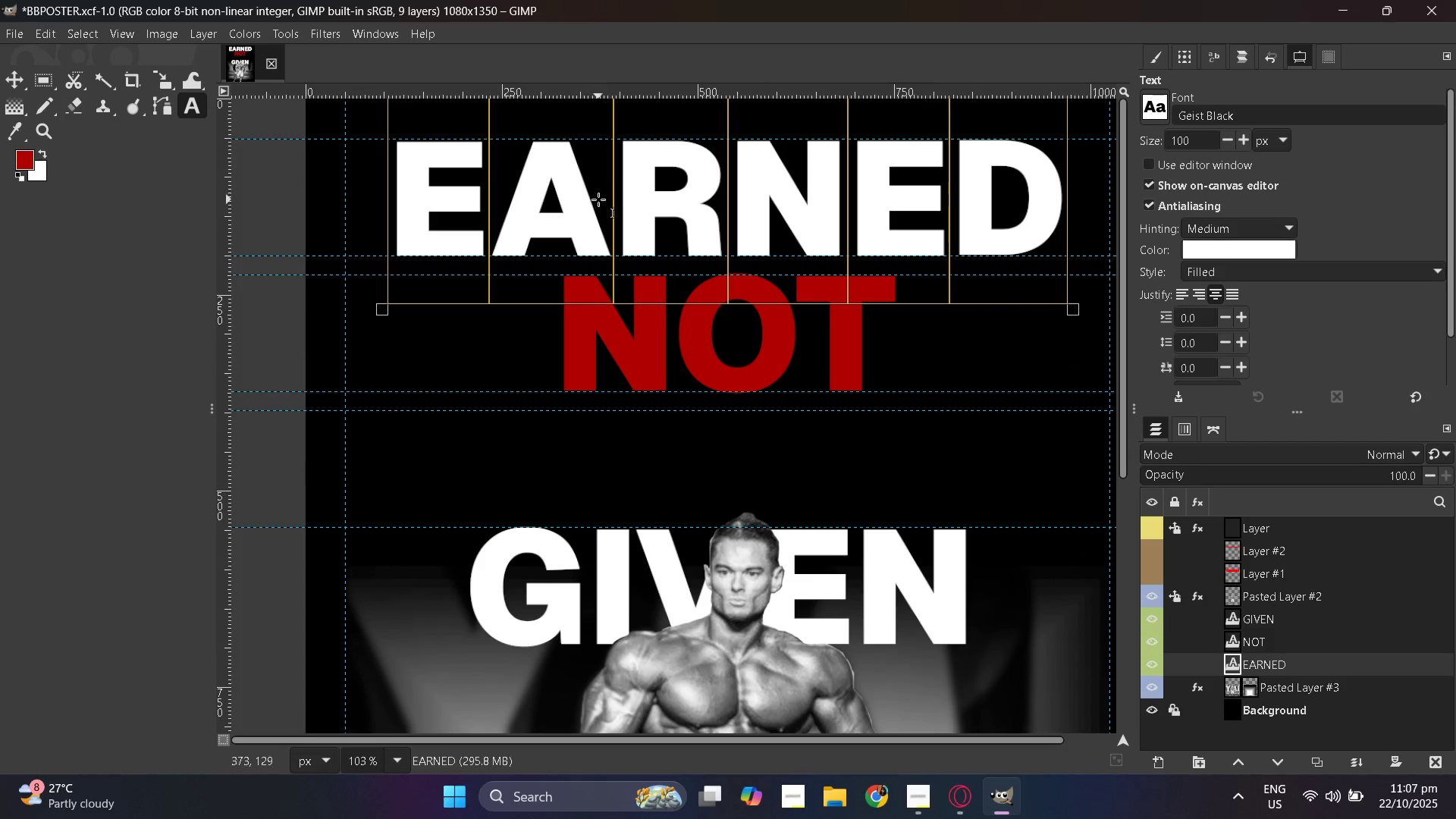 
hold_key(key=ControlLeft, duration=0.58)
scroll: coordinate [621, 251], scroll_direction: down, amount: 8.0
 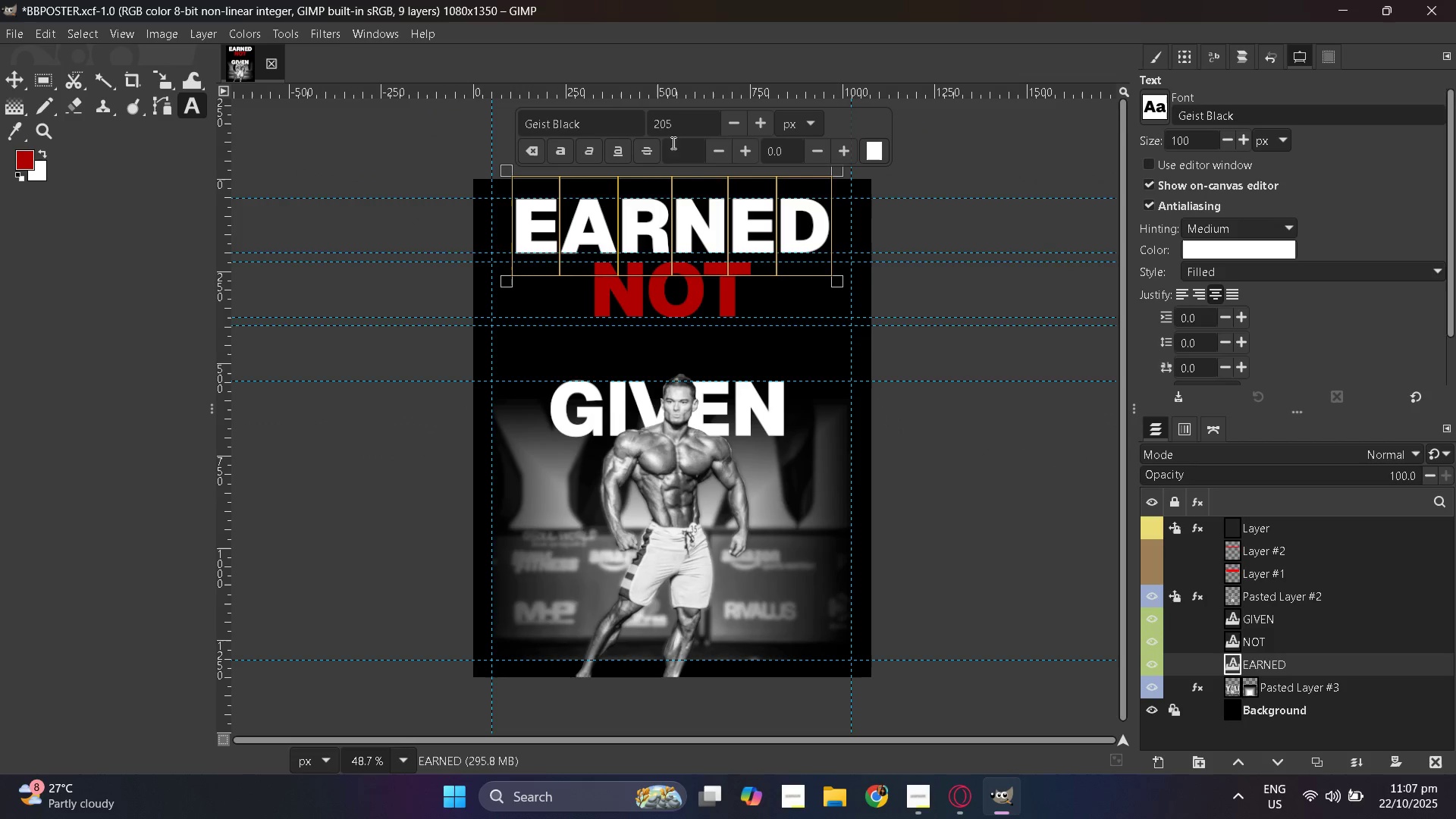 
hold_key(key=ControlLeft, duration=0.4)
 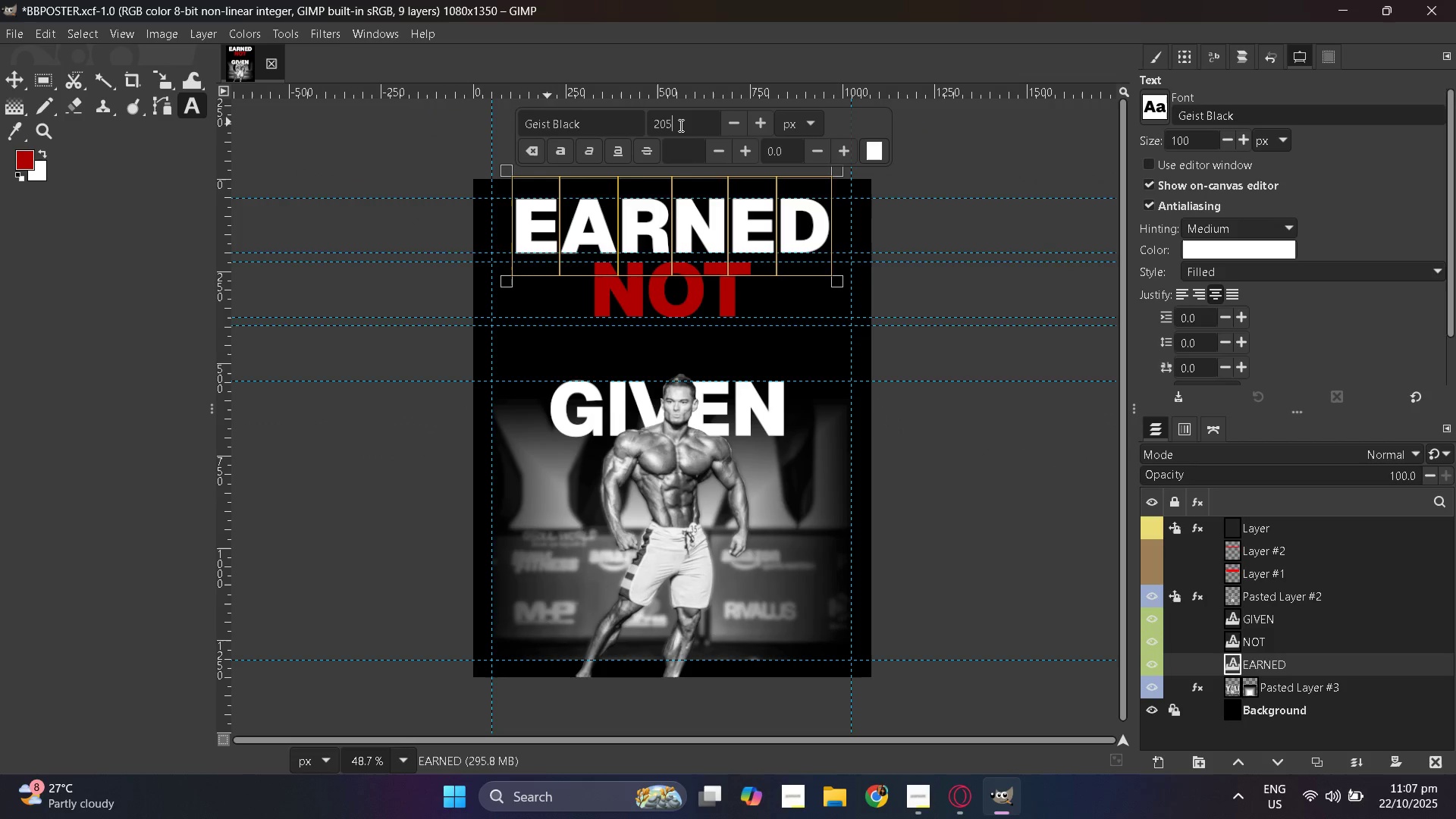 
double_click([679, 125])
 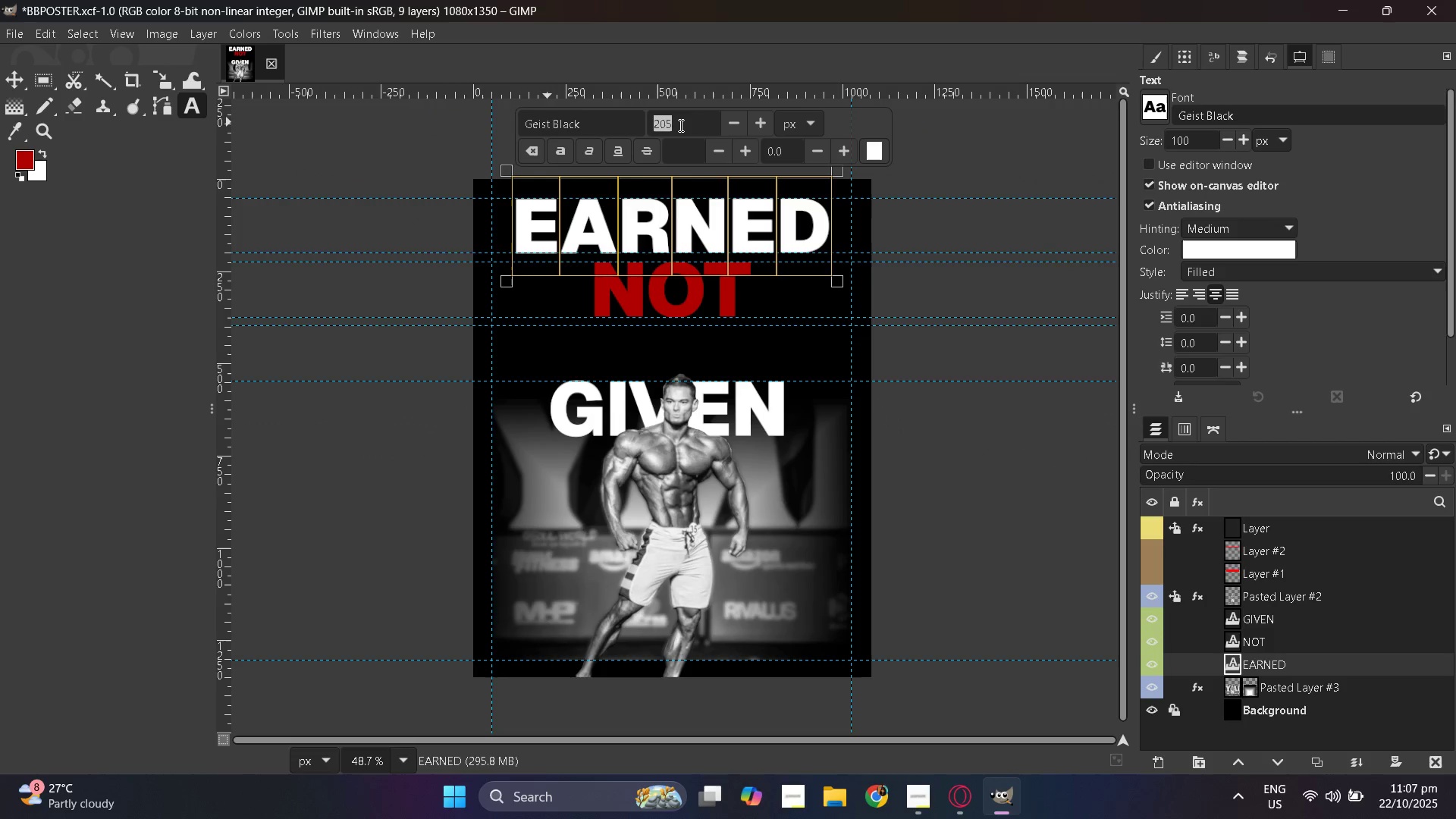 
key(Numpad2)
 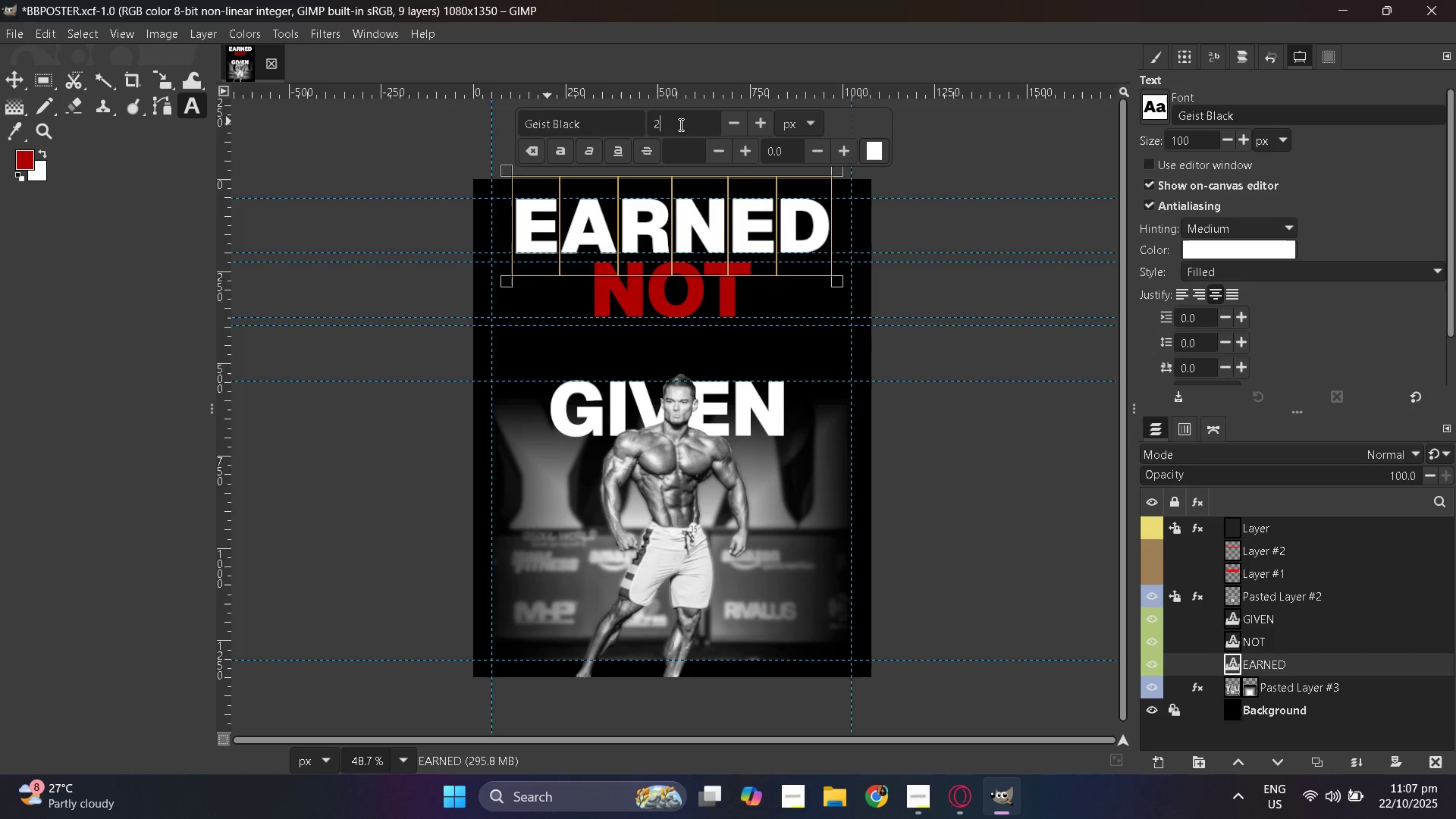 
key(Numpad2)
 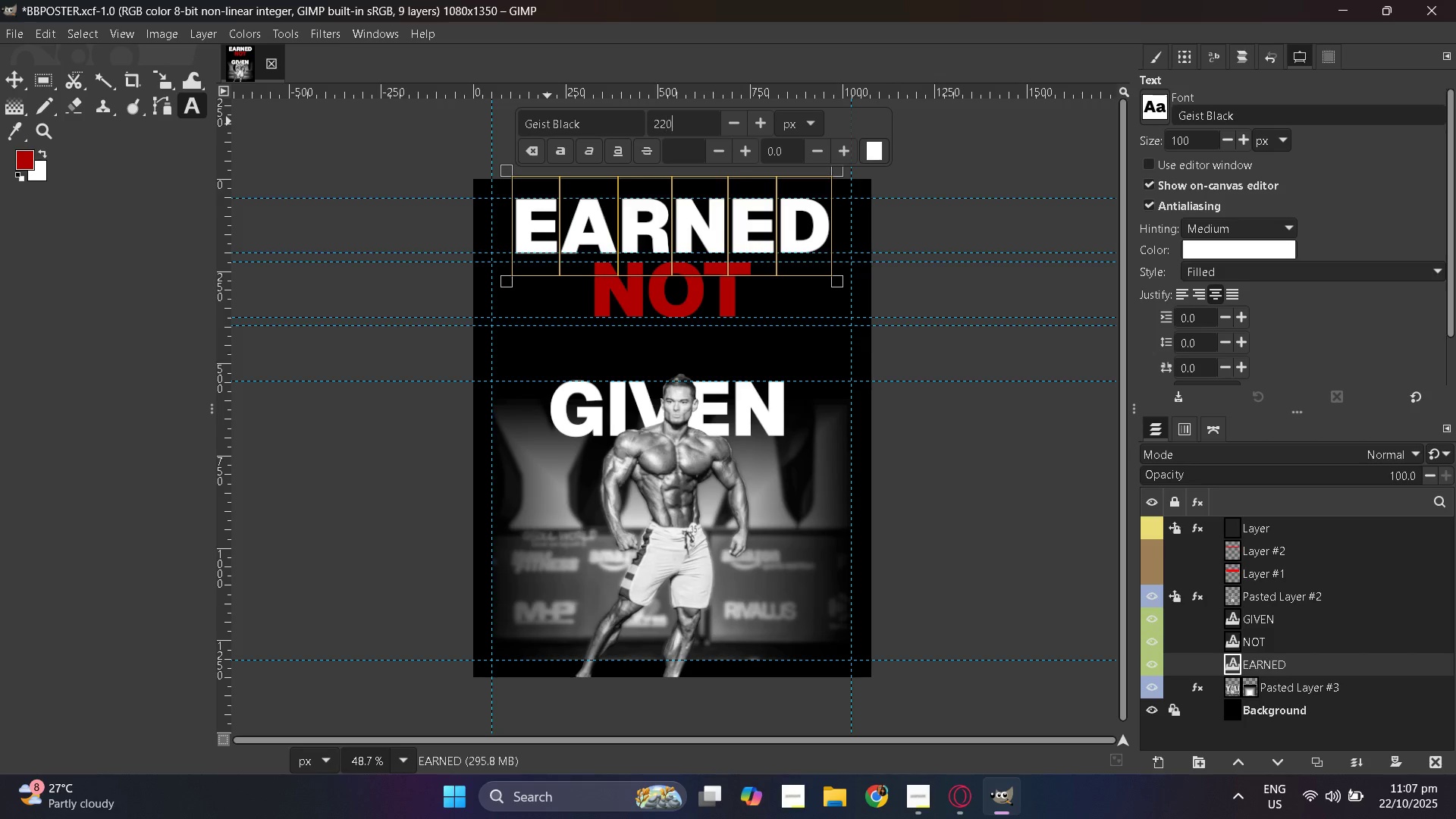 
key(Numpad0)
 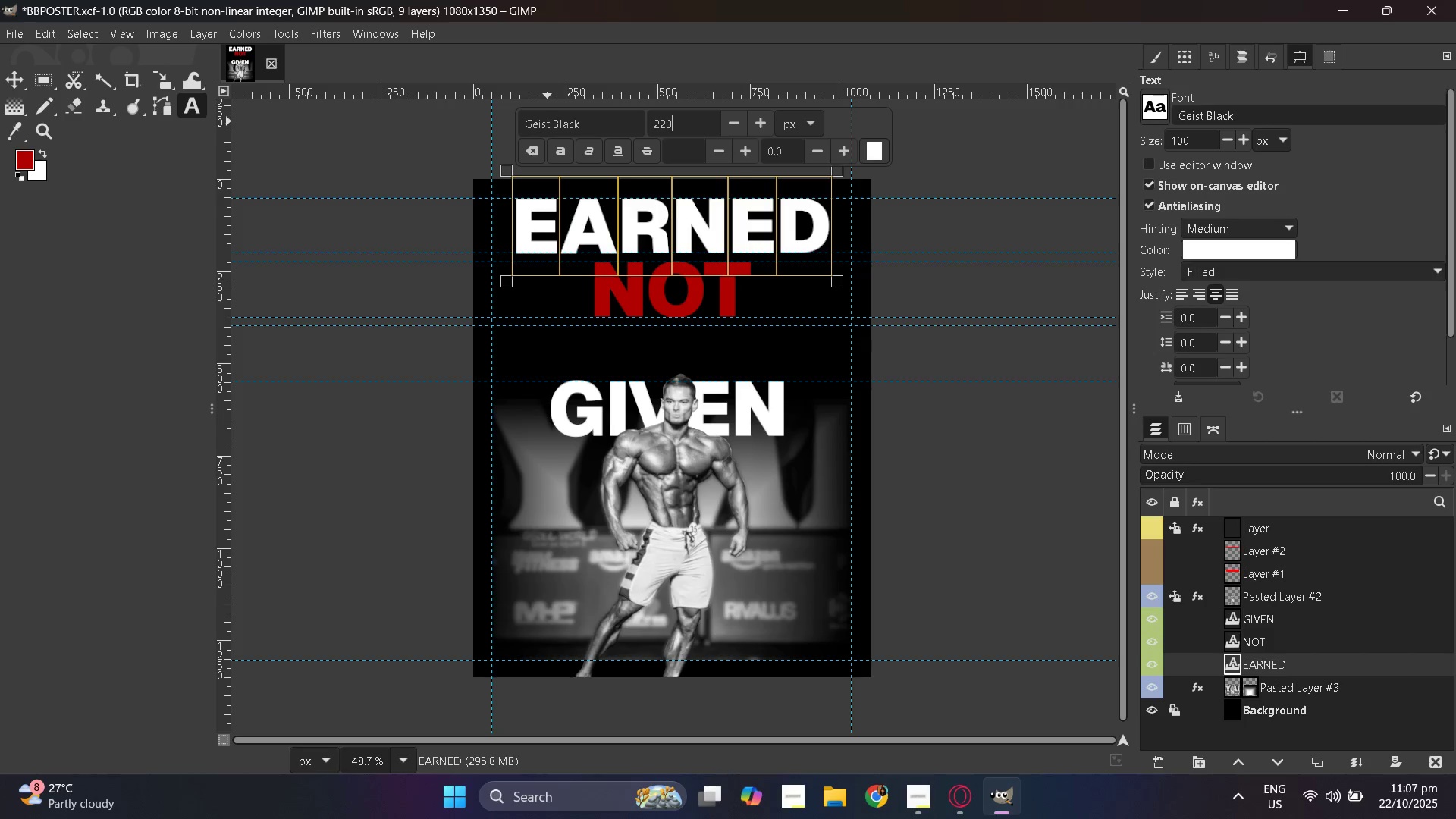 
key(NumpadEnter)
 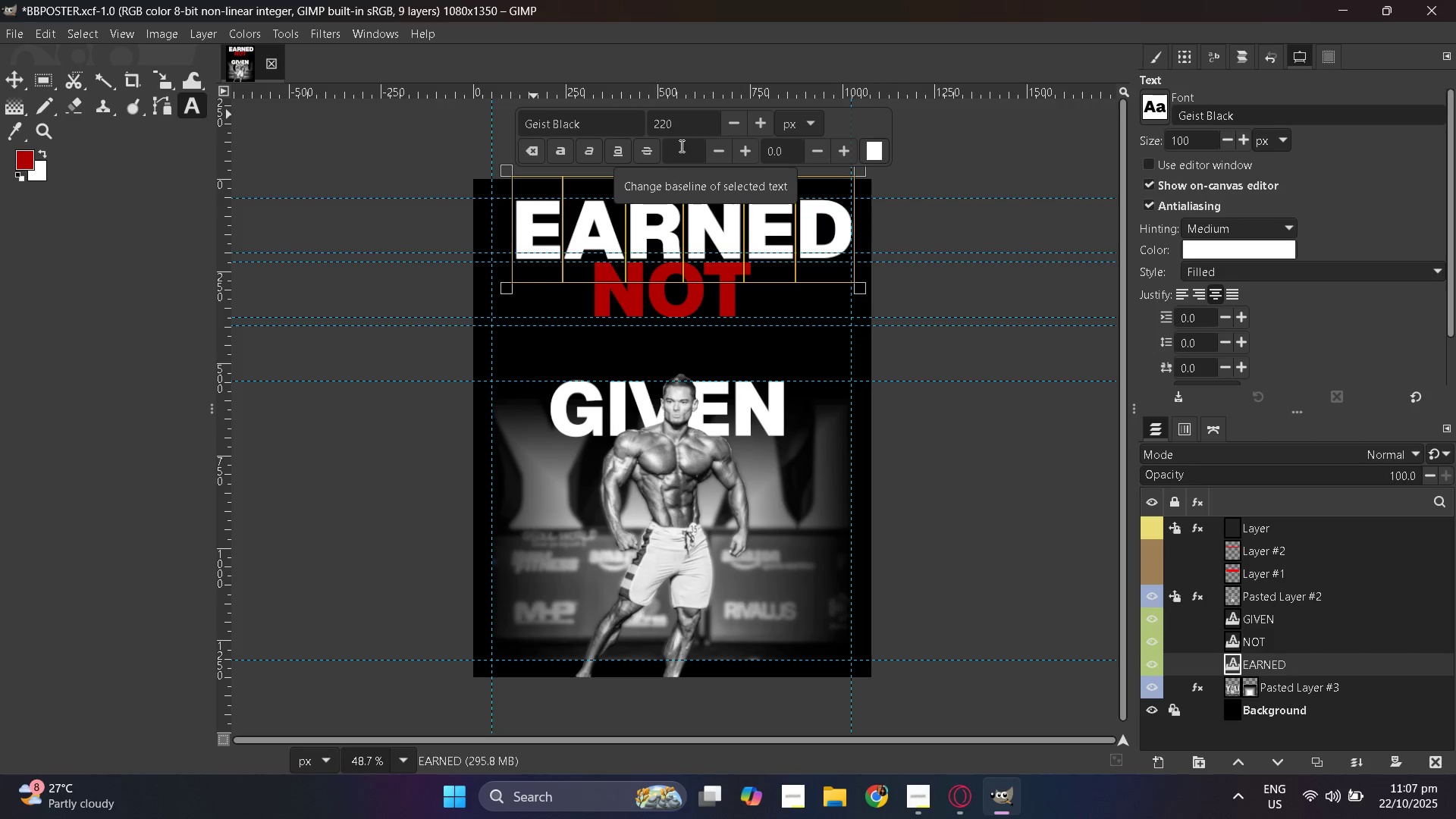 
hold_key(key=ControlLeft, duration=1.1)
scroll: coordinate [712, 284], scroll_direction: up, amount: 2.0
 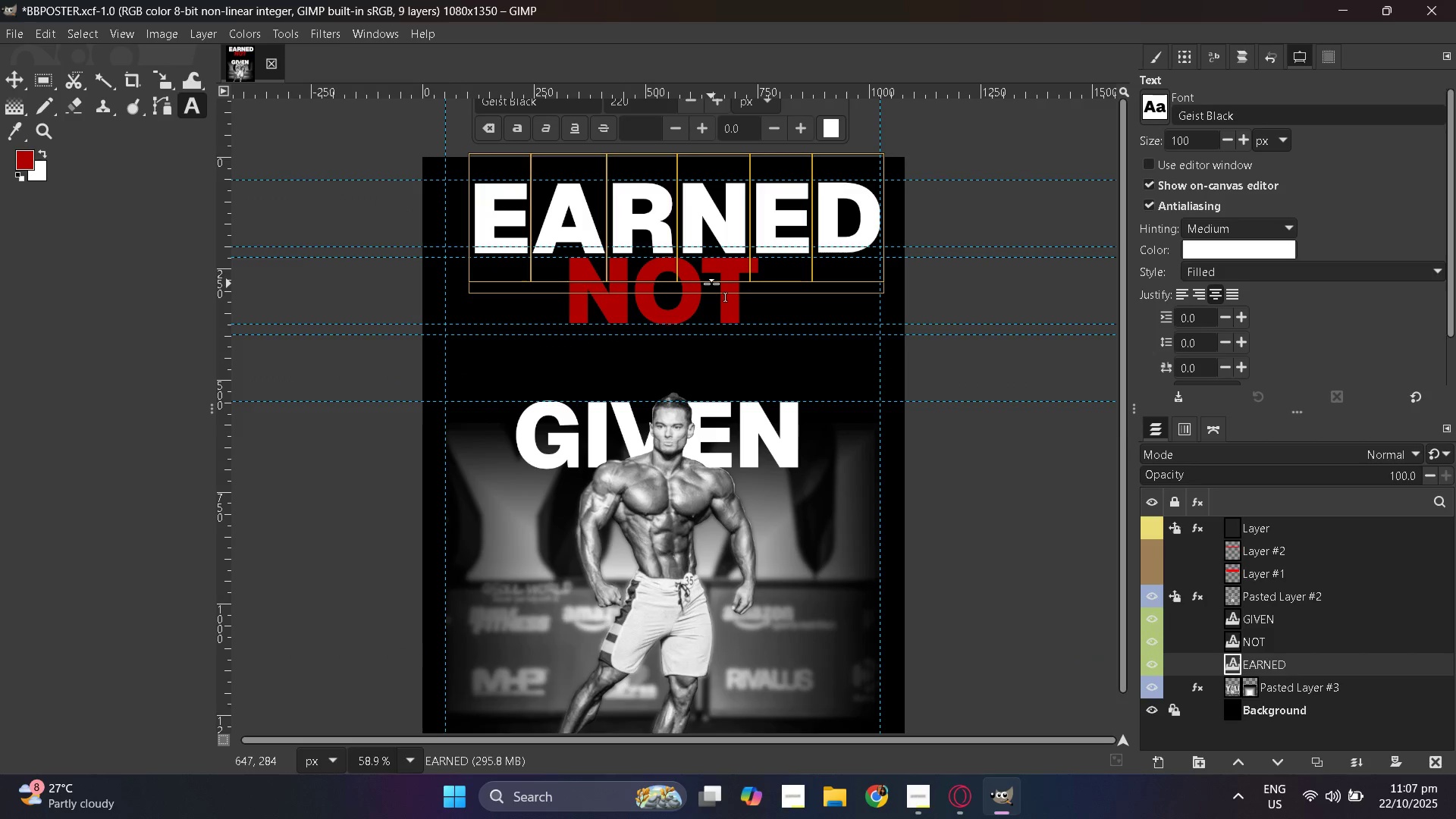 
key(Enter)
 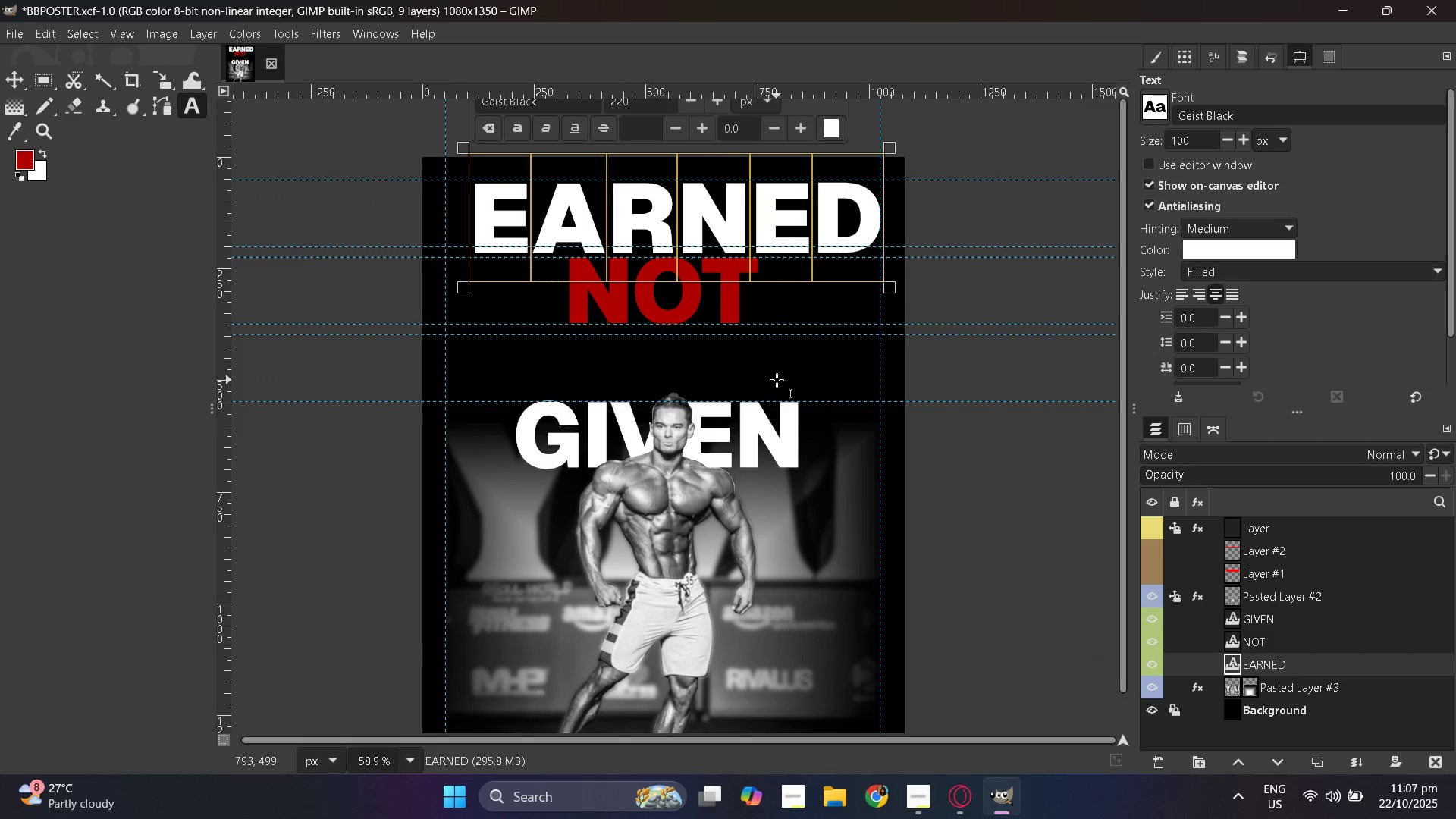 
hold_key(key=ControlLeft, duration=0.33)
scroll: coordinate [802, 336], scroll_direction: up, amount: 3.0
 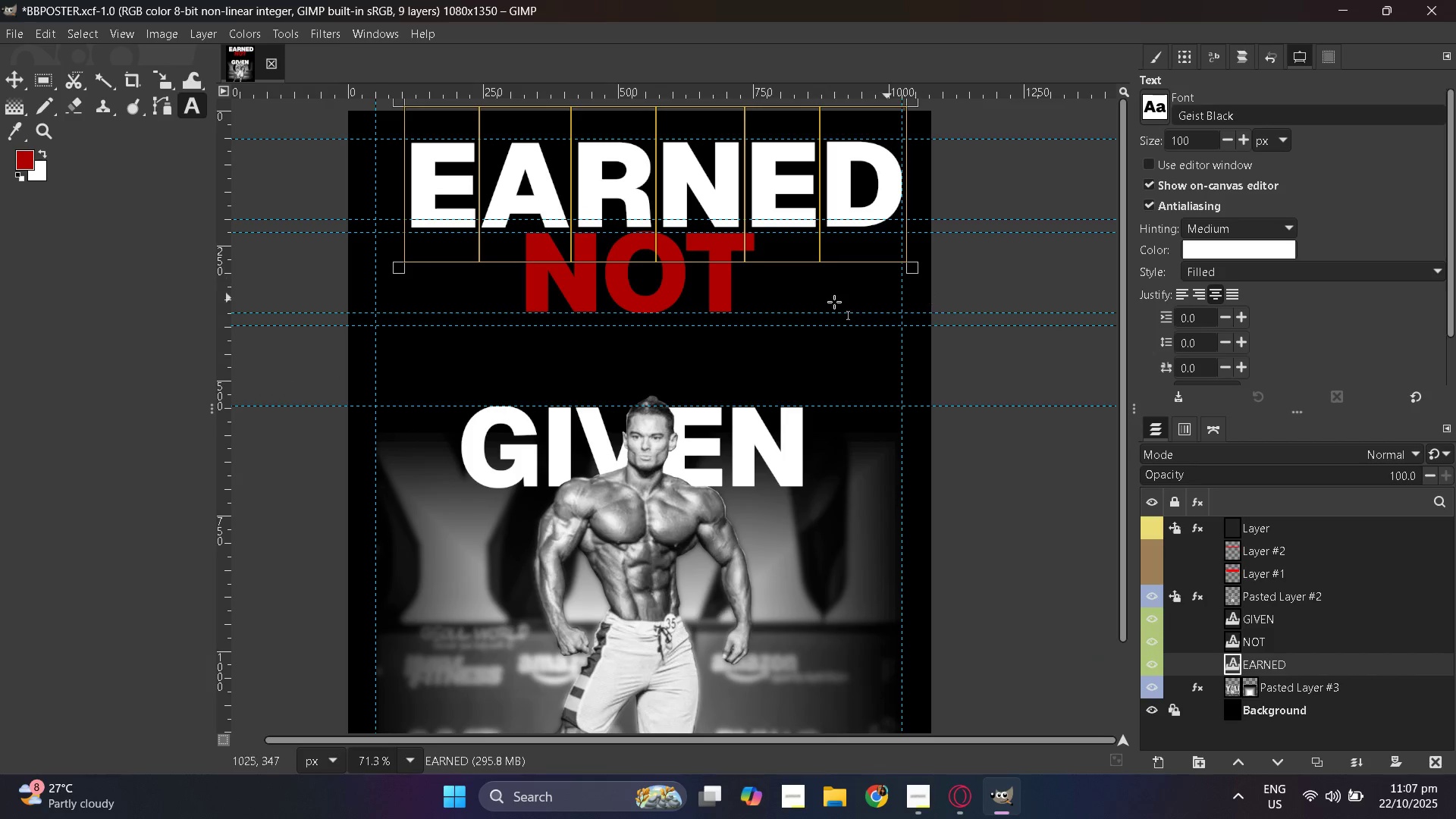 
hold_key(key=ControlLeft, duration=1.53)
scroll: coordinate [680, 306], scroll_direction: up, amount: 3.0
 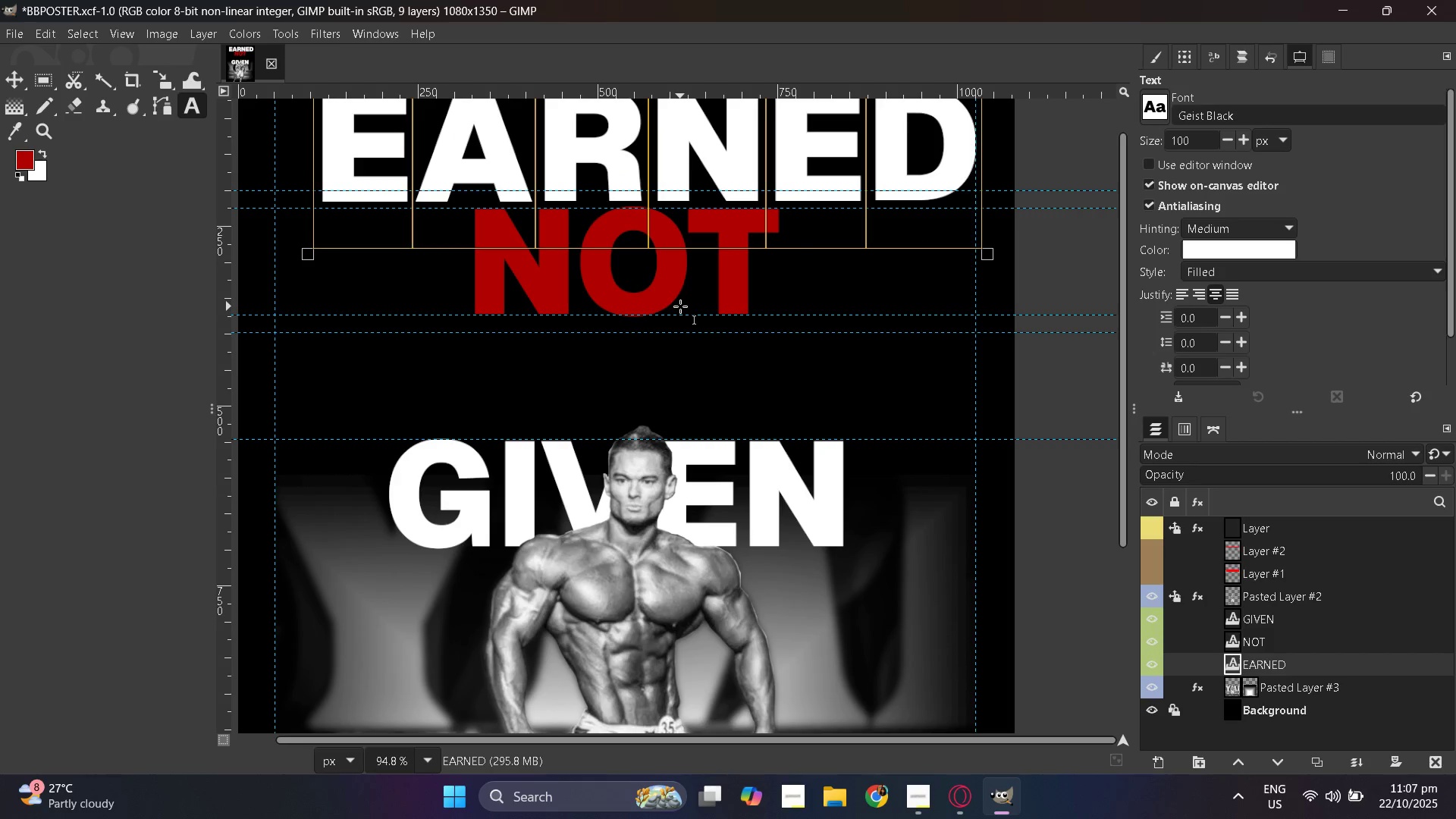 
hold_key(key=ControlLeft, duration=1.3)
 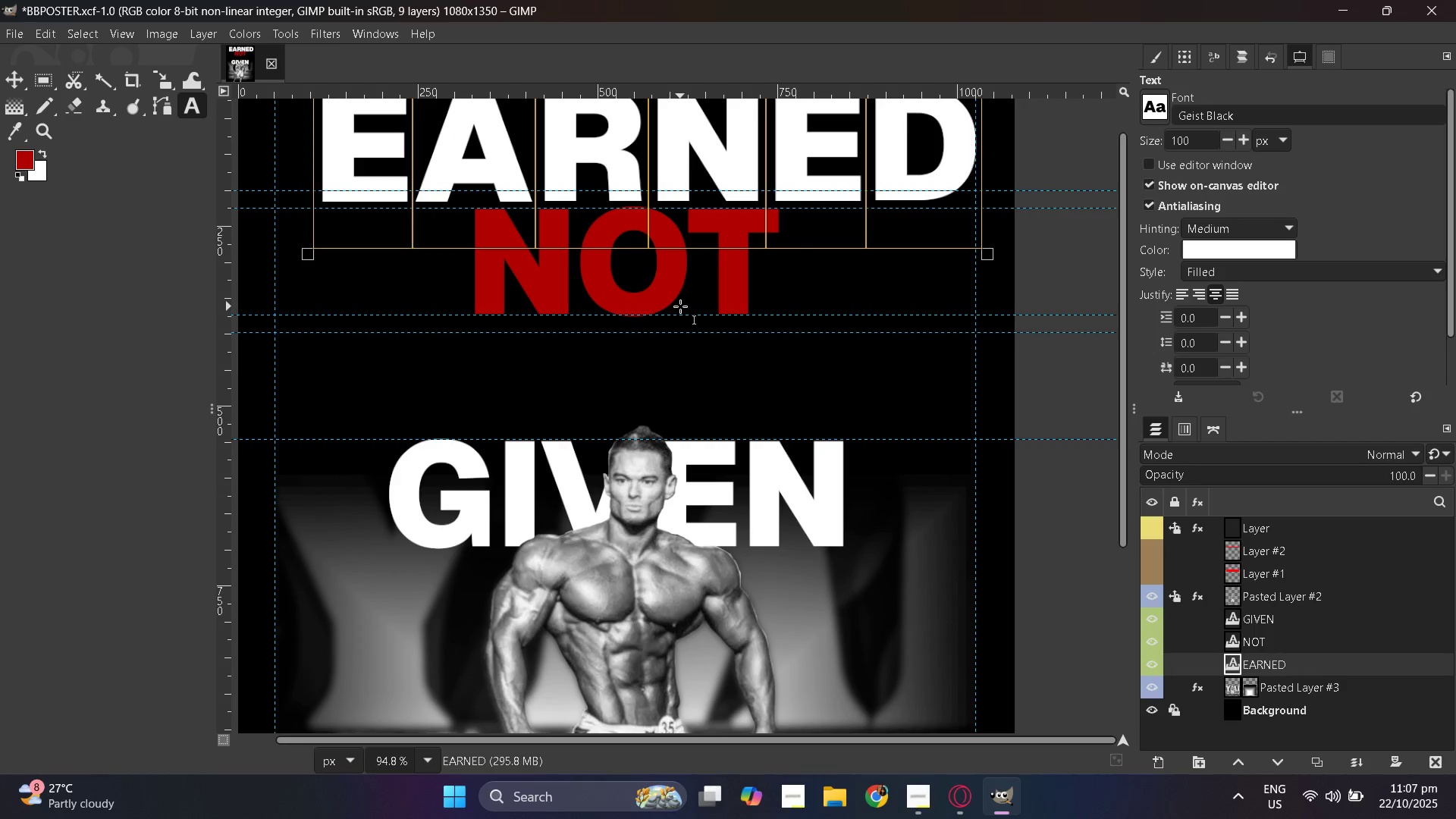 
hold_key(key=ControlLeft, duration=1.53)
scroll: coordinate [680, 306], scroll_direction: down, amount: 1.0
 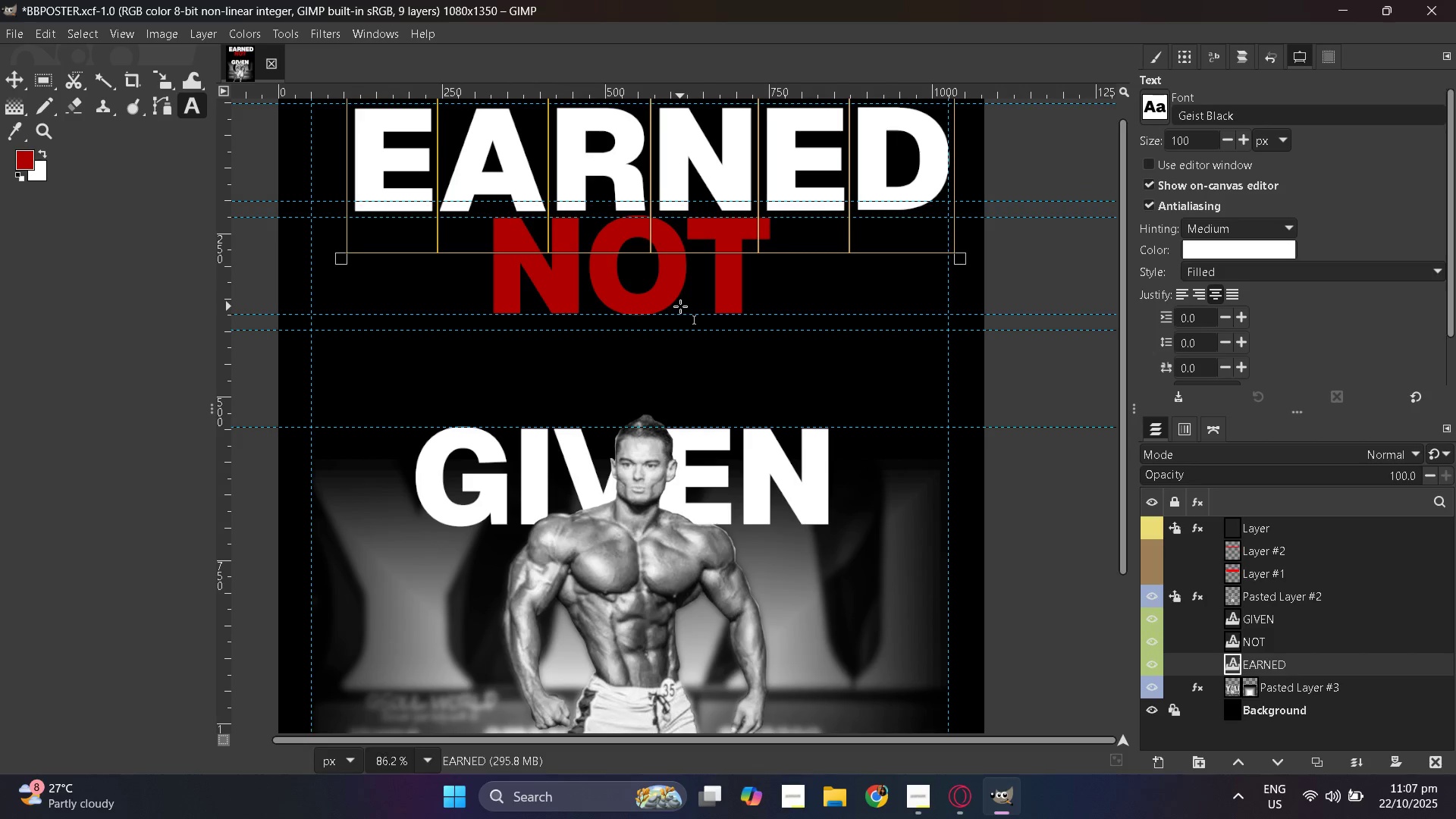 
hold_key(key=ControlLeft, duration=1.53)
scroll: coordinate [444, 294], scroll_direction: down, amount: 3.0
 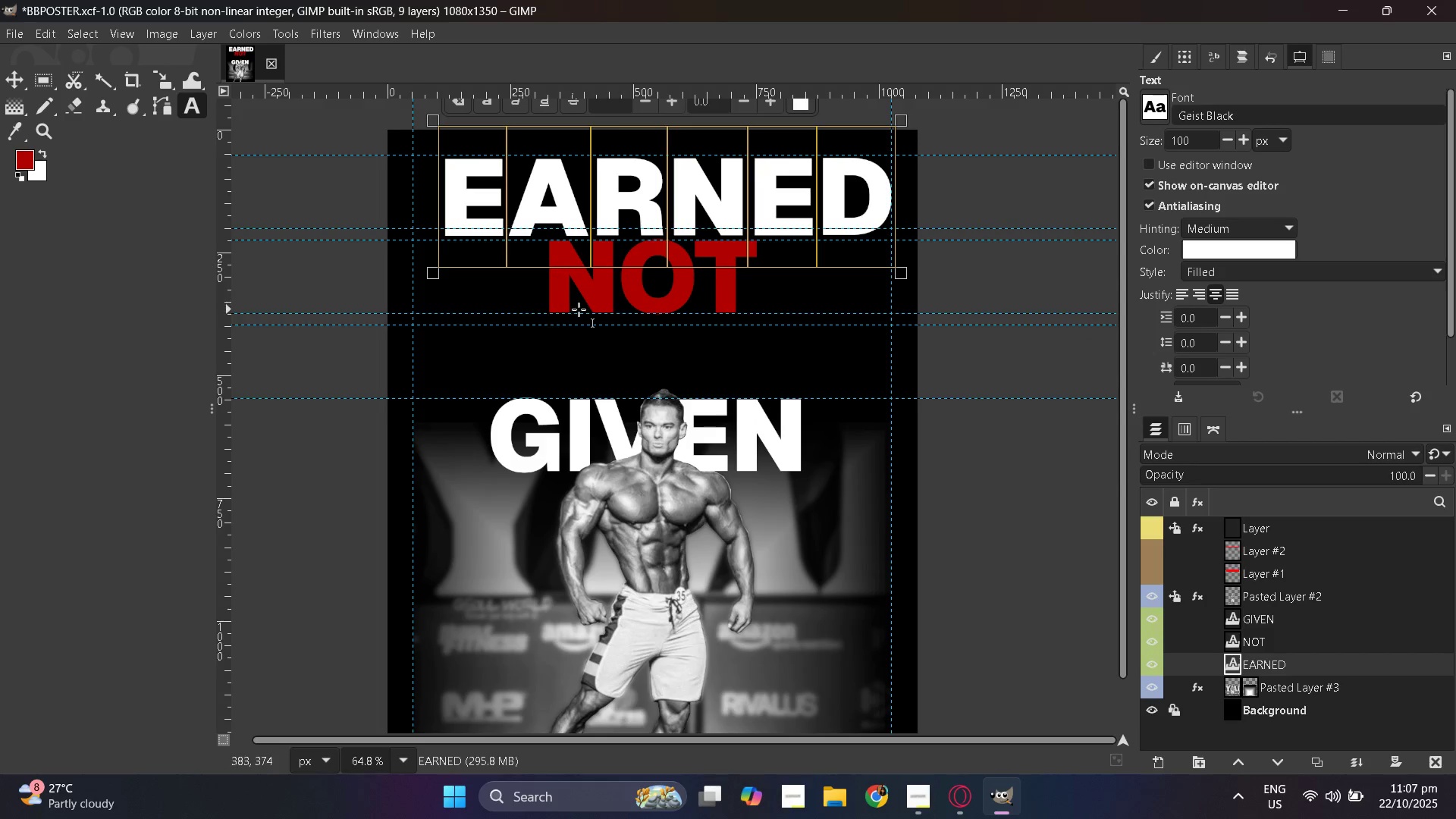 
key(Control+ControlLeft)
 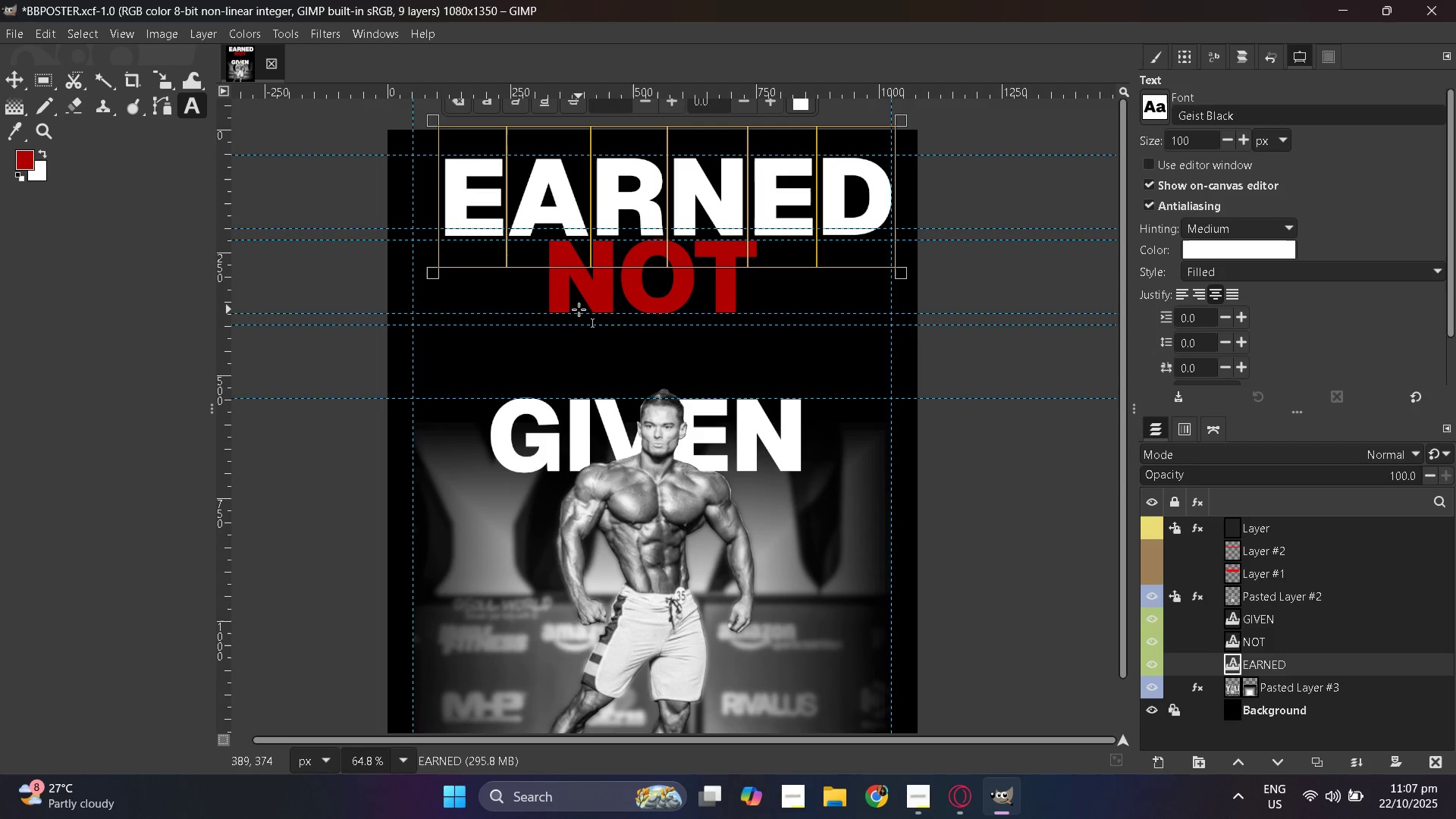 
key(Control+ControlLeft)
 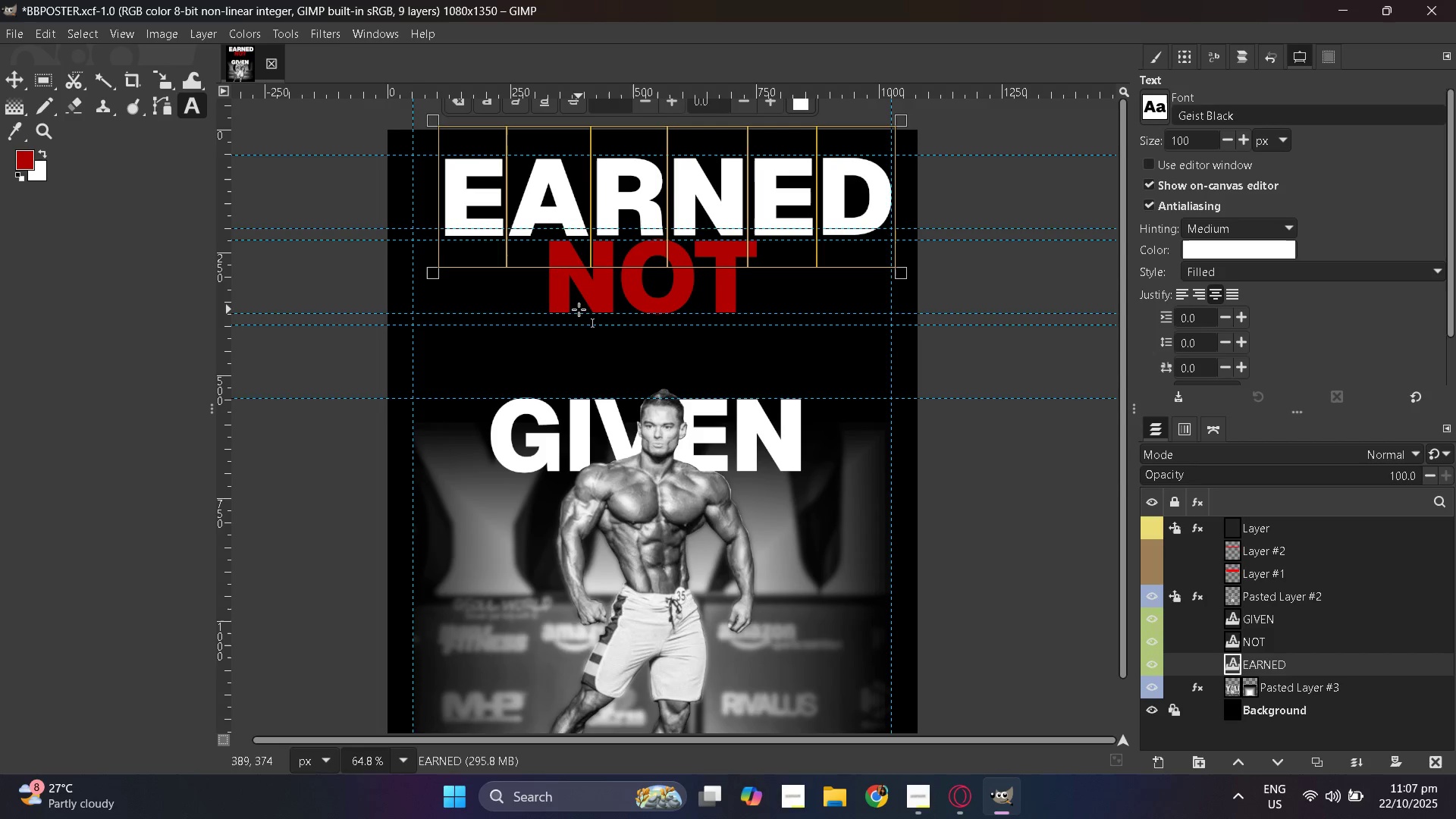 
key(Control+ControlLeft)
 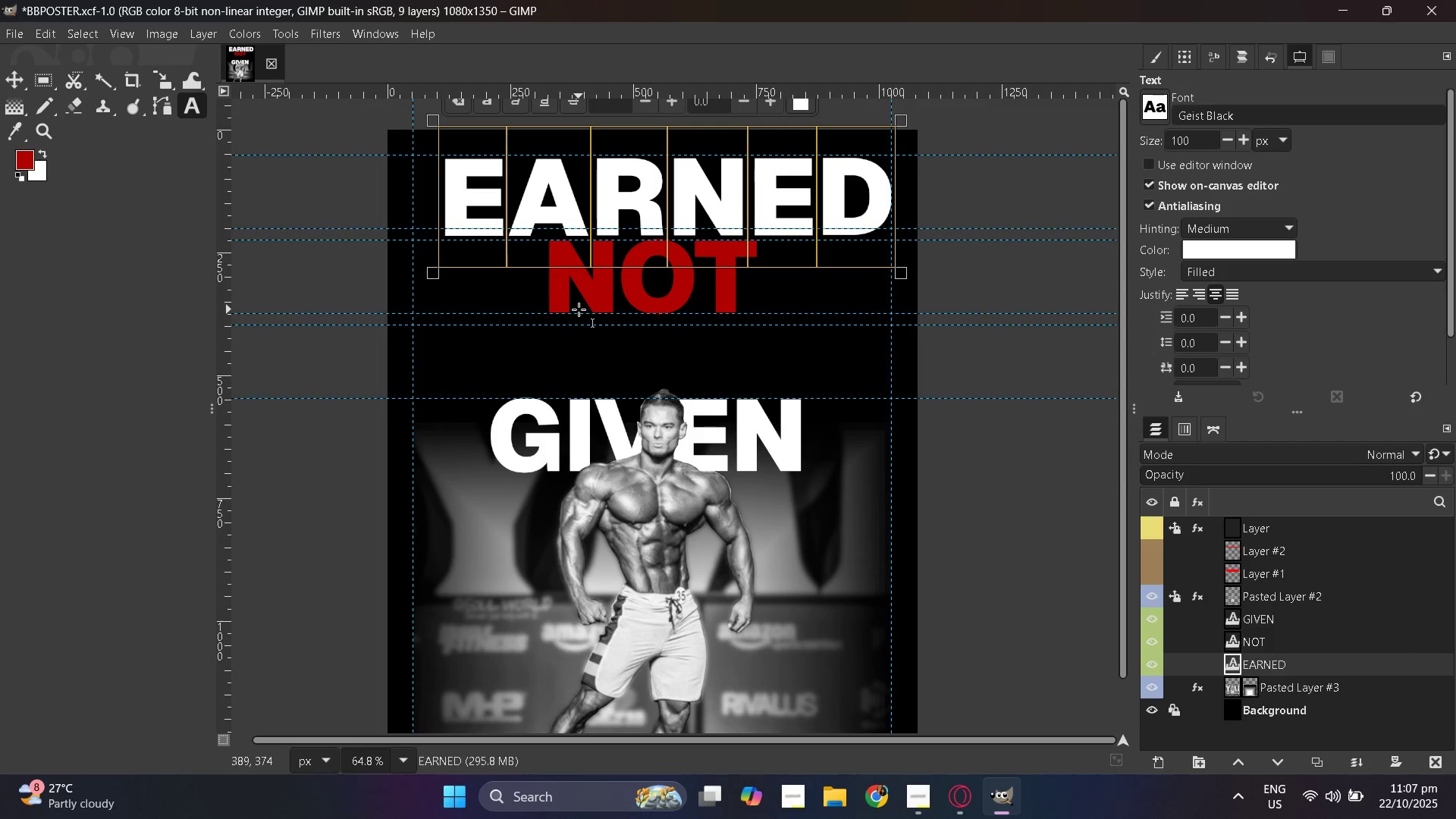 
key(Control+ControlLeft)
 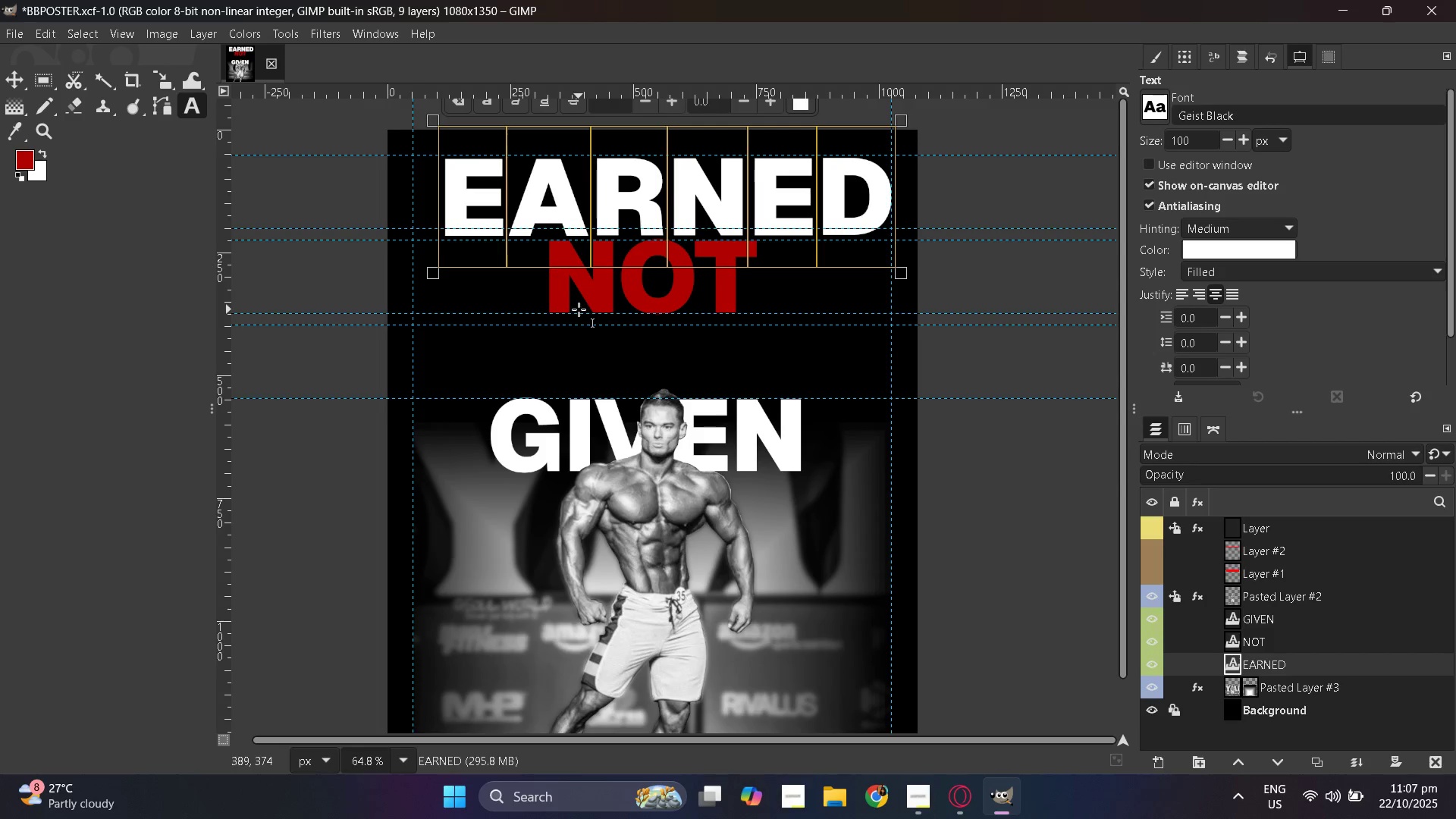 
key(Control+ControlLeft)
 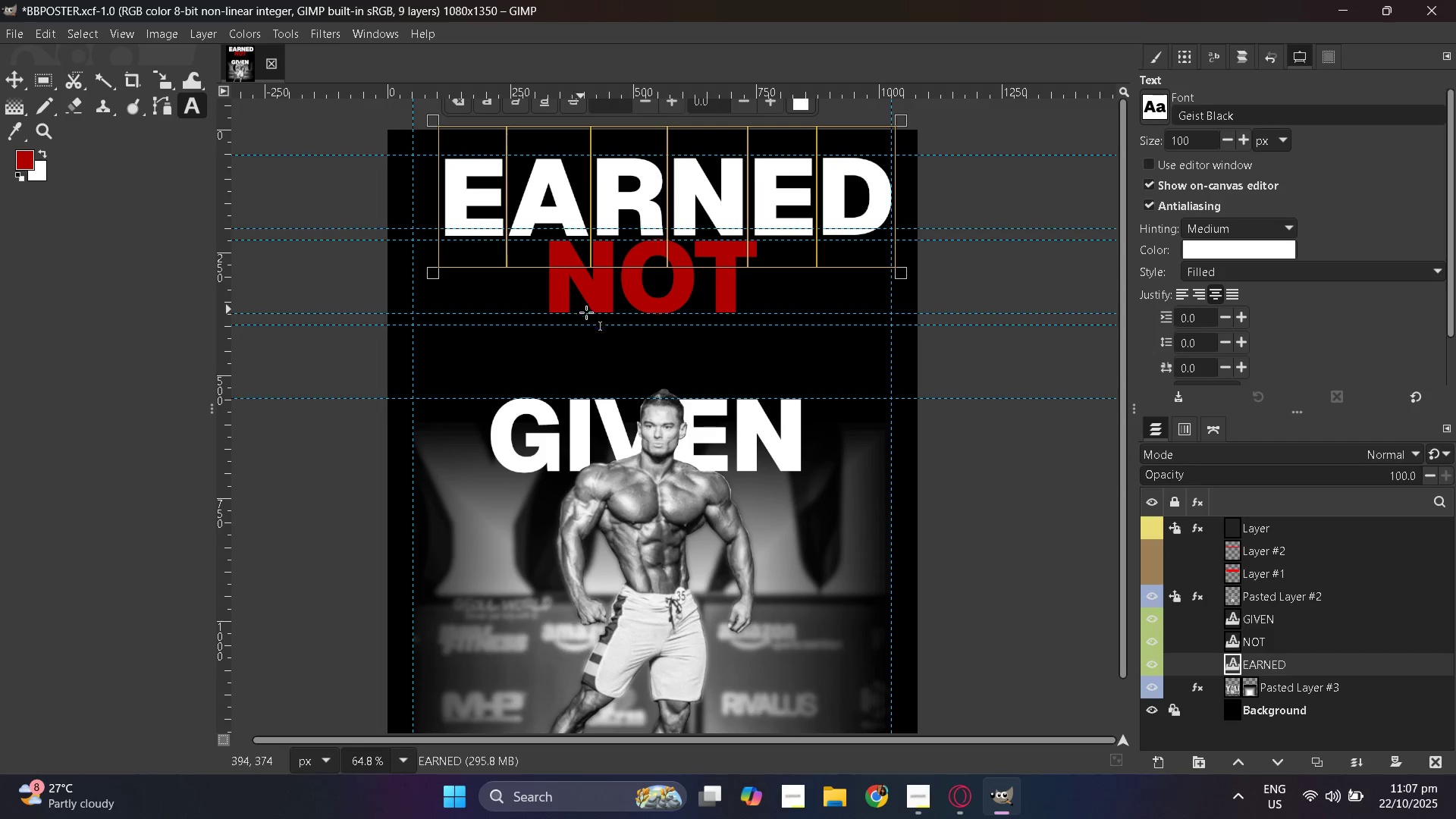 
key(Control+ControlLeft)
 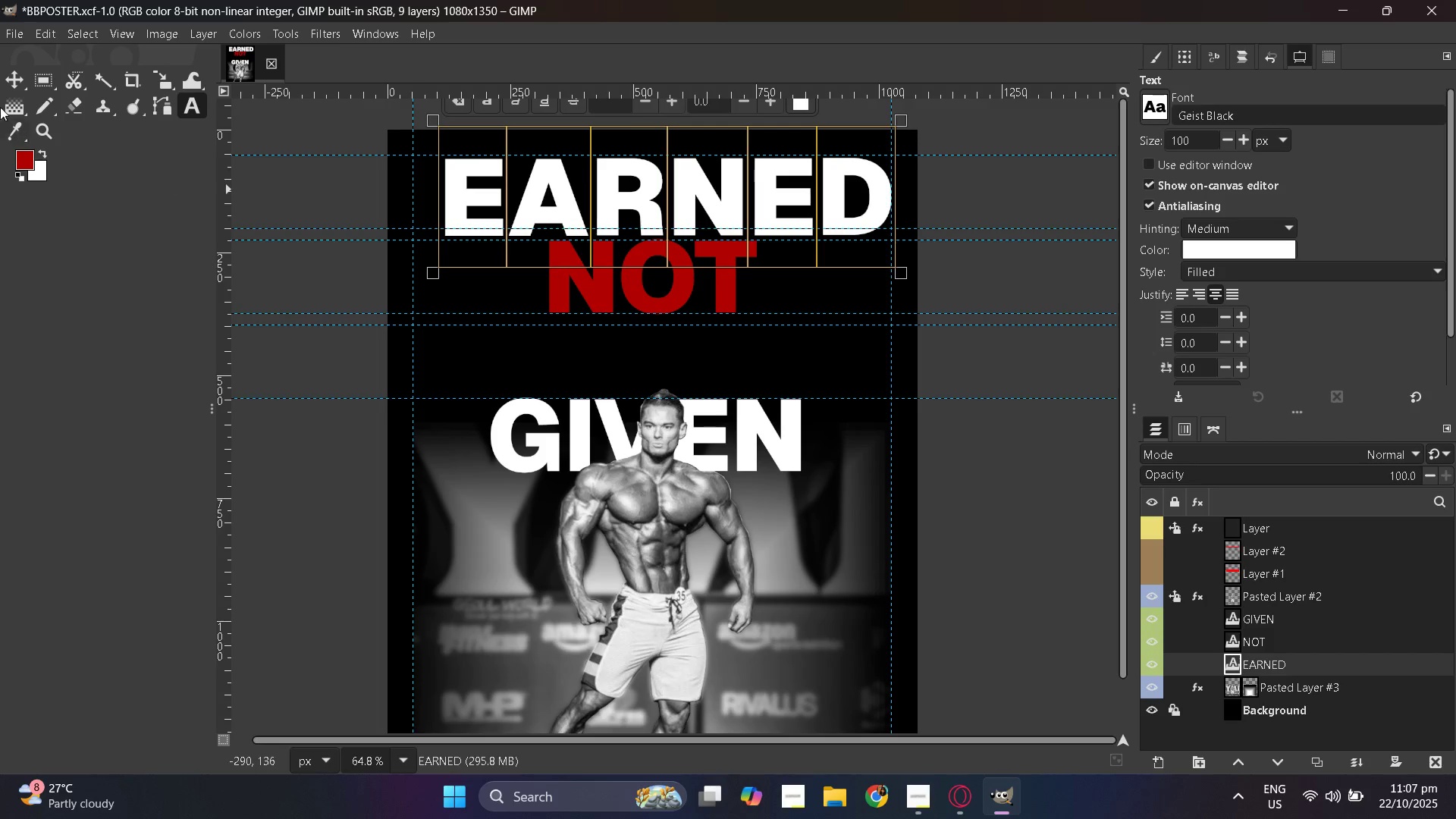 
left_click([12, 82])
 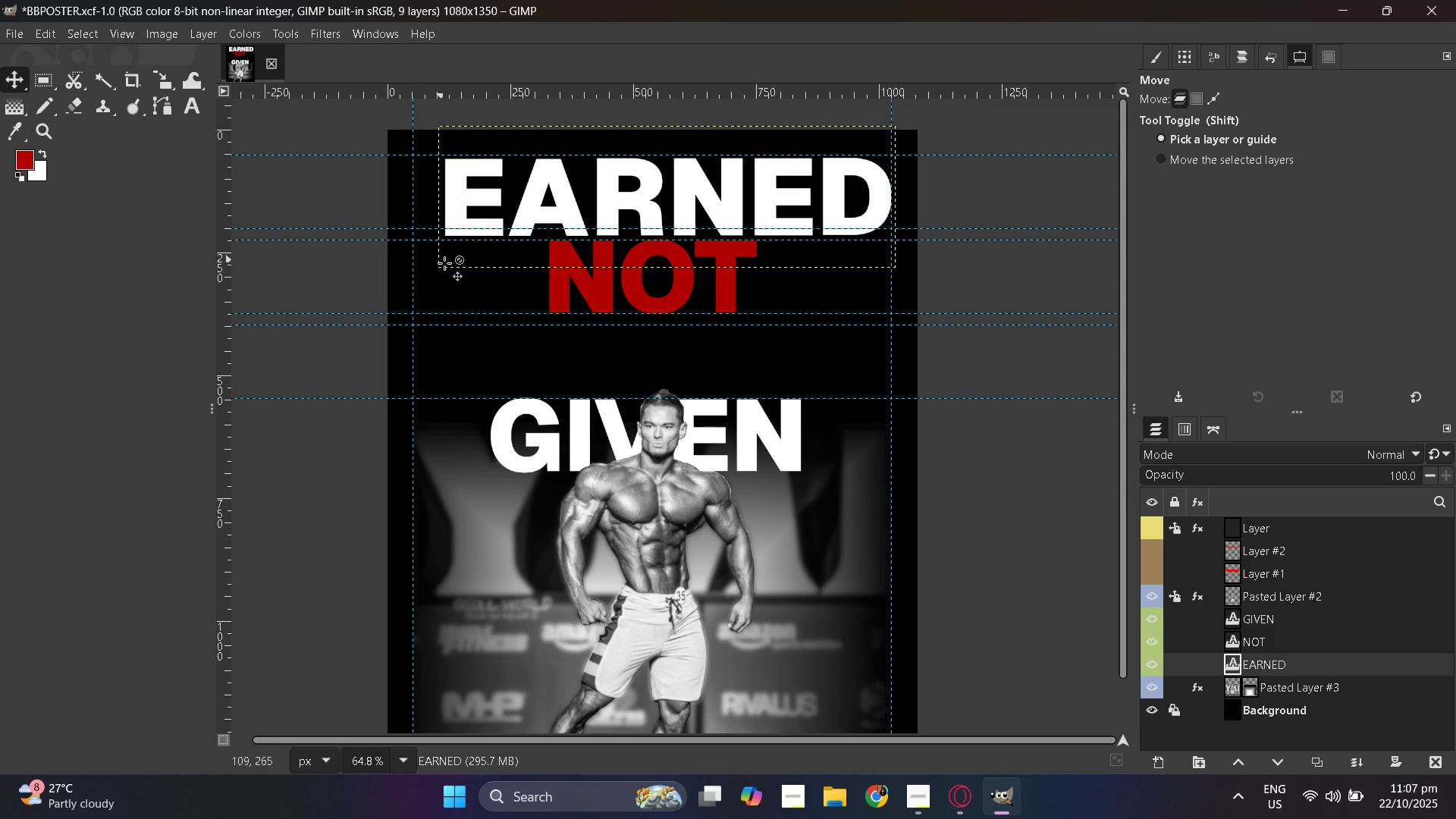 
hold_key(key=ControlLeft, duration=1.18)
scroll: coordinate [571, 317], scroll_direction: up, amount: 6.0
 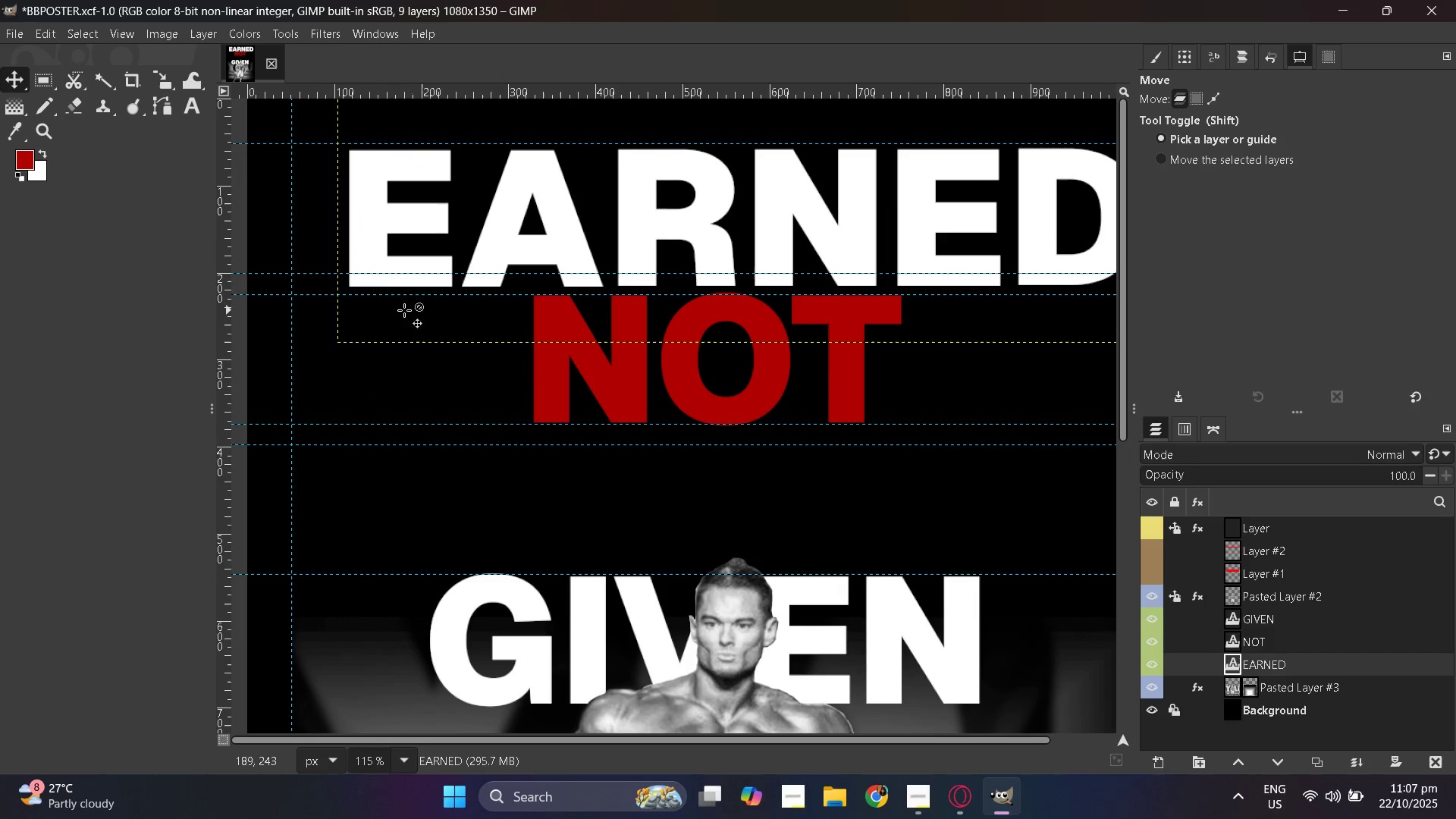 
hold_key(key=ControlLeft, duration=1.5)
scroll: coordinate [415, 261], scroll_direction: up, amount: 2.0
 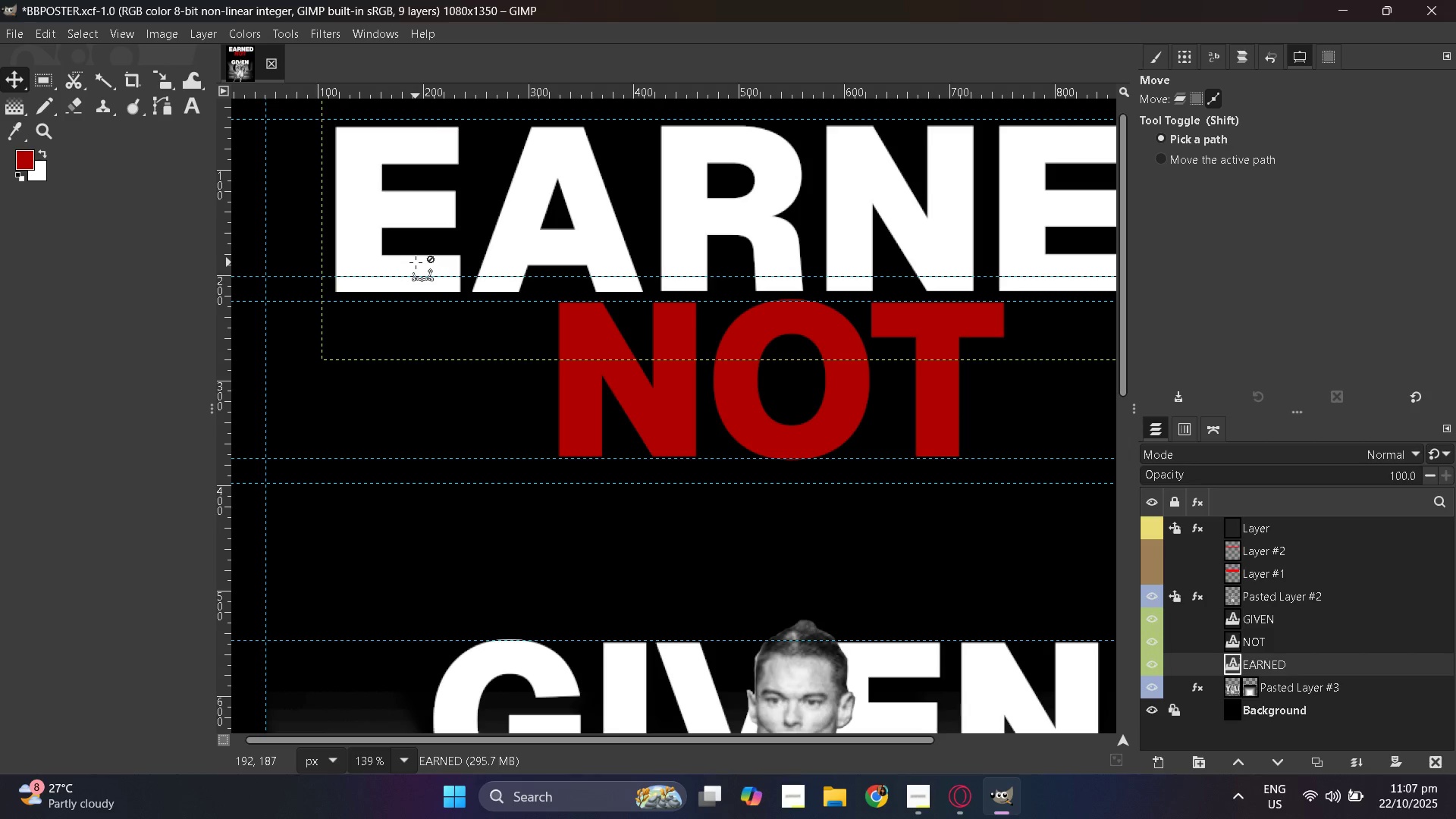 
hold_key(key=ControlLeft, duration=1.52)
 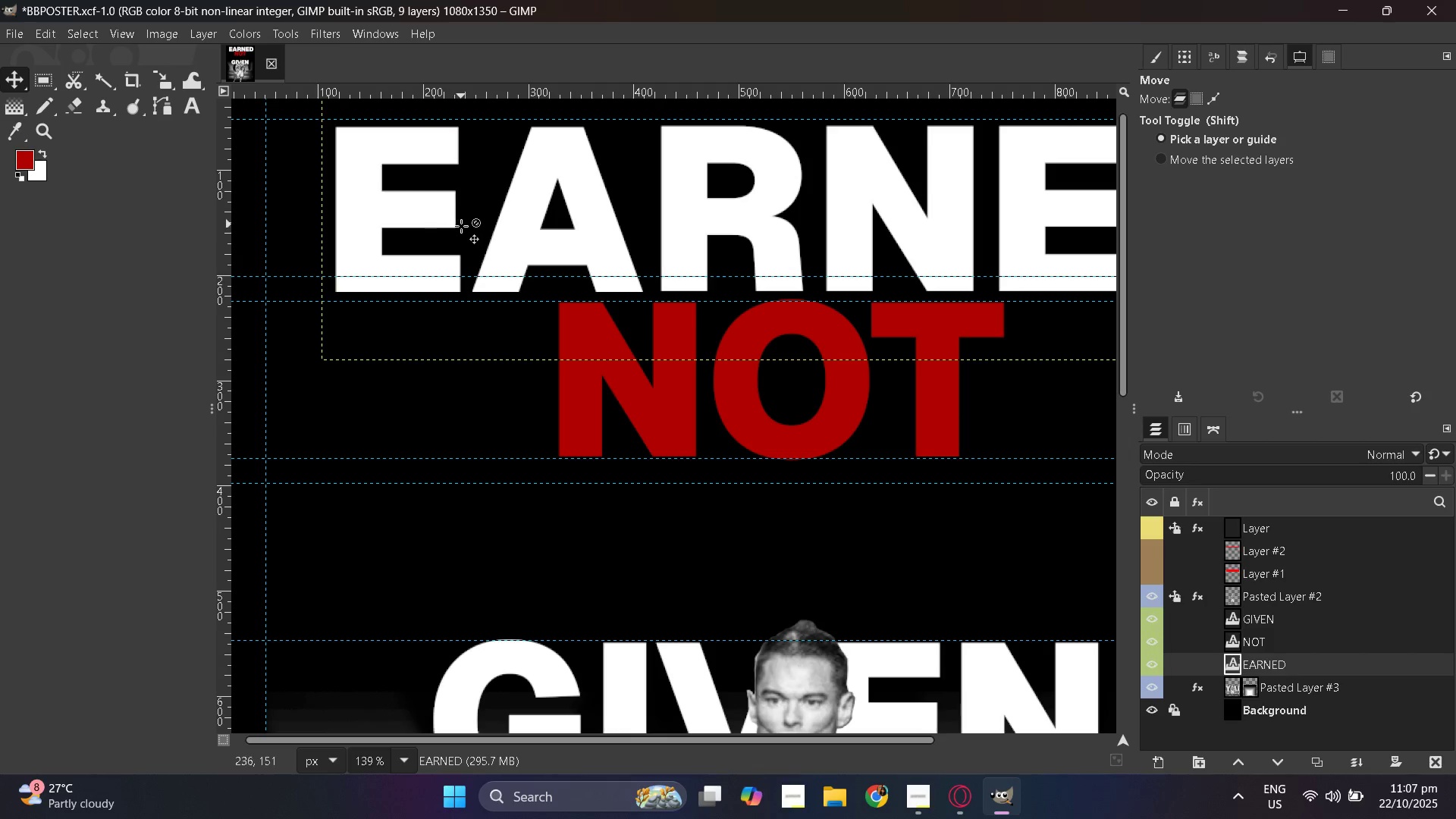 
key(Control+ControlLeft)
 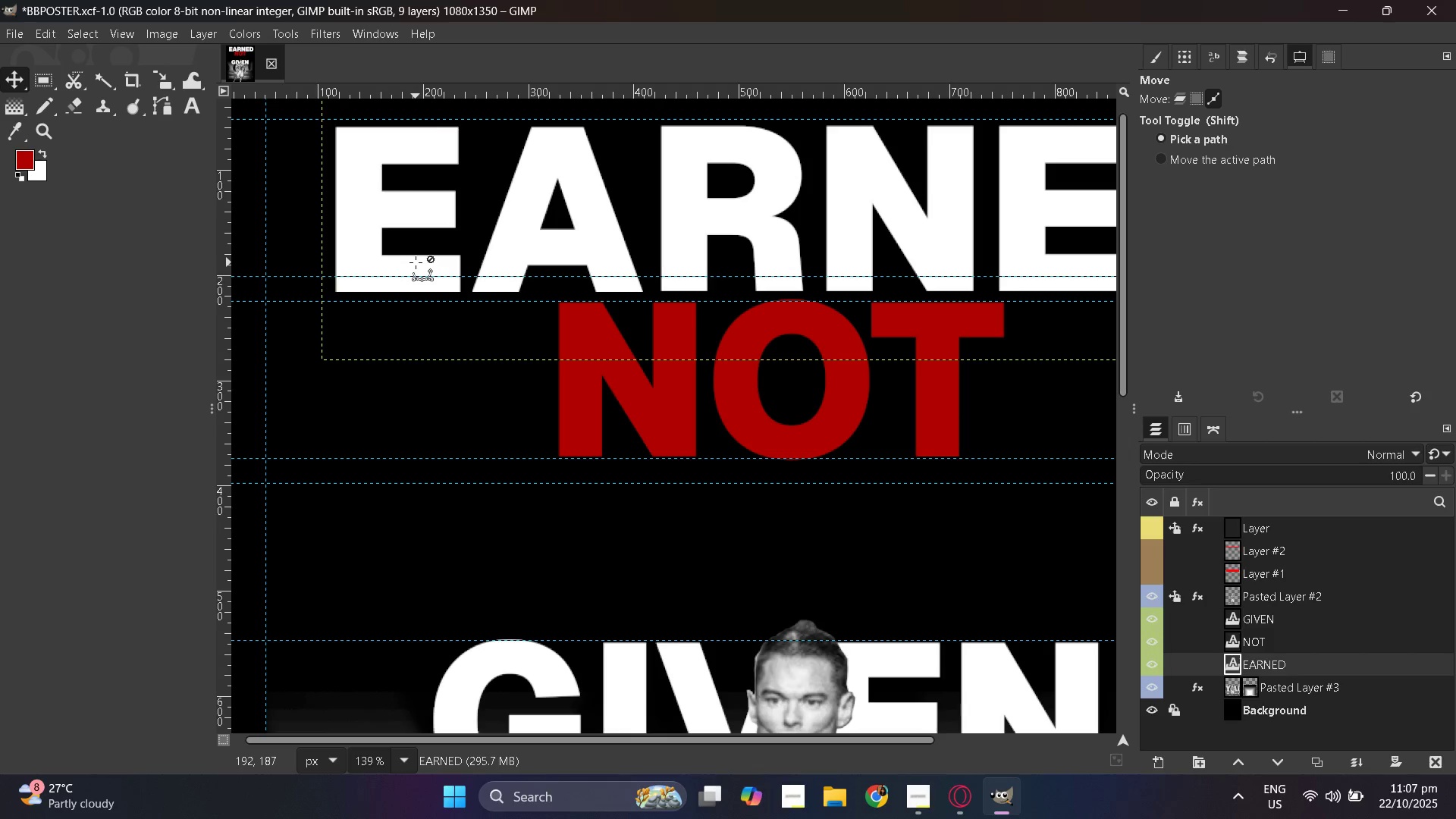 
key(Control+ControlLeft)
 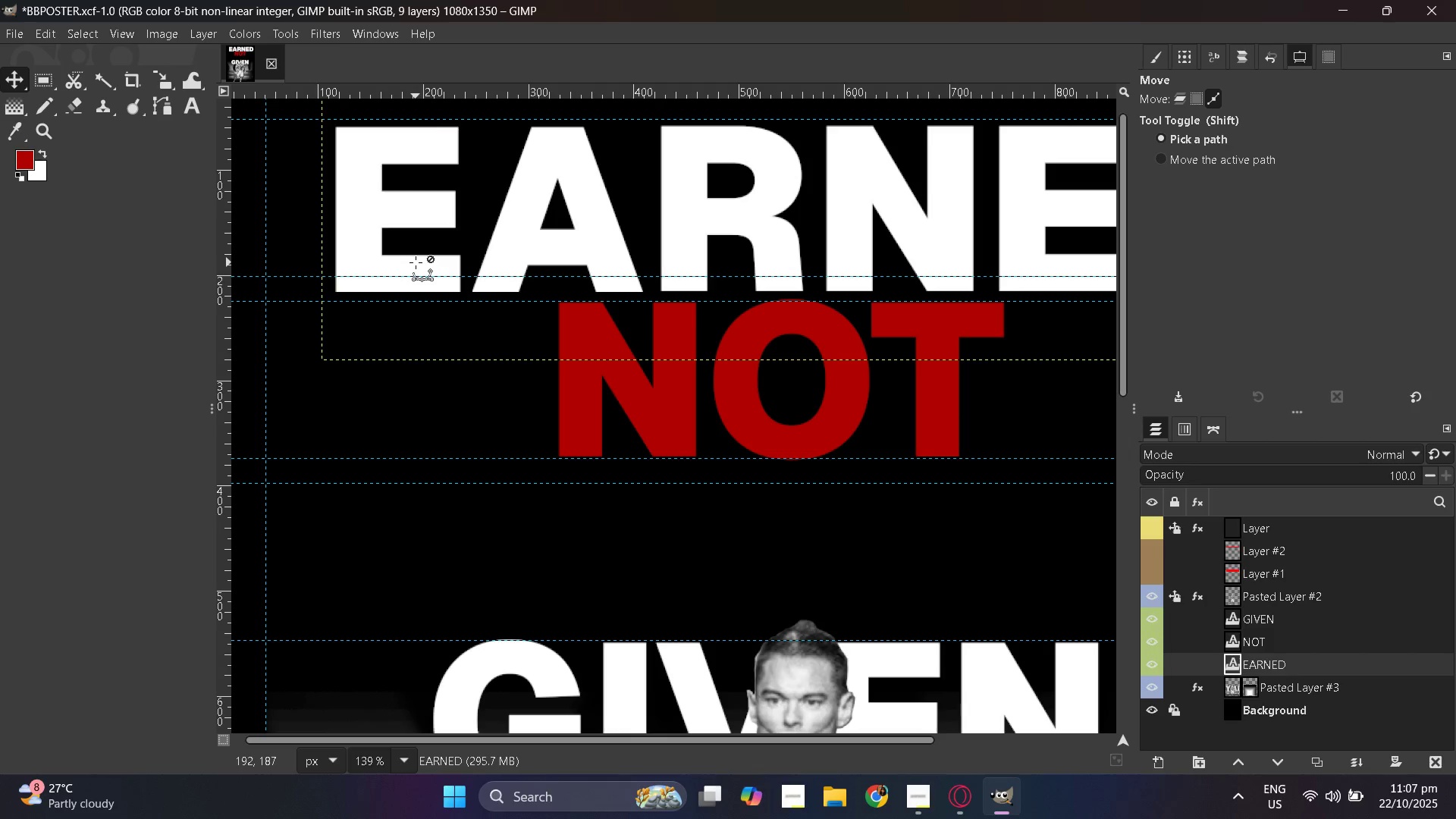 
key(Control+ControlLeft)
 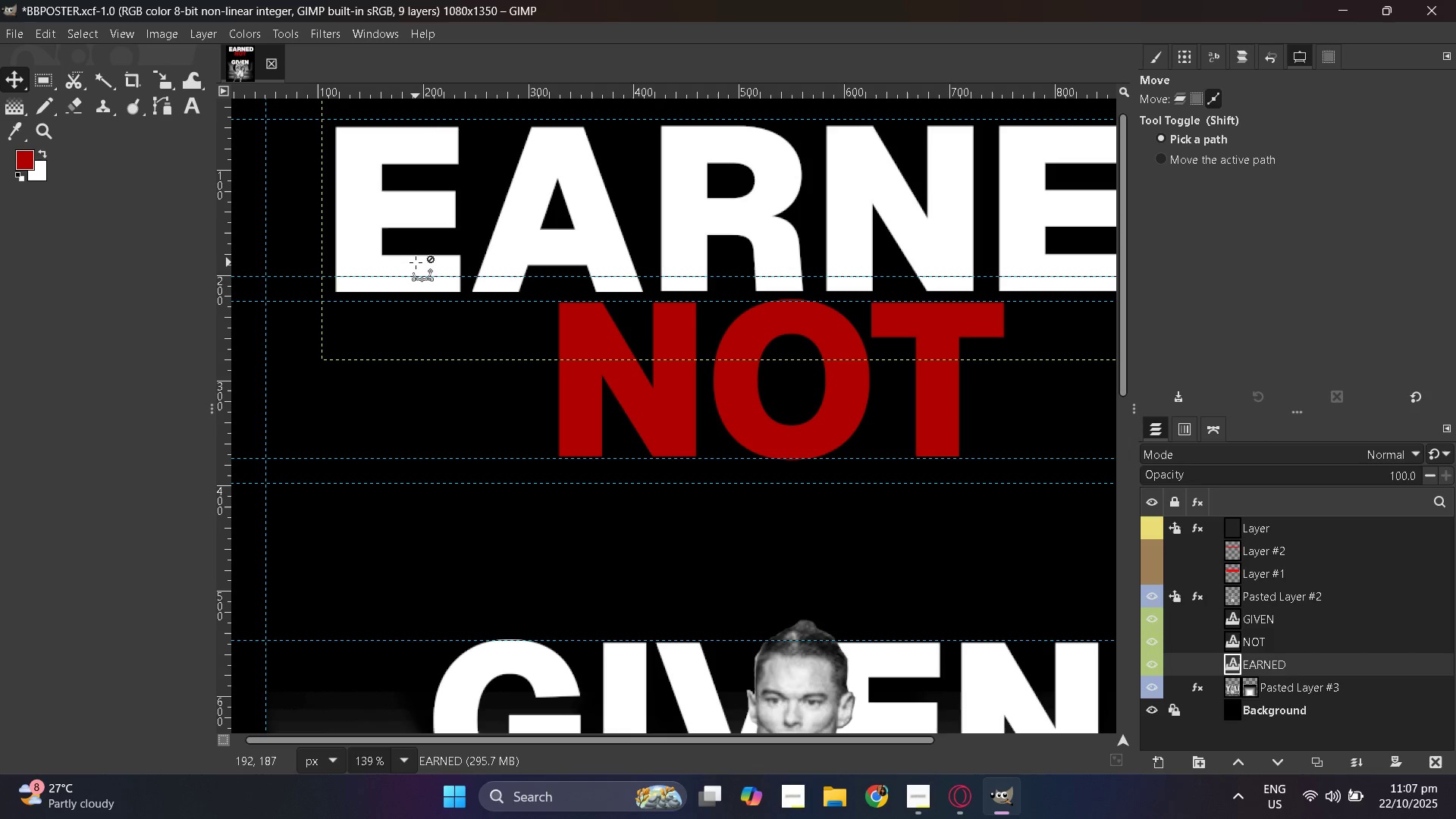 
key(Control+ControlLeft)
 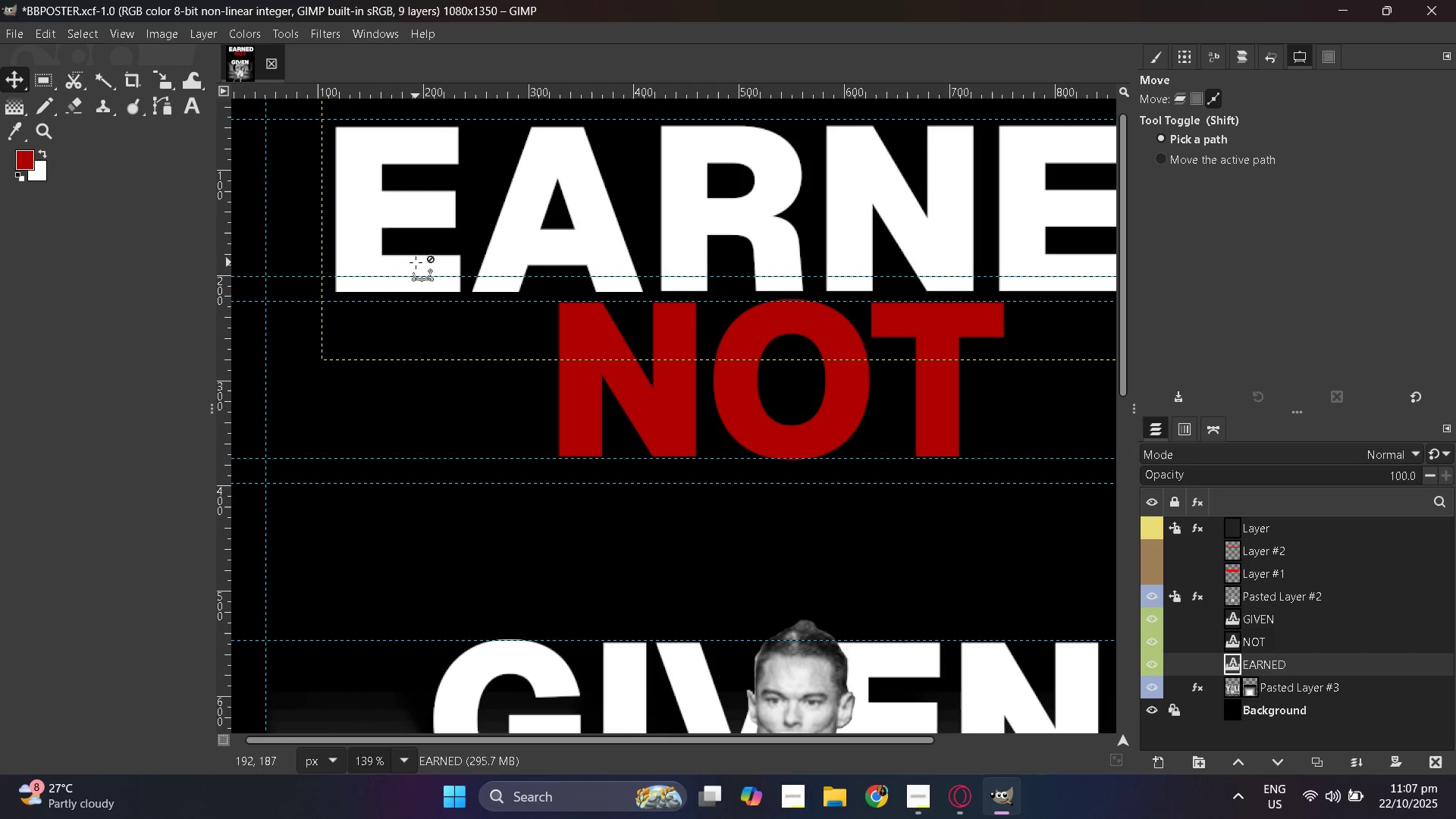 
key(Control+ControlLeft)
 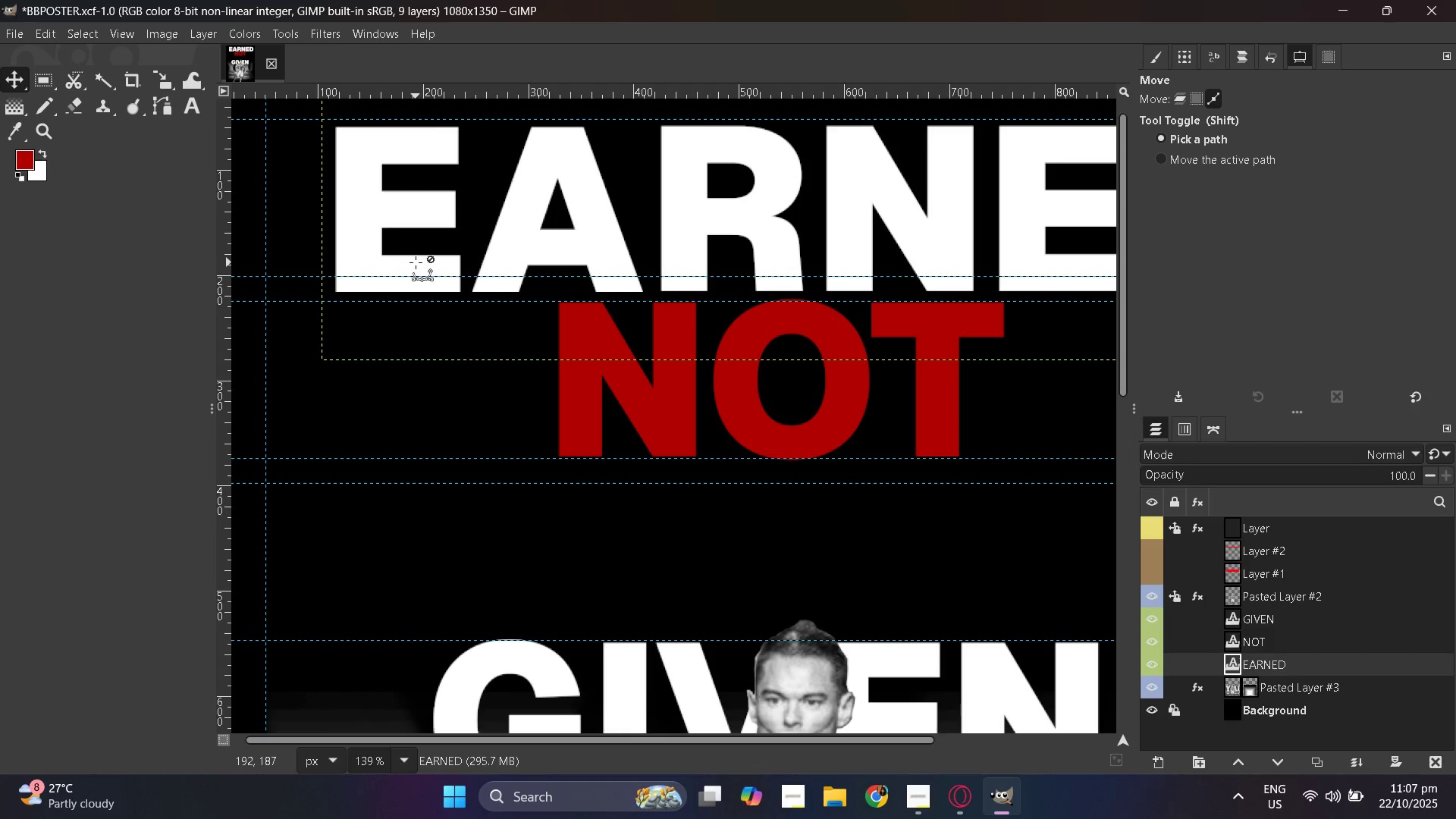 
key(Control+ControlLeft)
 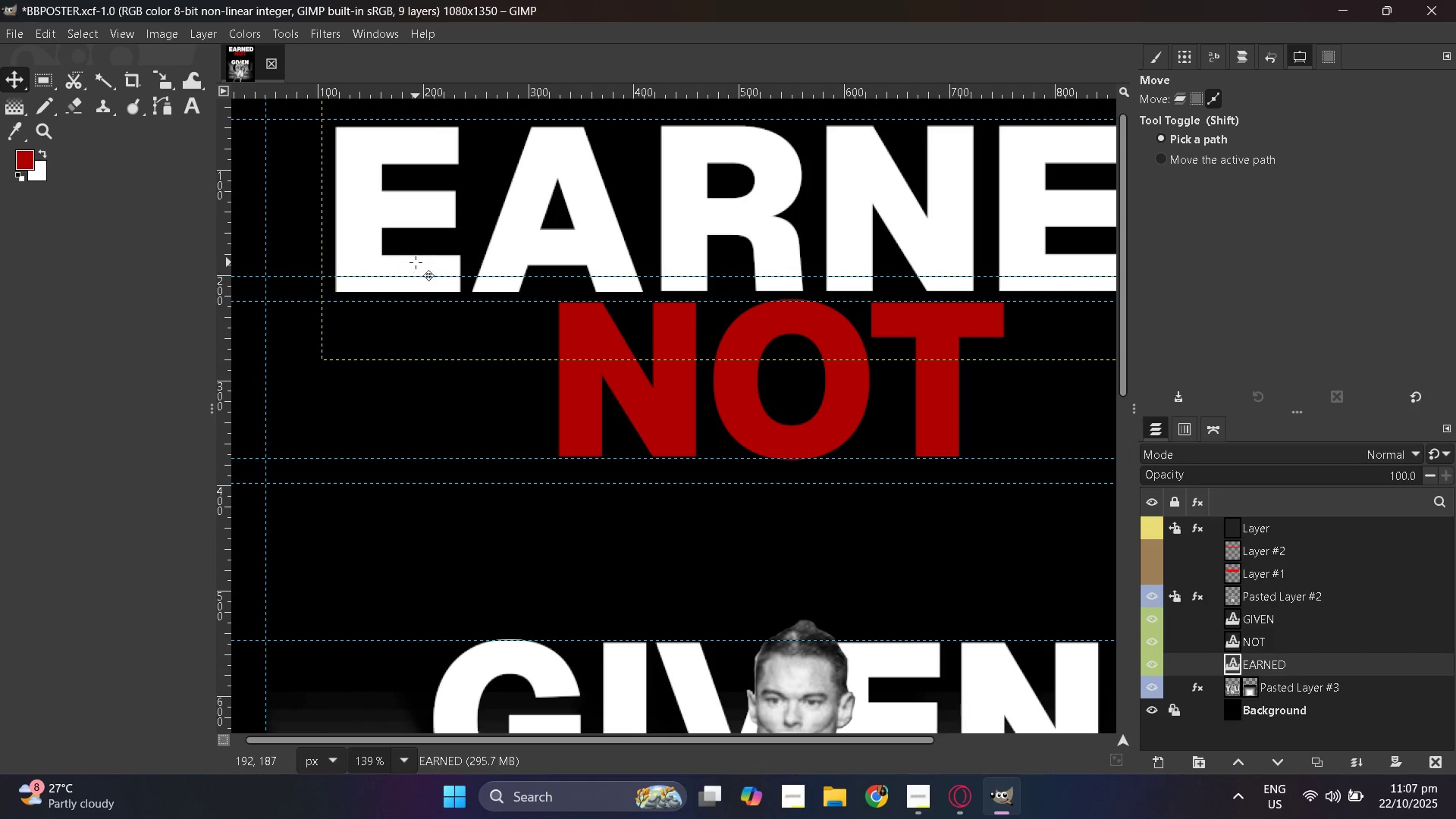 
key(Control+ControlLeft)
 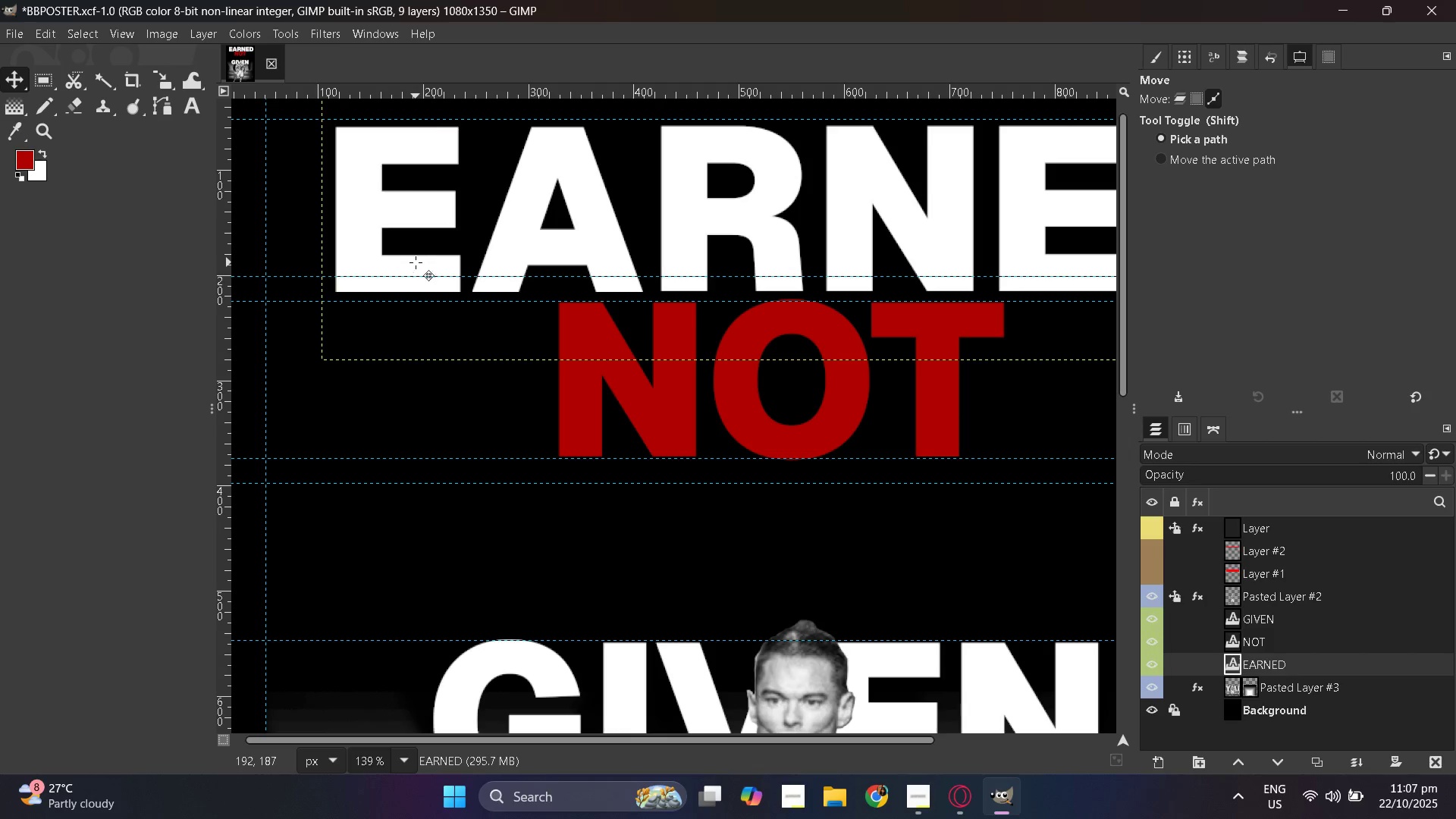 
key(Control+ControlLeft)
 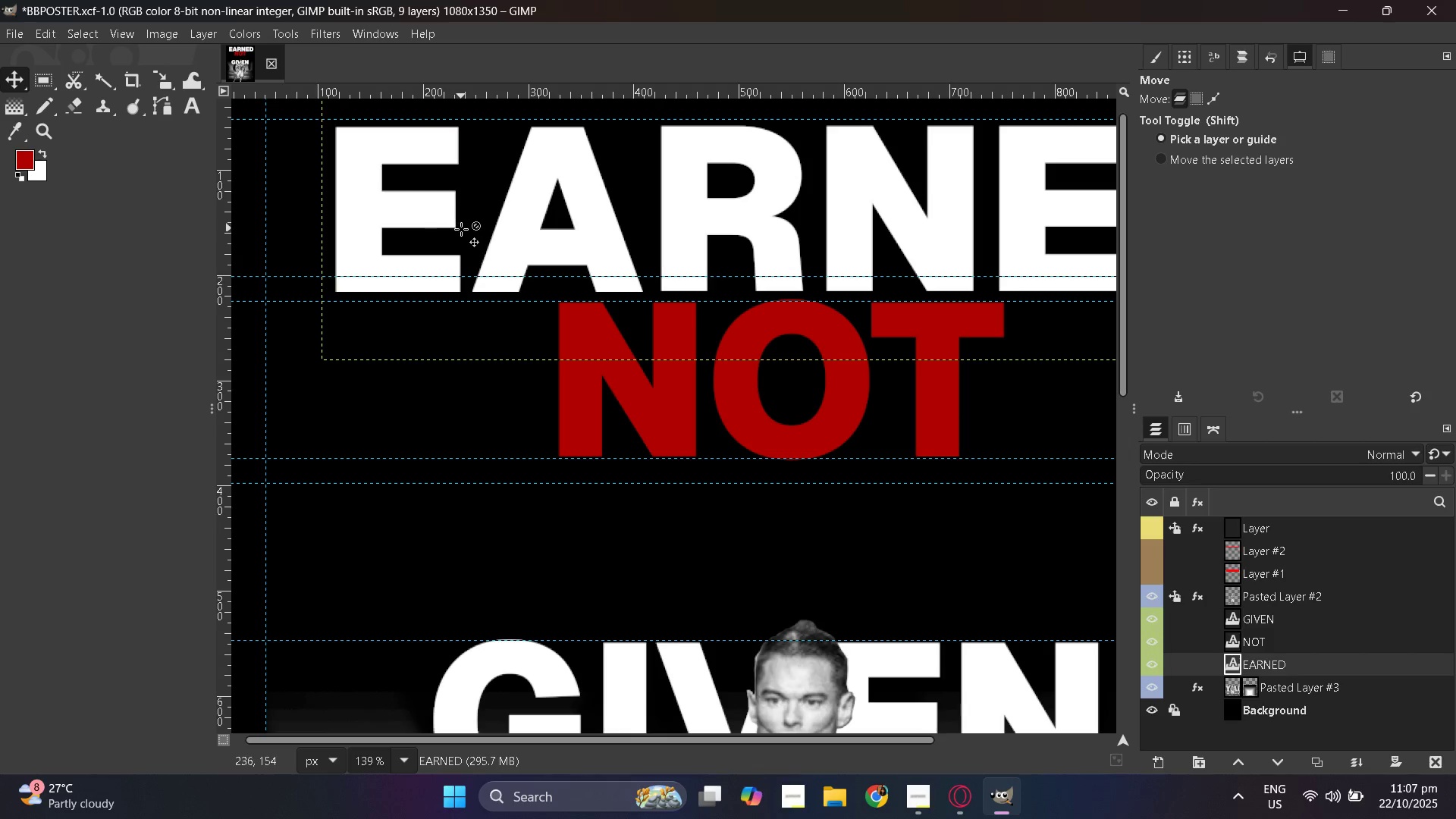 
hold_key(key=ControlLeft, duration=1.1)
scroll: coordinate [193, 178], scroll_direction: up, amount: 3.0
 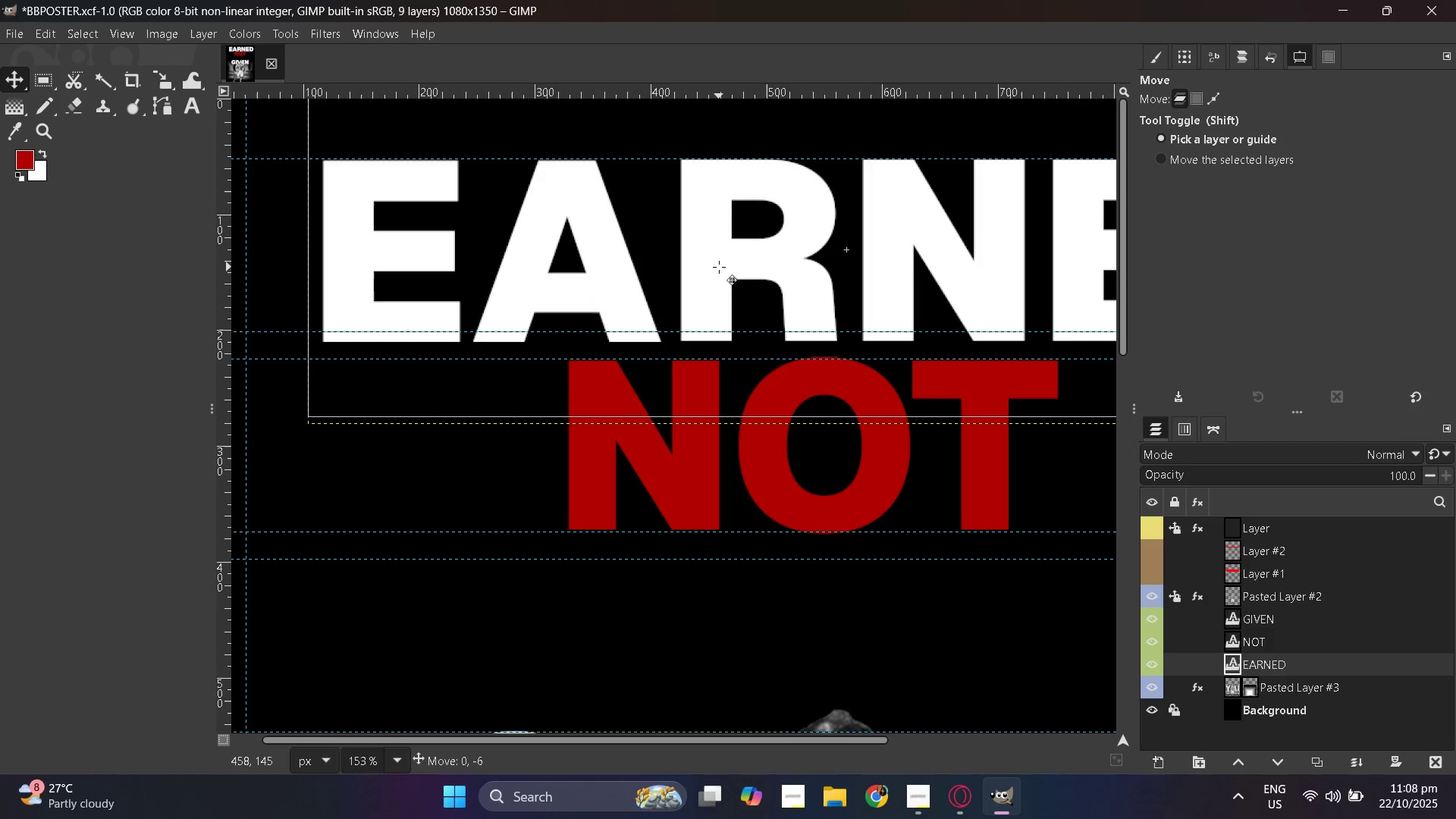 
wait(8.06)
 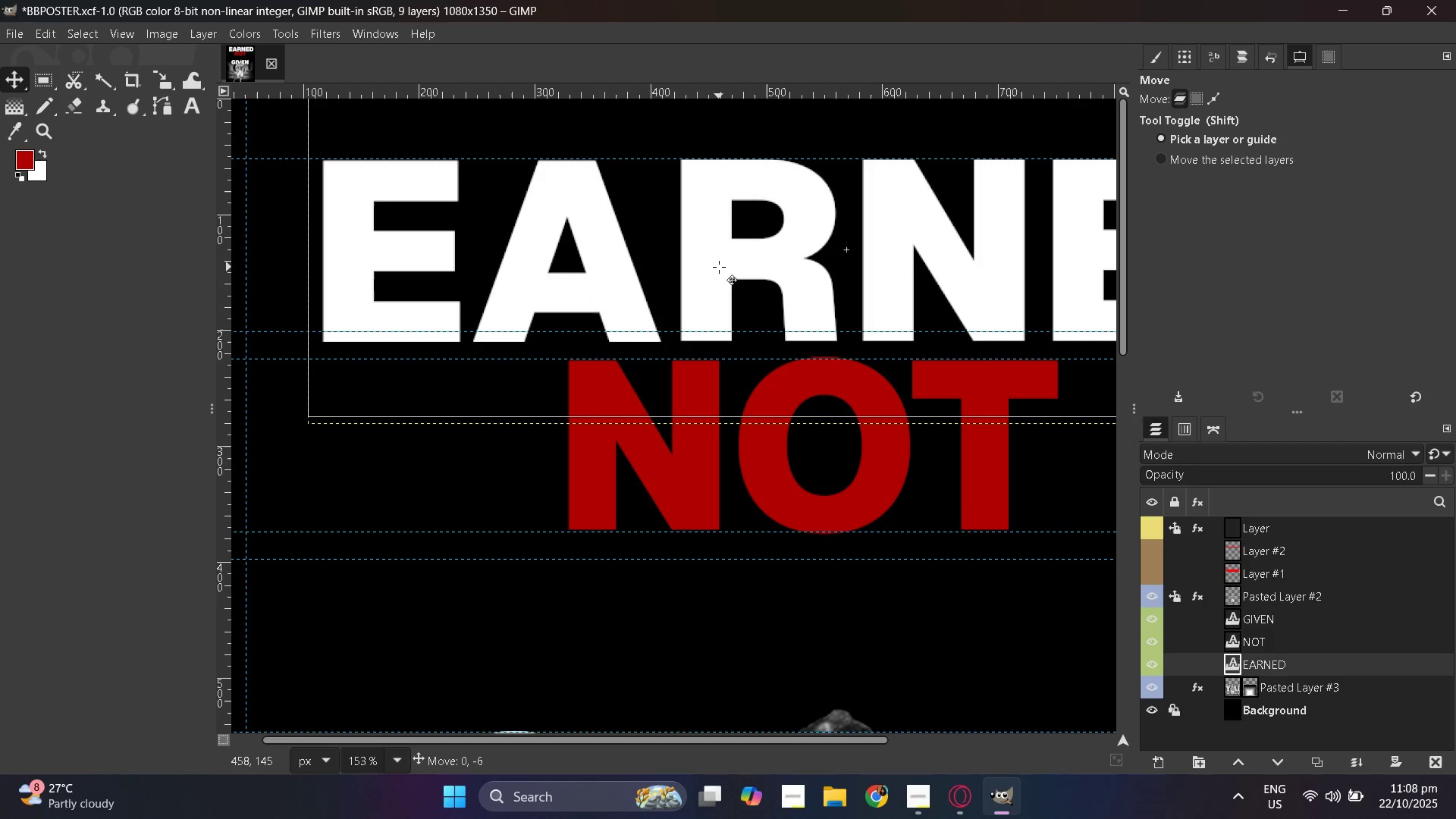 
hold_key(key=ControlLeft, duration=0.55)
scroll: coordinate [719, 271], scroll_direction: up, amount: 10.0
 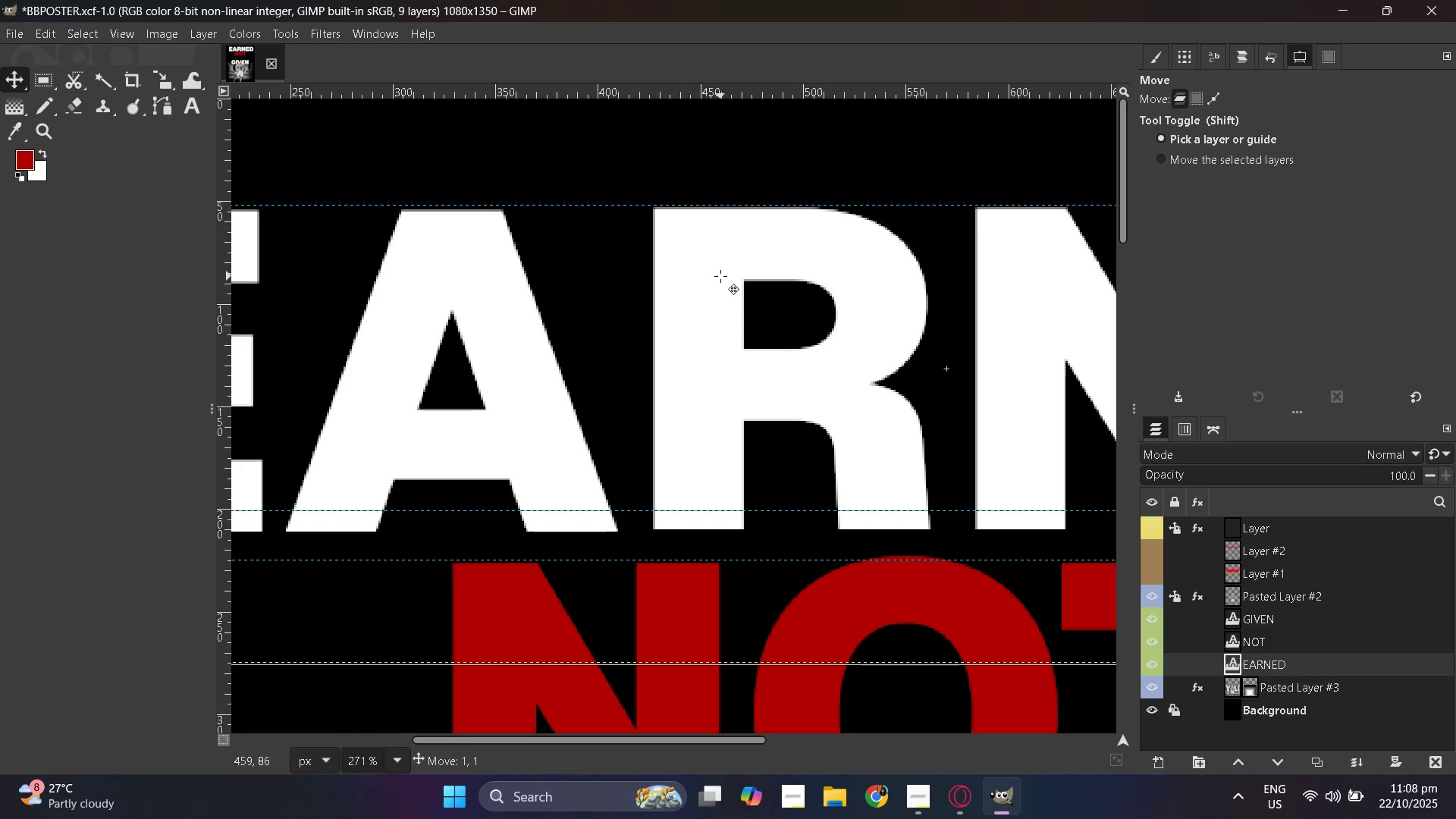 
wait(10.59)
 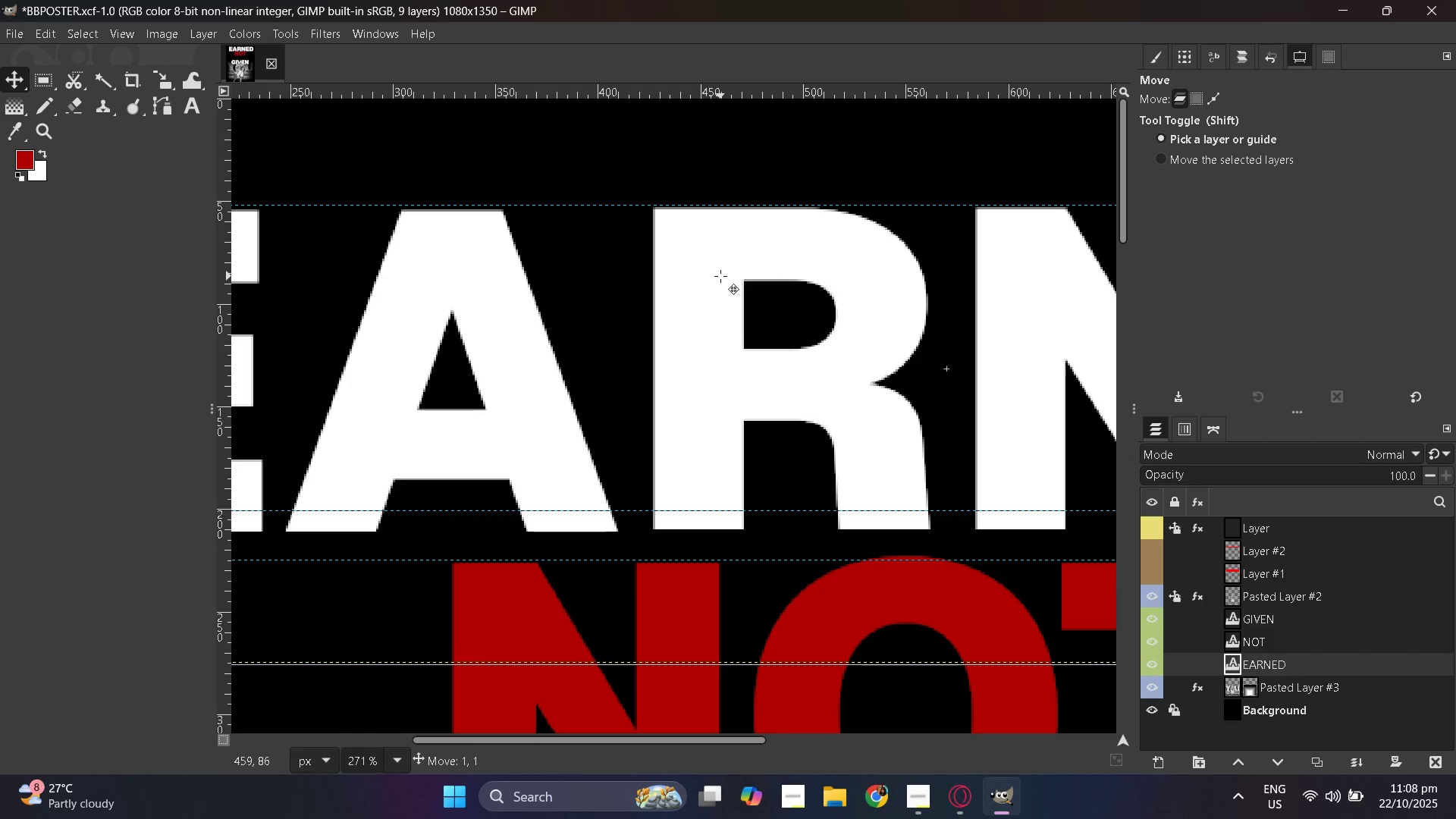 
hold_key(key=ControlLeft, duration=1.5)
scroll: coordinate [720, 275], scroll_direction: down, amount: 10.0
 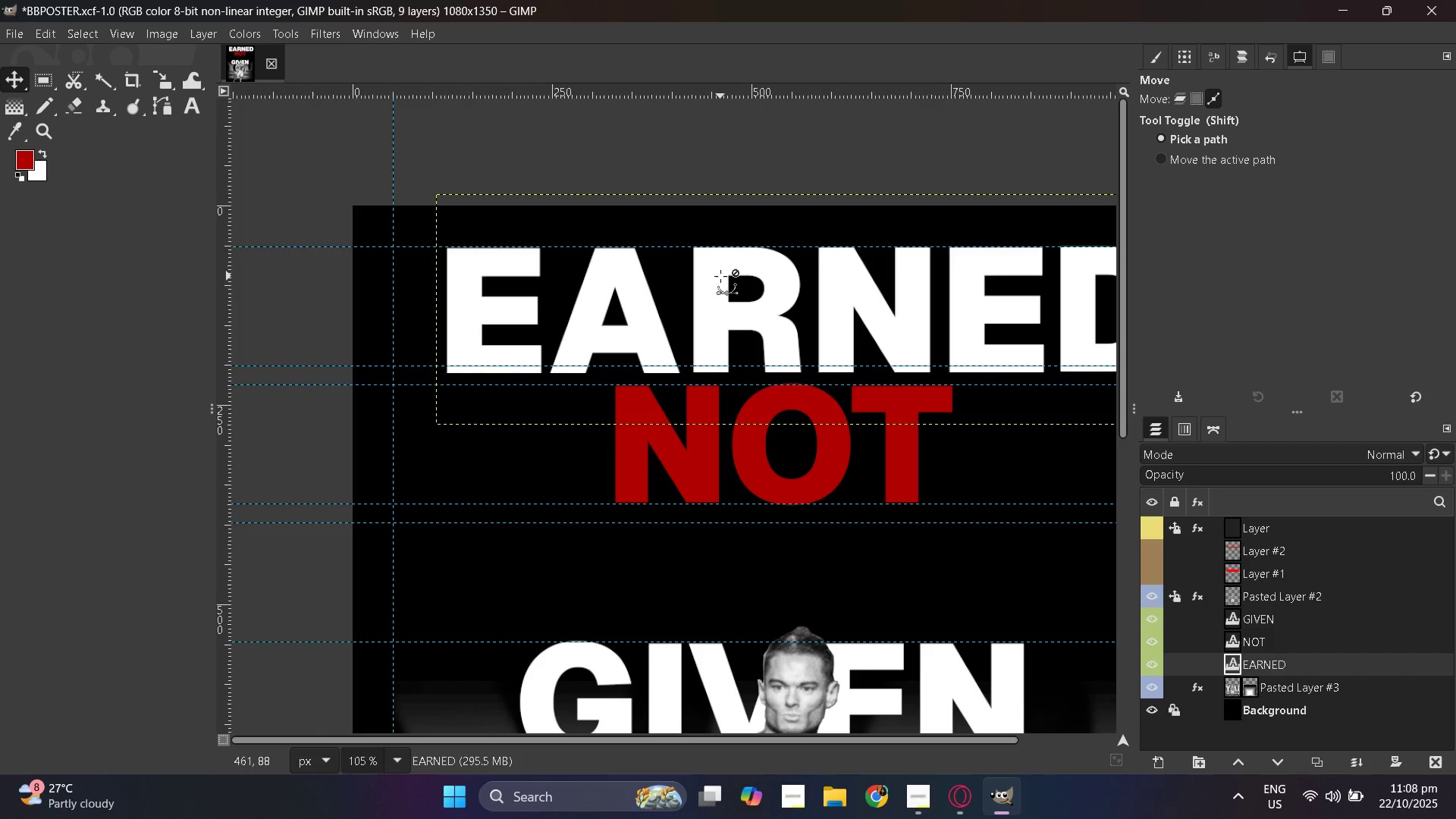 
hold_key(key=ControlLeft, duration=1.51)
scroll: coordinate [561, 286], scroll_direction: down, amount: 3.0
 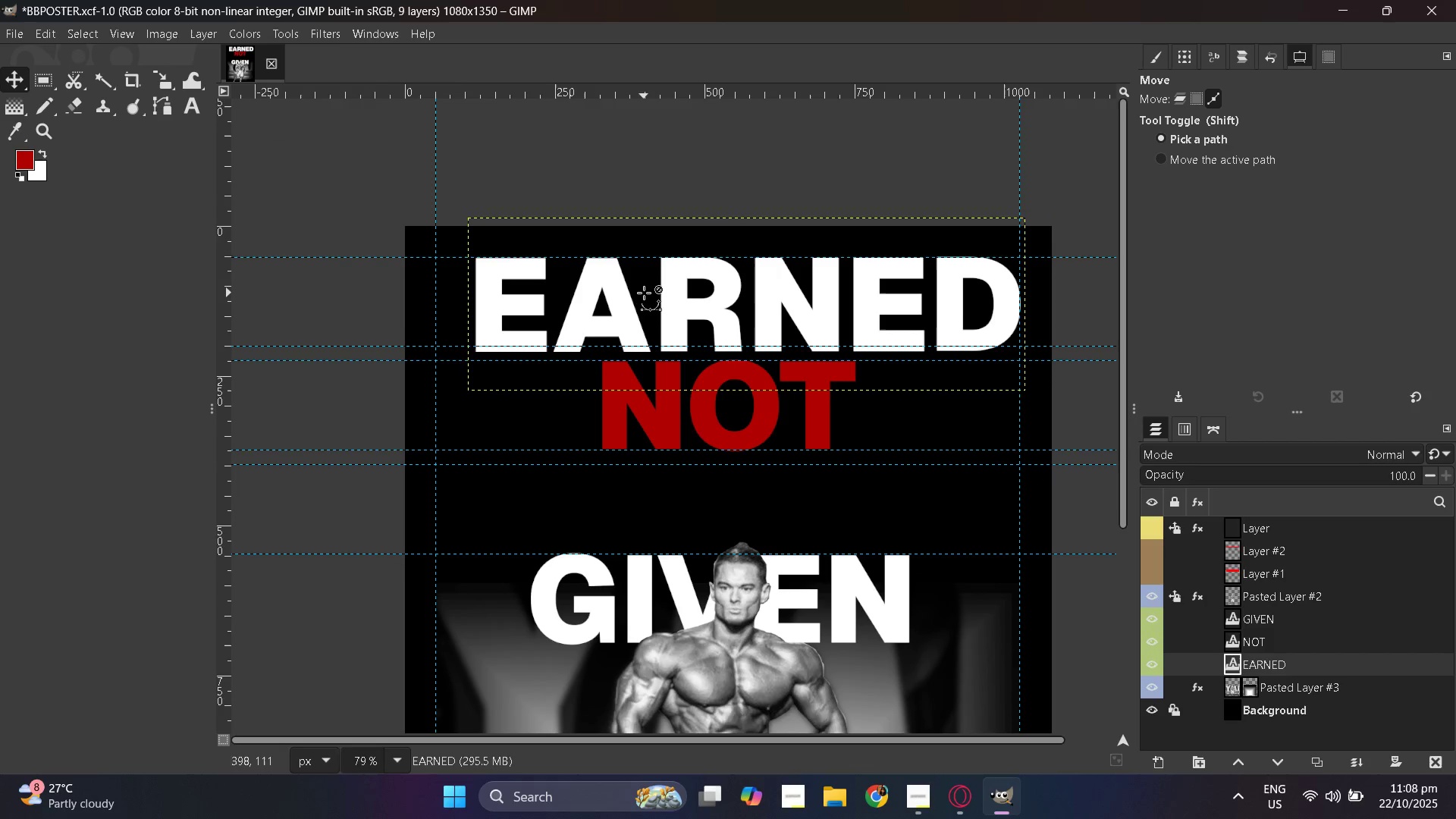 
scroll: coordinate [645, 293], scroll_direction: up, amount: 5.0
 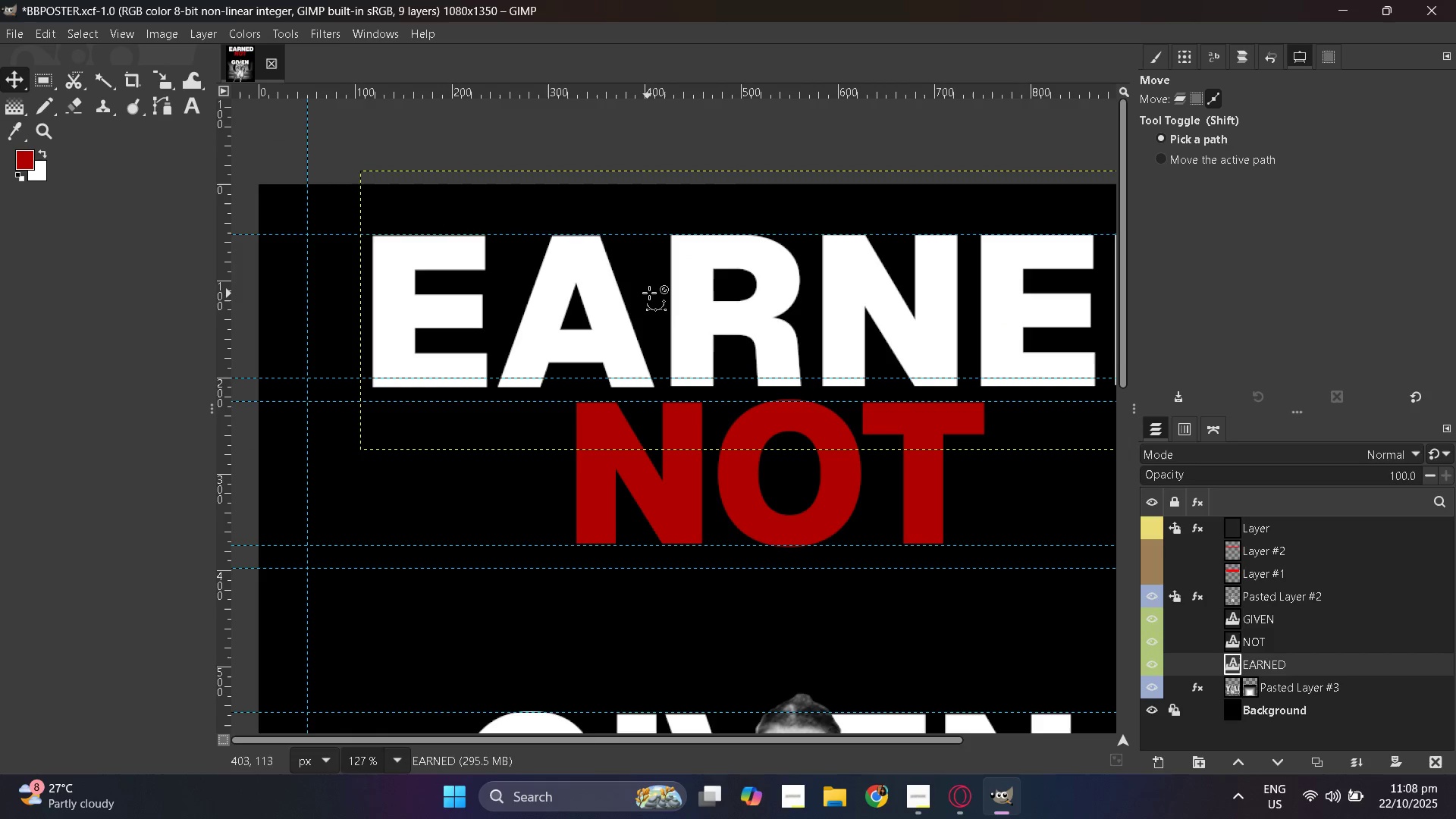 
hold_key(key=ControlLeft, duration=0.68)
scroll: coordinate [659, 293], scroll_direction: up, amount: 4.0
 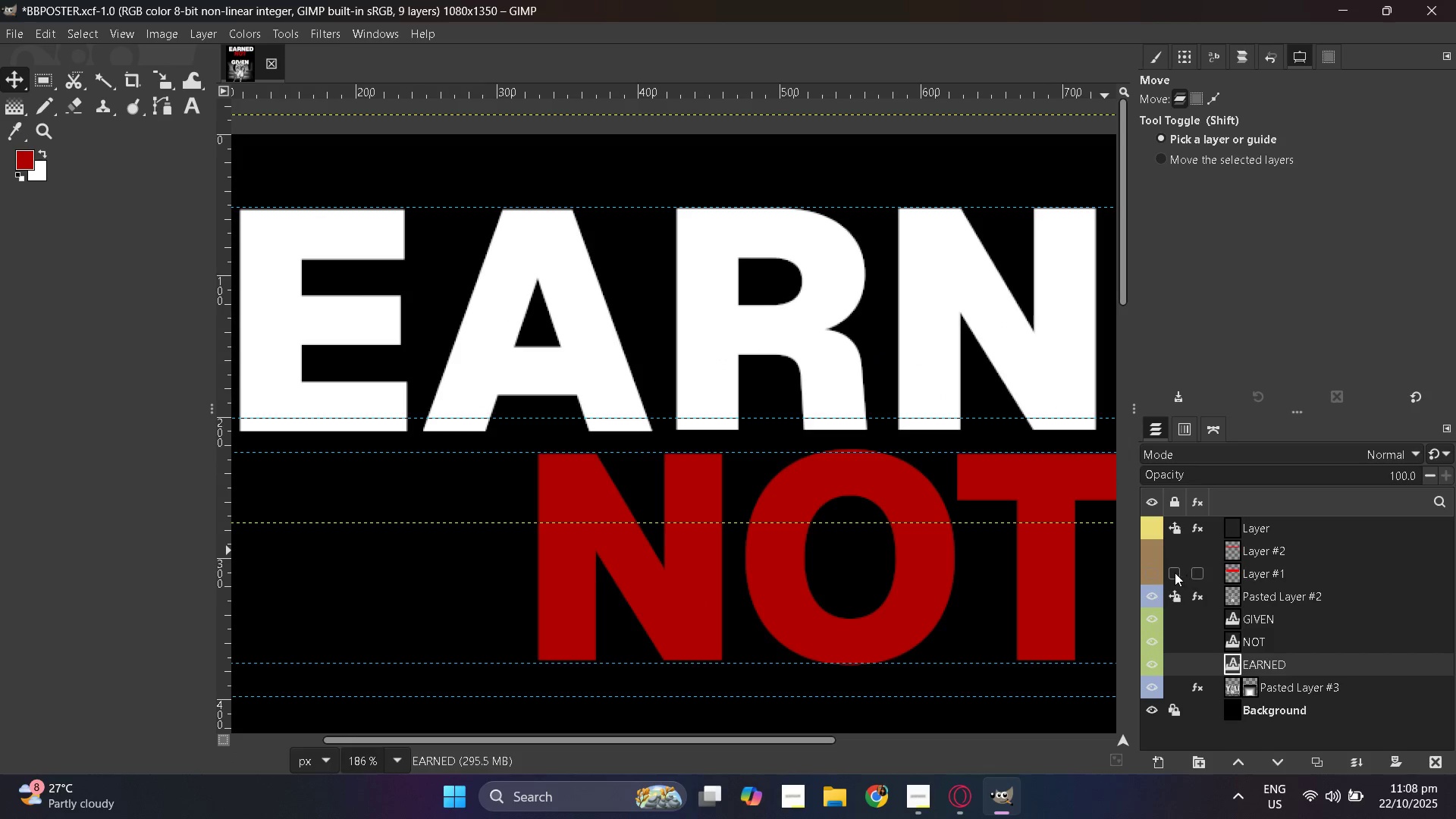 
left_click([1155, 570])
 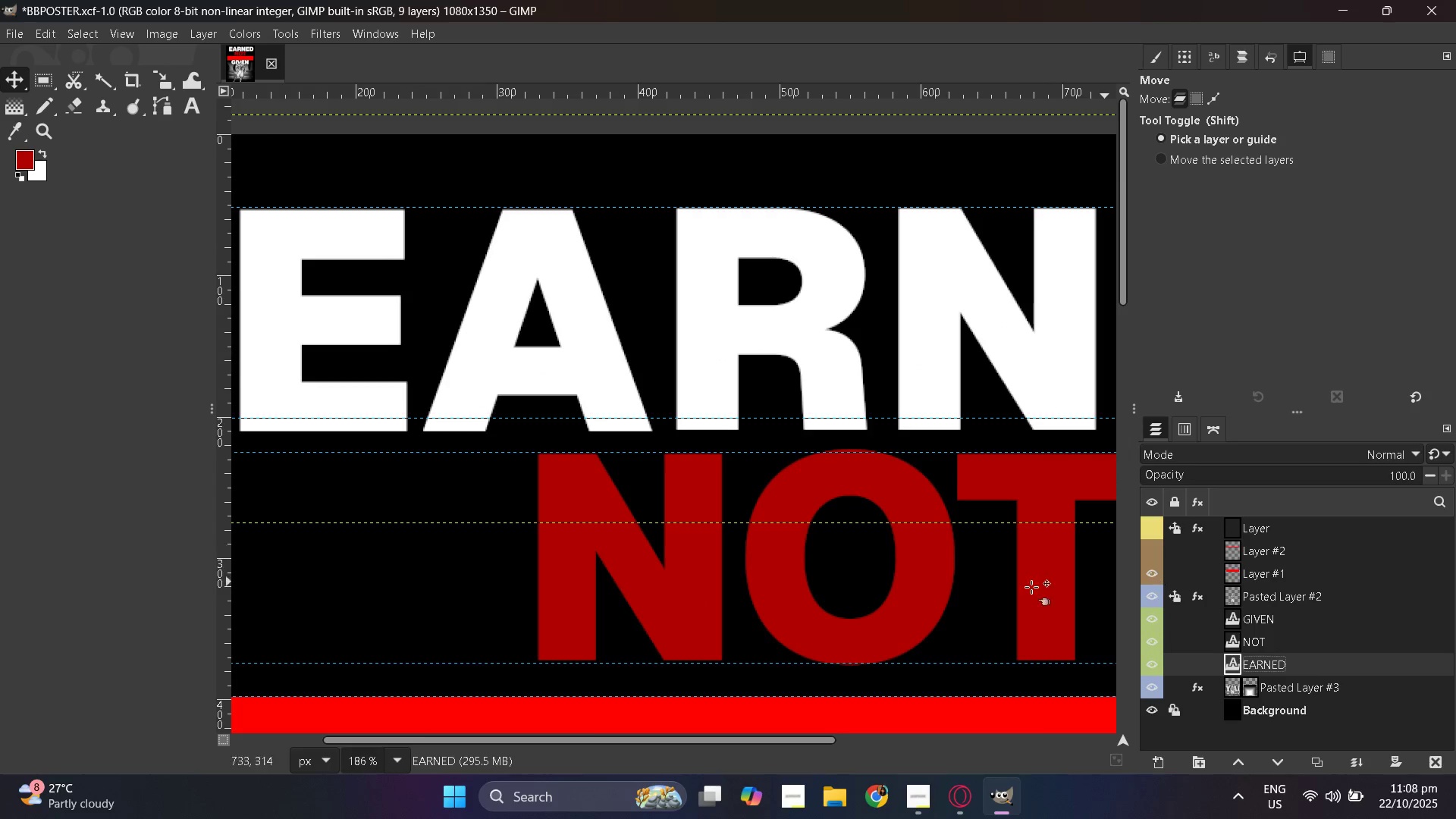 
scroll: coordinate [943, 585], scroll_direction: down, amount: 5.0
 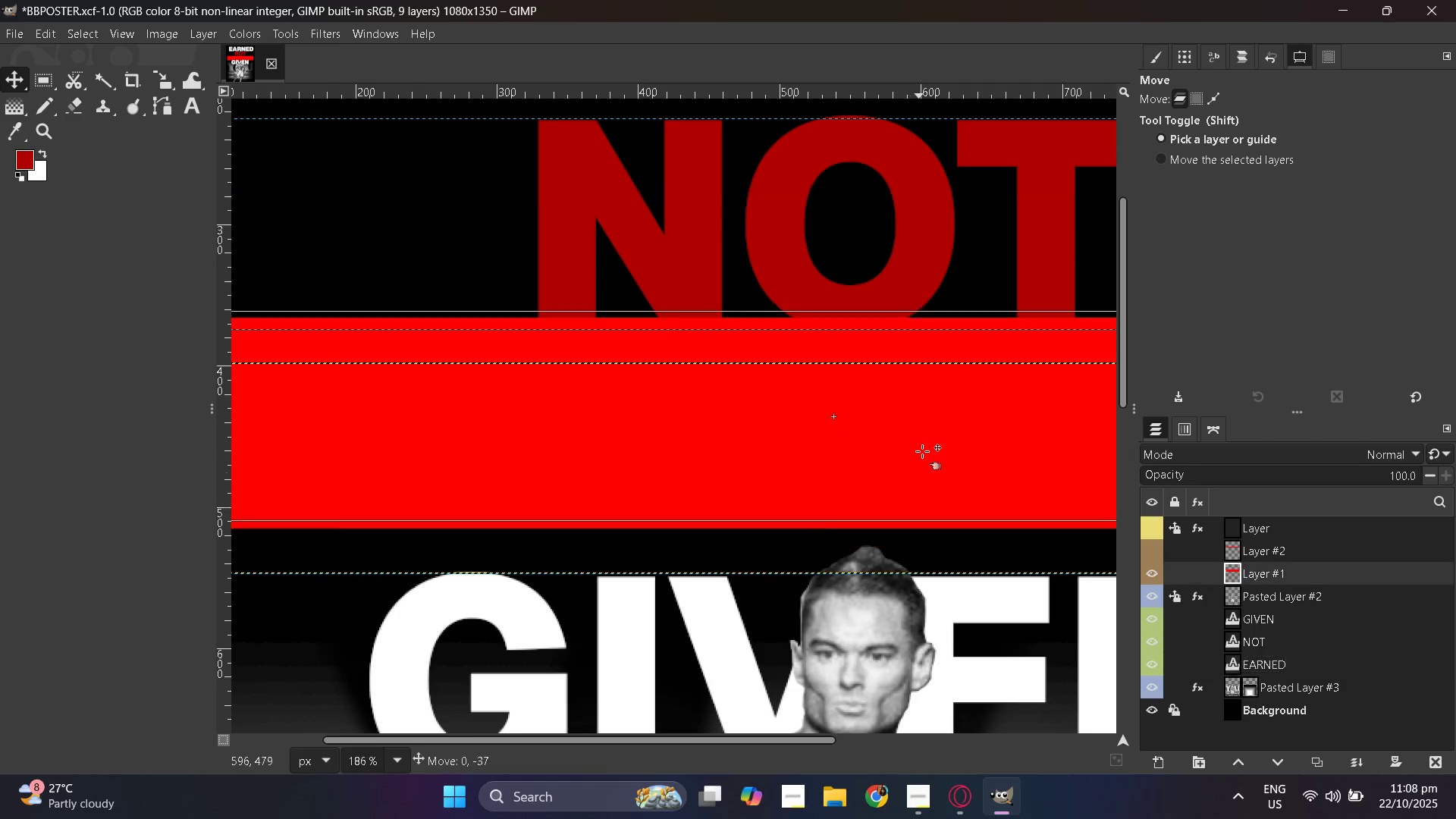 
scroll: coordinate [922, 440], scroll_direction: up, amount: 5.0
 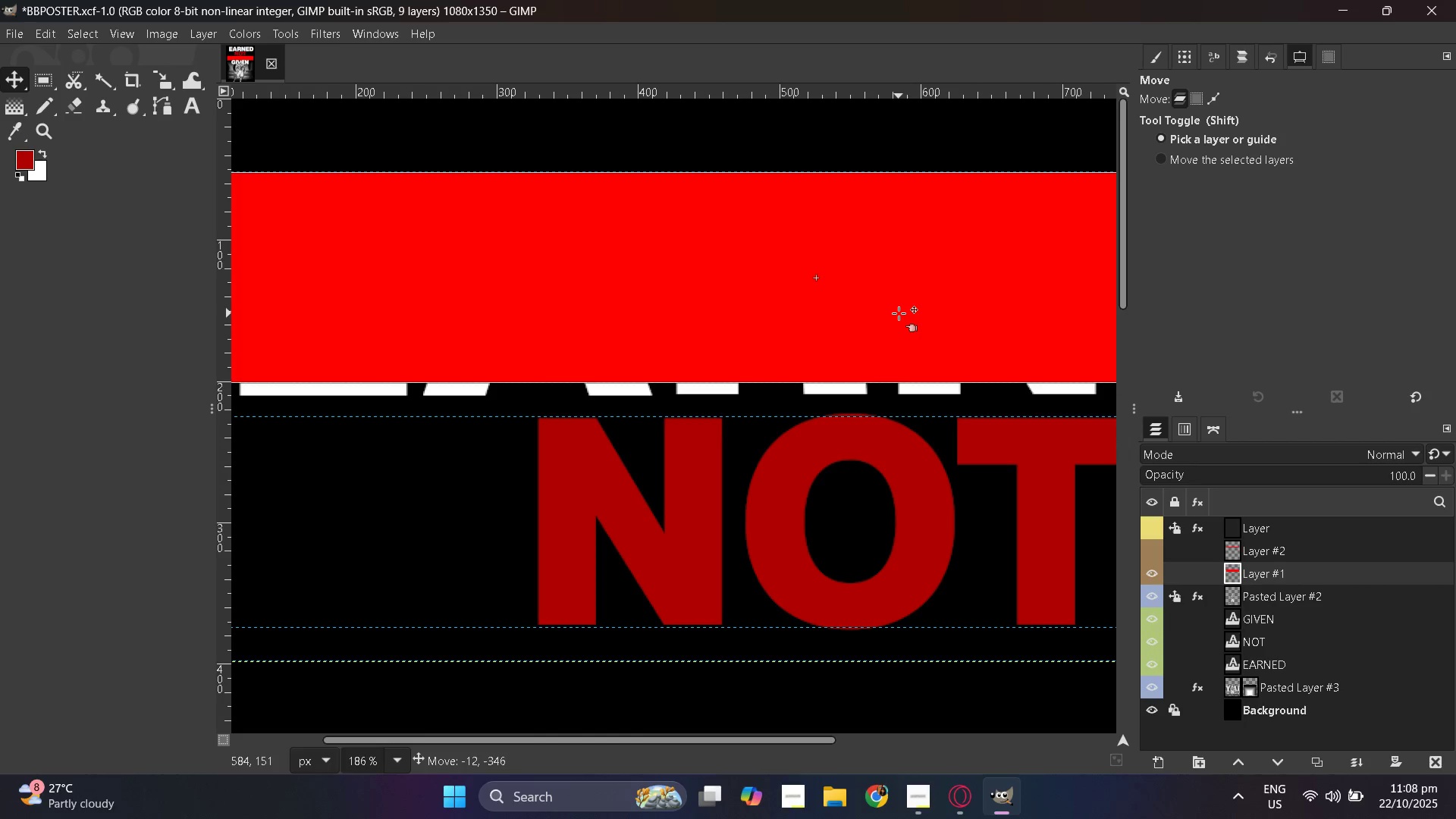 
hold_key(key=ControlLeft, duration=1.3)
scroll: coordinate [887, 343], scroll_direction: down, amount: 7.0
 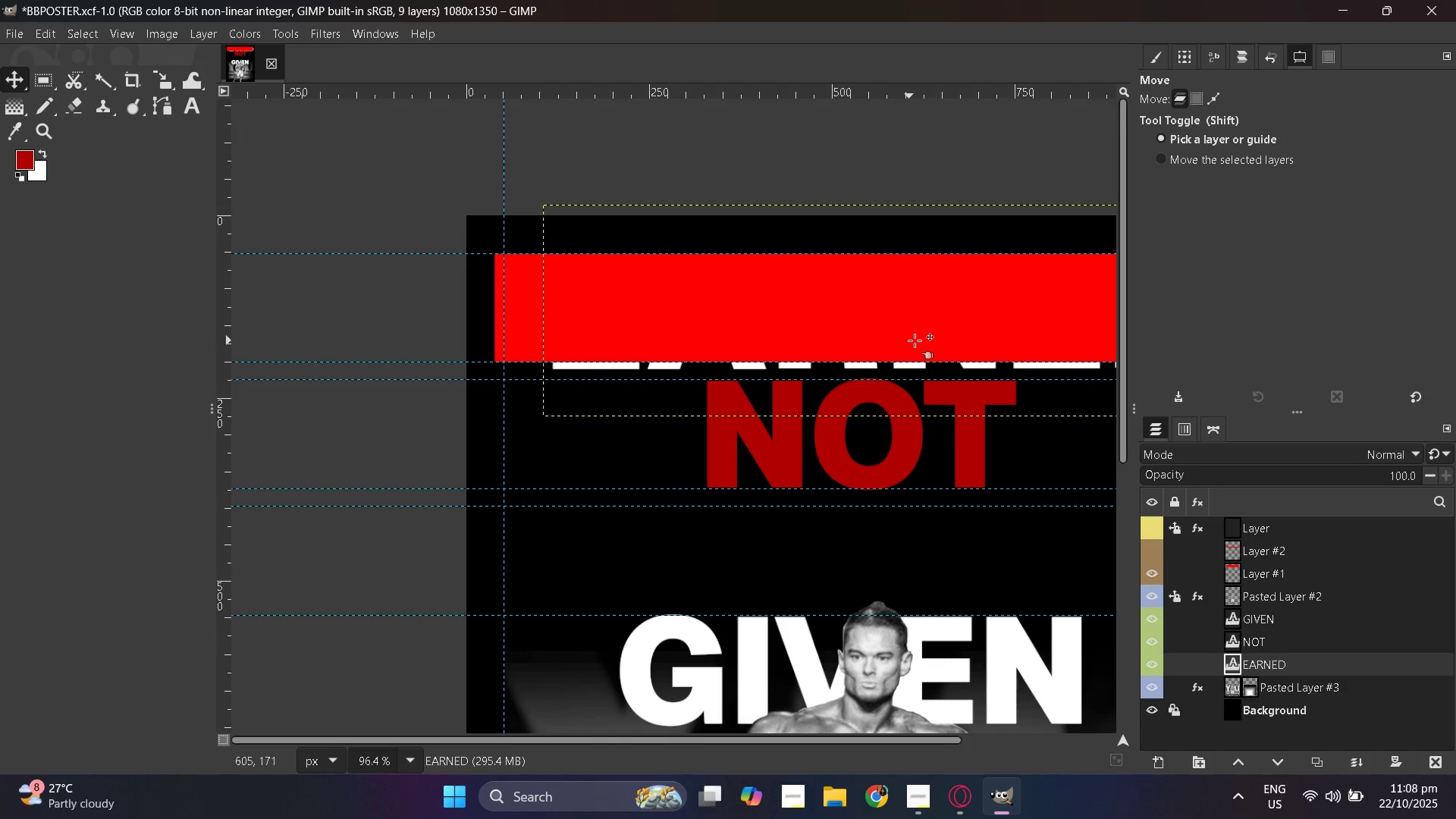 
hold_key(key=ControlLeft, duration=0.61)
scroll: coordinate [562, 353], scroll_direction: down, amount: 5.0
 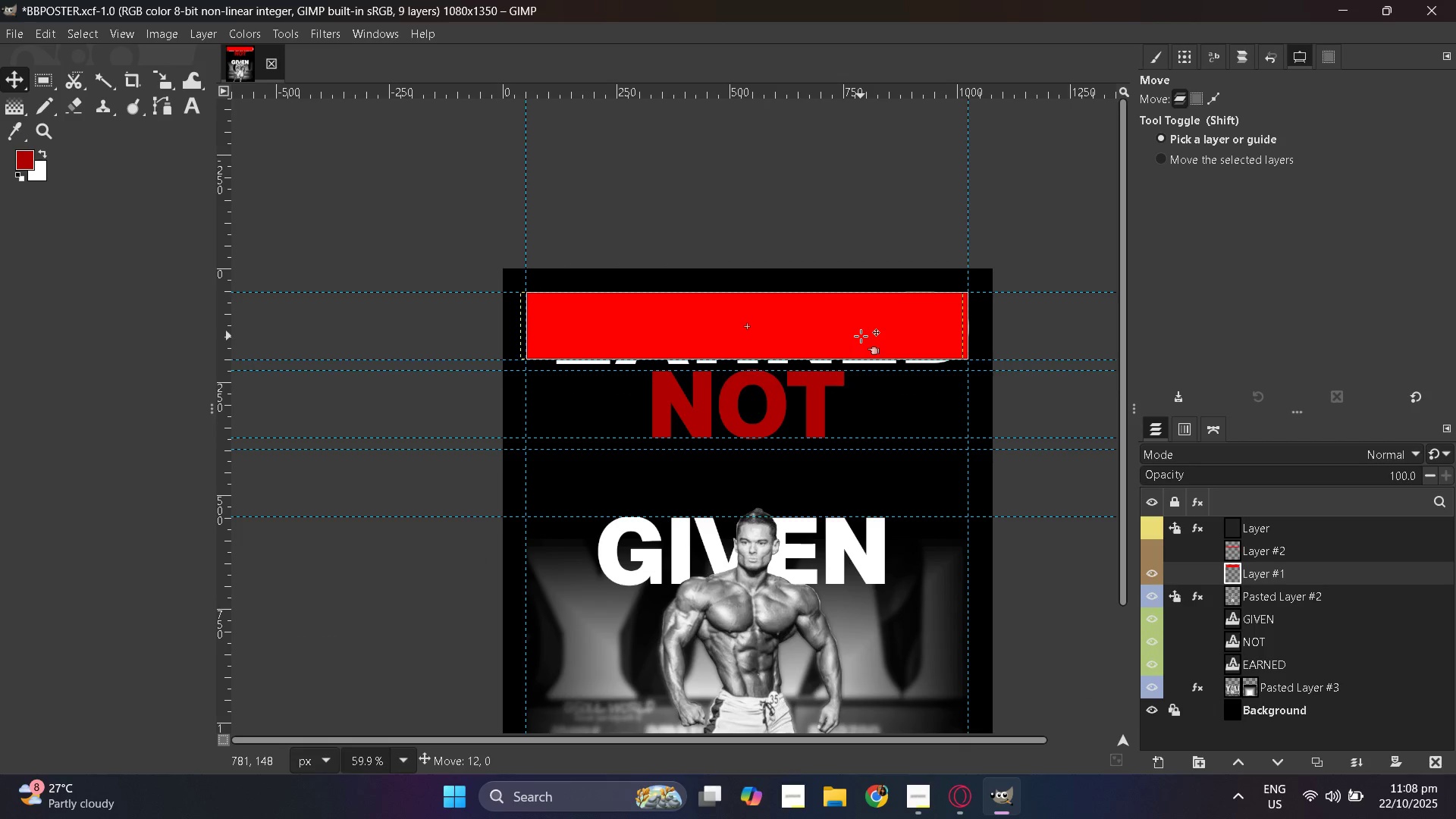 
hold_key(key=ControlLeft, duration=1.53)
scroll: coordinate [864, 358], scroll_direction: up, amount: 9.0
 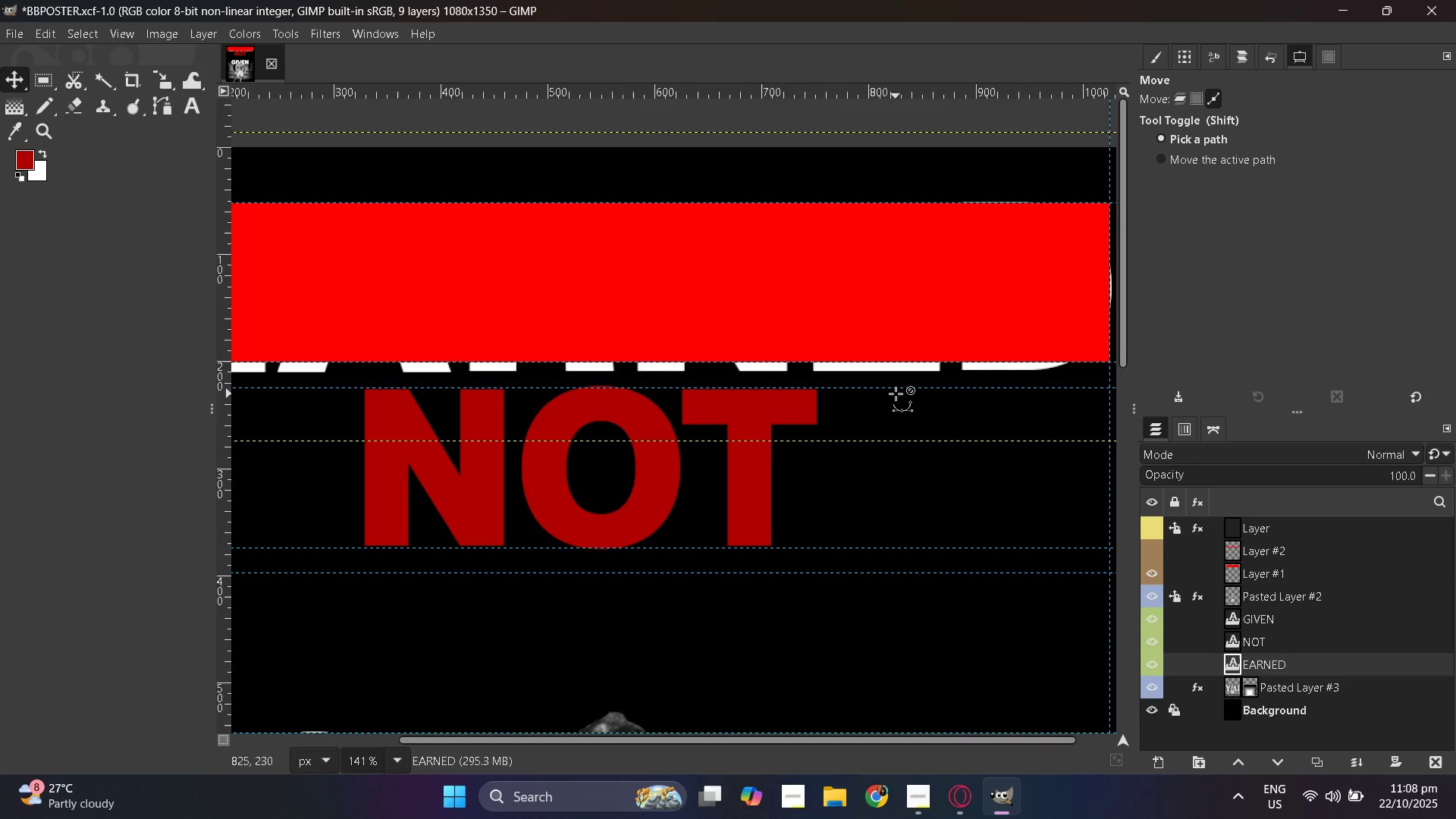 
hold_key(key=ControlLeft, duration=0.54)
scroll: coordinate [896, 395], scroll_direction: up, amount: 8.0
 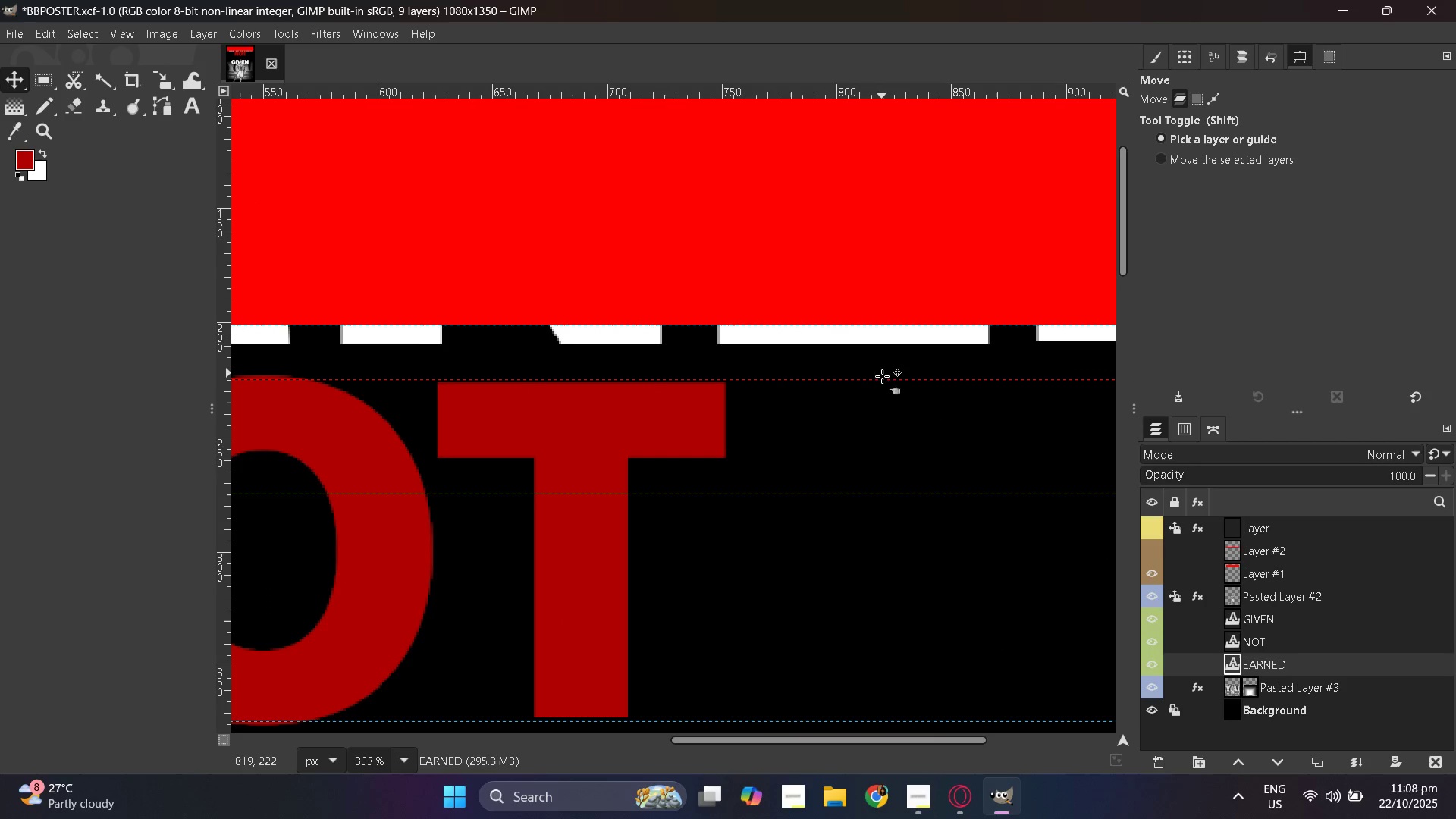 
hold_key(key=ControlLeft, duration=0.47)
scroll: coordinate [776, 392], scroll_direction: down, amount: 5.0
 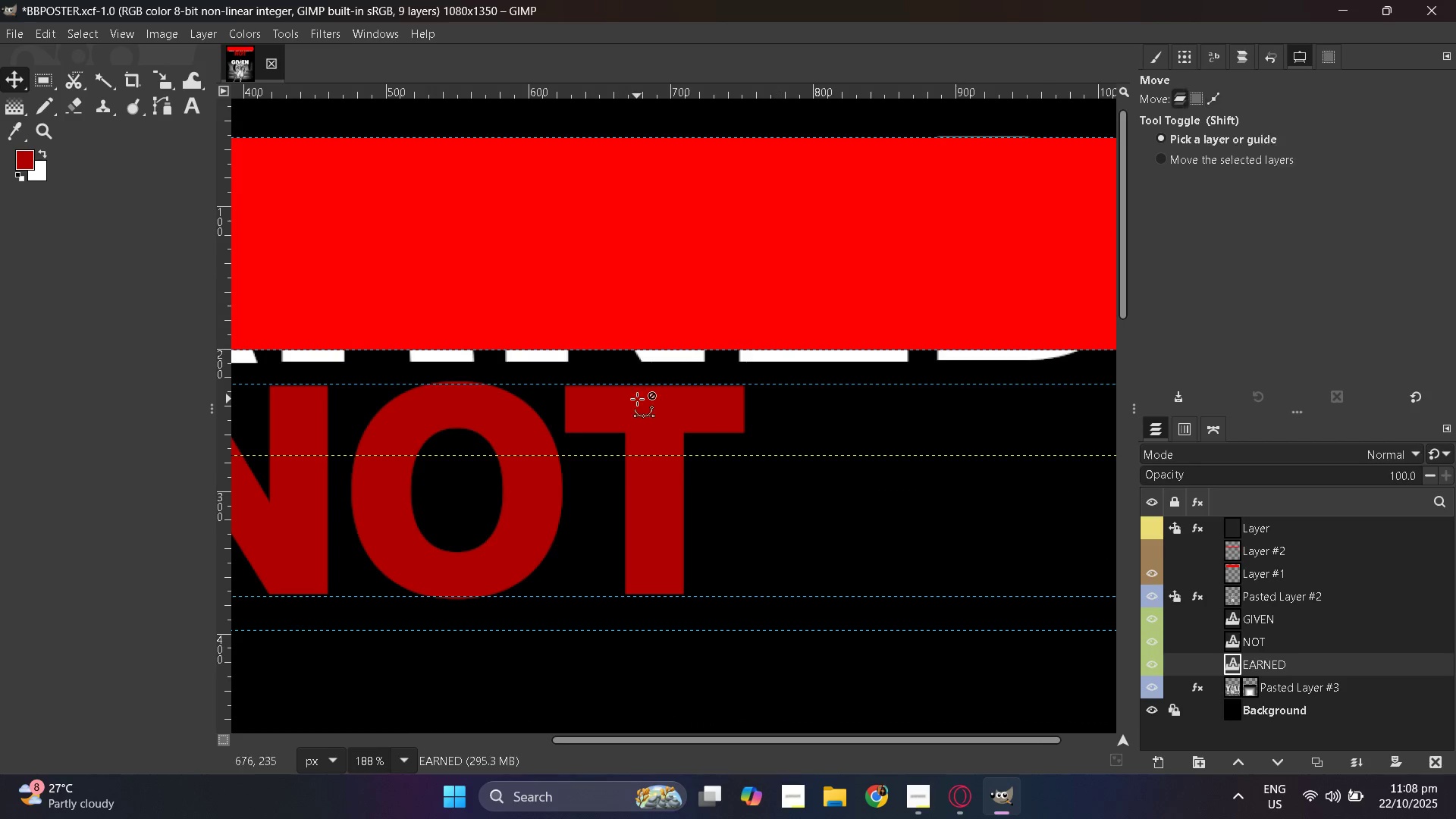 
hold_key(key=ControlLeft, duration=0.72)
scroll: coordinate [712, 403], scroll_direction: down, amount: 2.0
 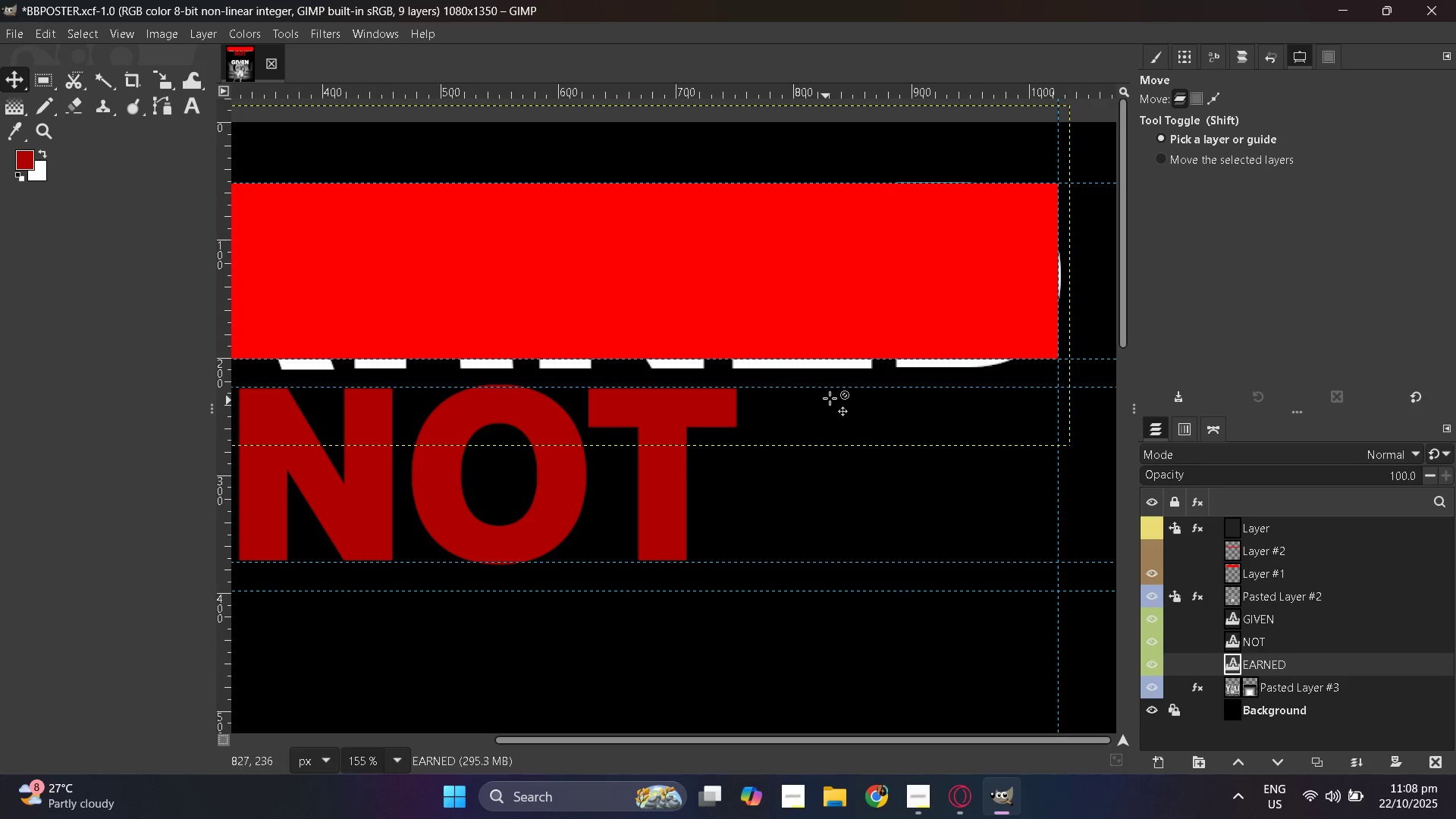 
hold_key(key=ControlLeft, duration=0.57)
scroll: coordinate [829, 400], scroll_direction: up, amount: 4.0
 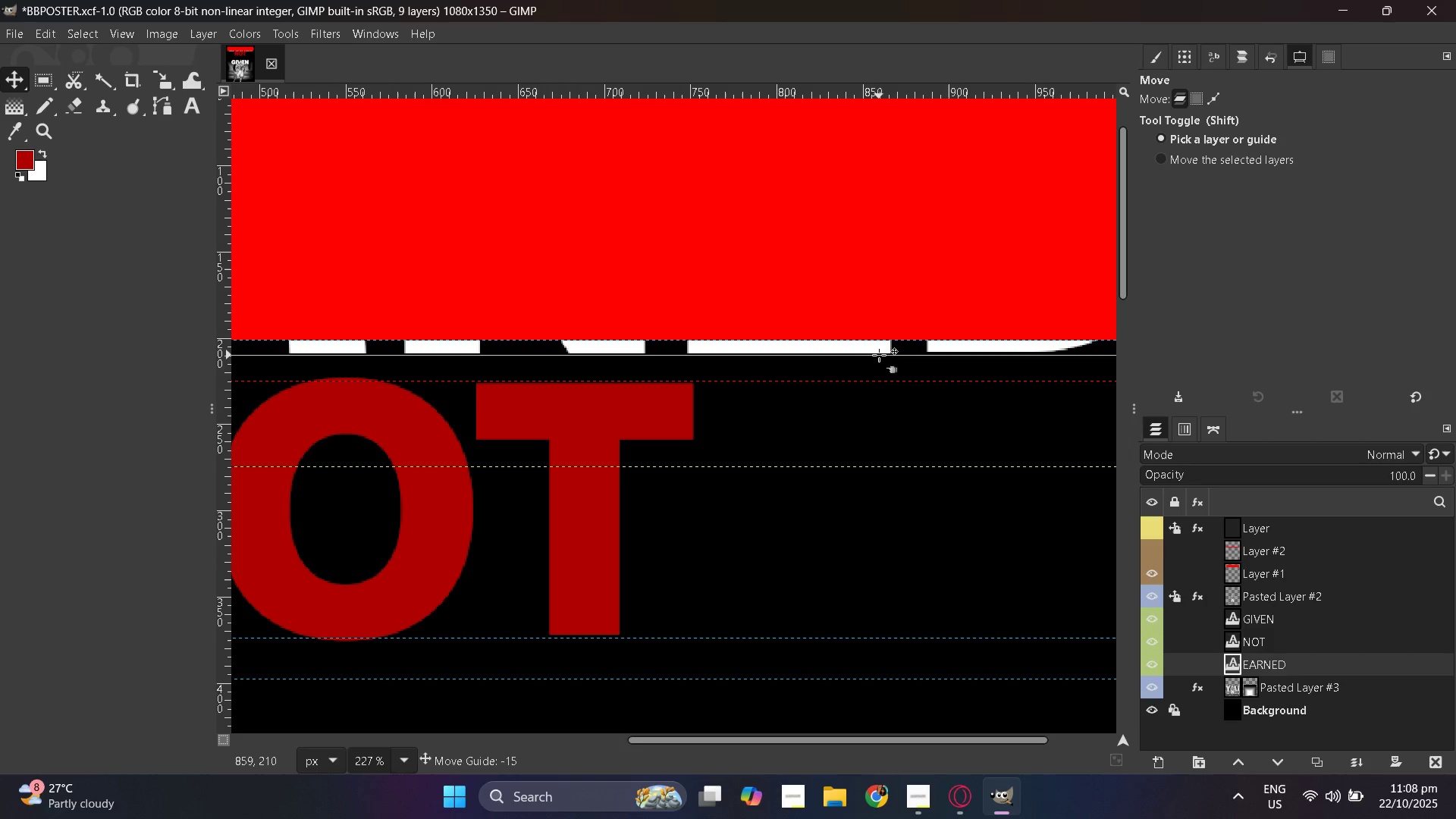 
hold_key(key=ControlLeft, duration=1.53)
scroll: coordinate [702, 380], scroll_direction: down, amount: 5.0
 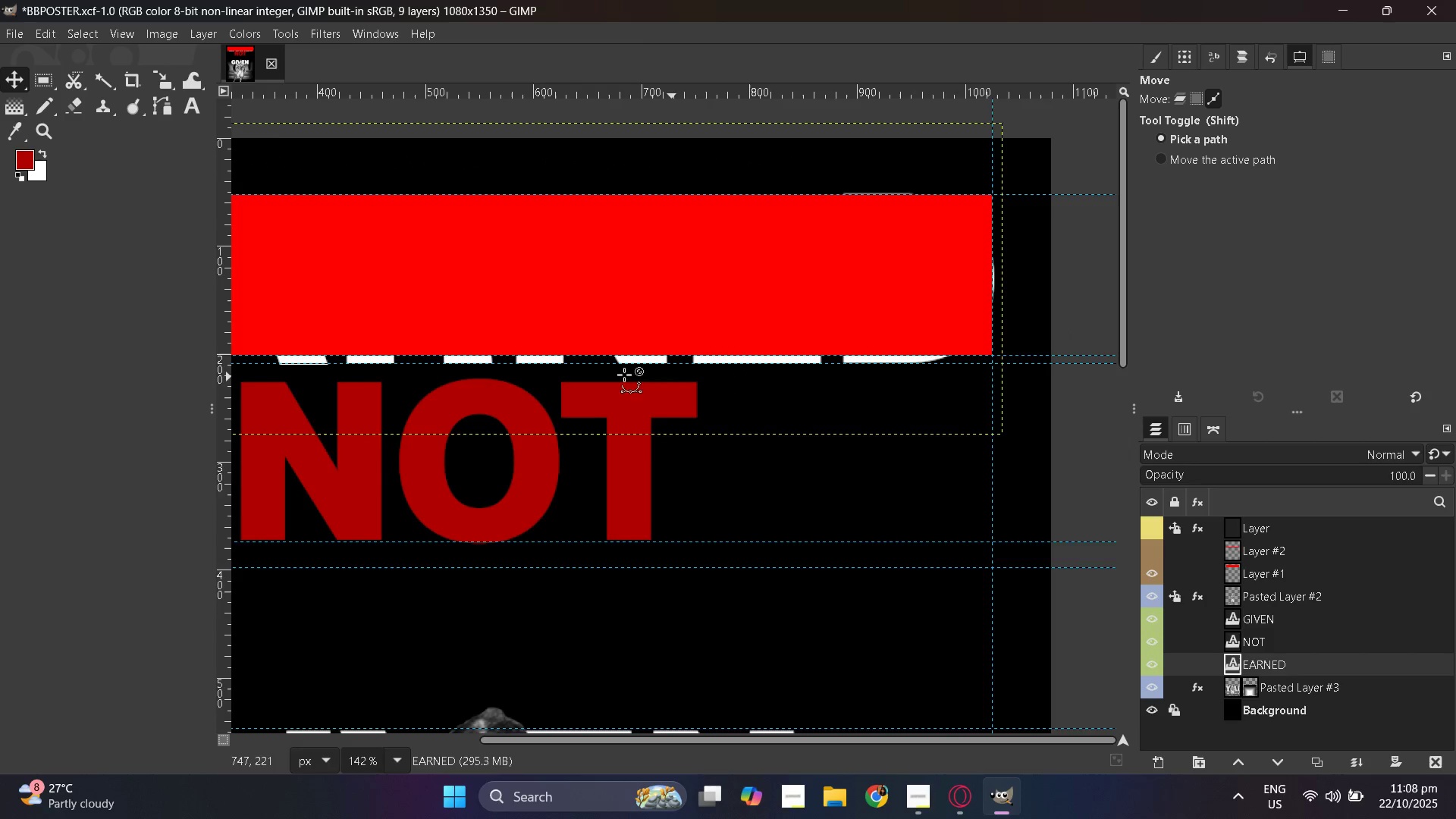 
scroll: coordinate [450, 370], scroll_direction: up, amount: 1.0
 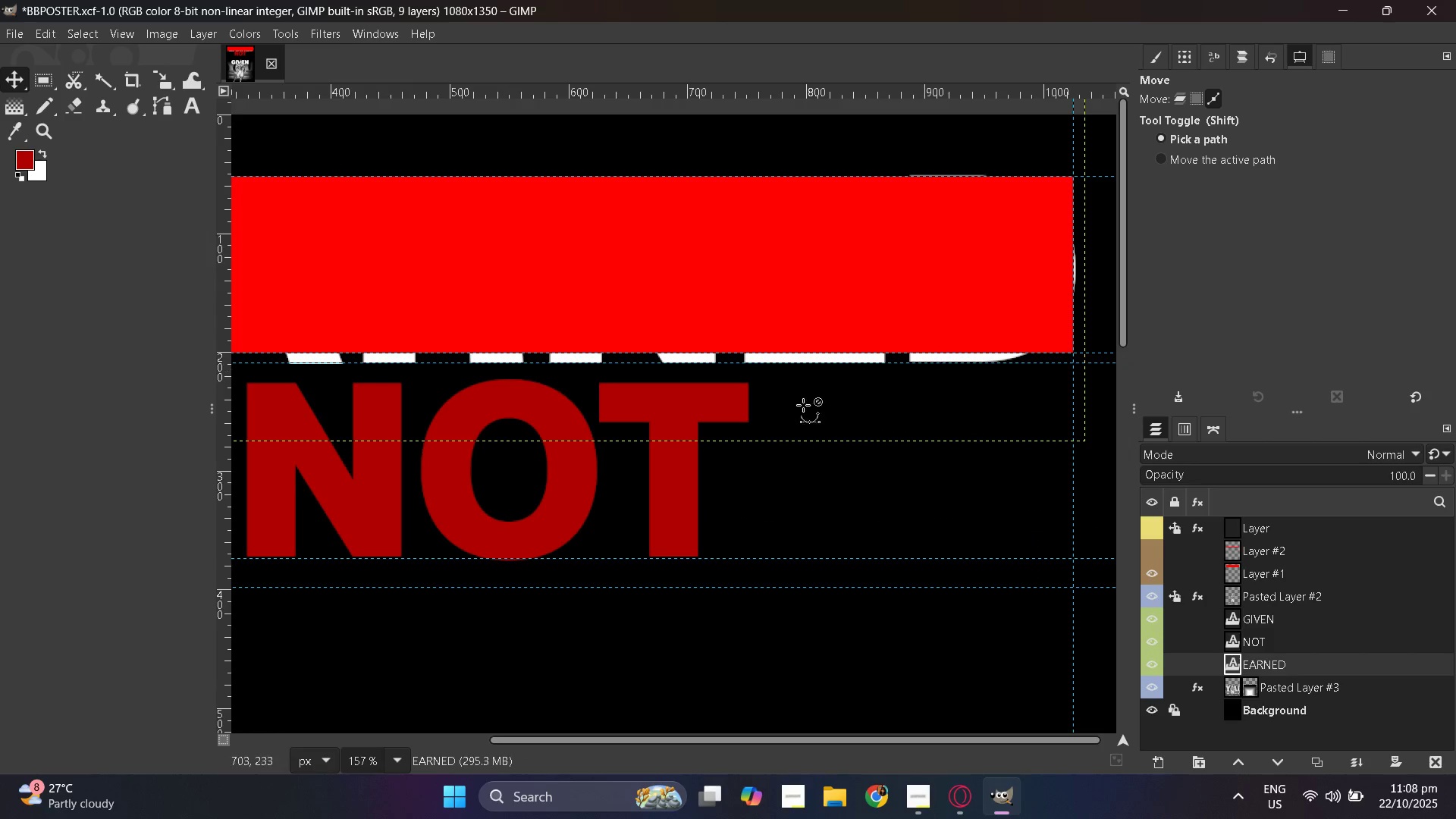 
hold_key(key=ControlLeft, duration=1.52)
scroll: coordinate [936, 420], scroll_direction: down, amount: 5.0
 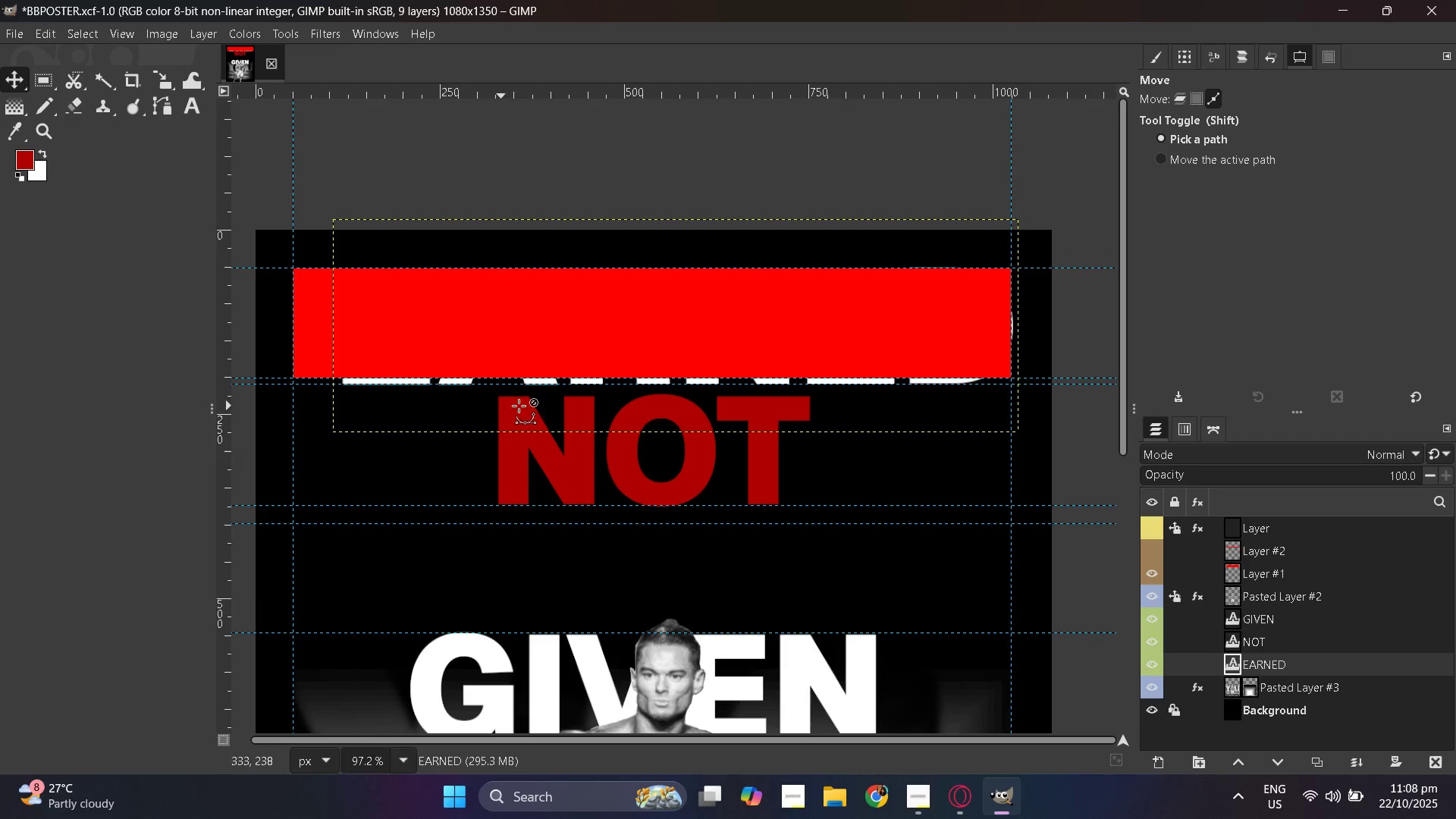 
hold_key(key=ControlLeft, duration=1.52)
scroll: coordinate [927, 429], scroll_direction: up, amount: 2.0
 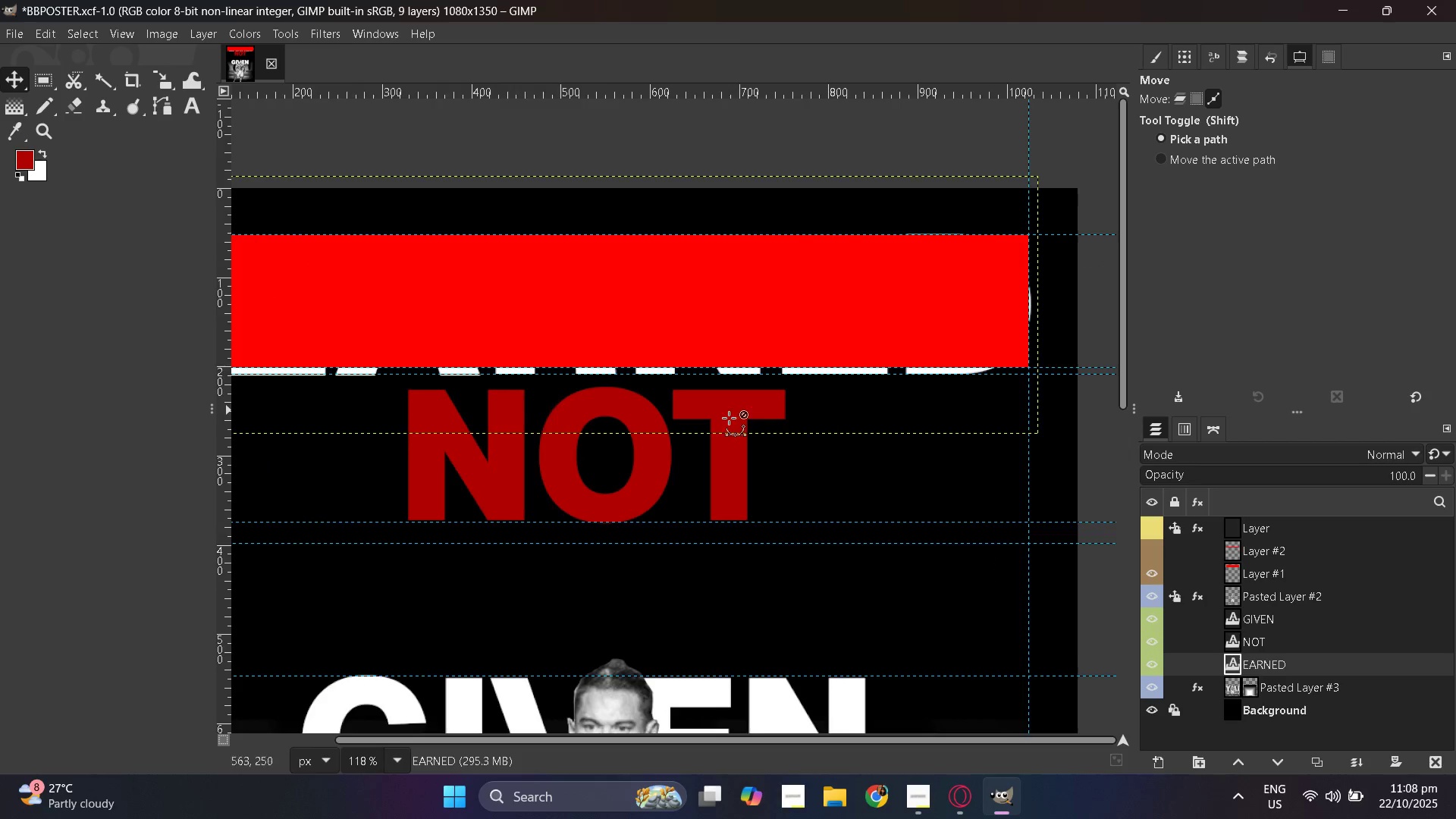 
scroll: coordinate [987, 441], scroll_direction: down, amount: 4.0
 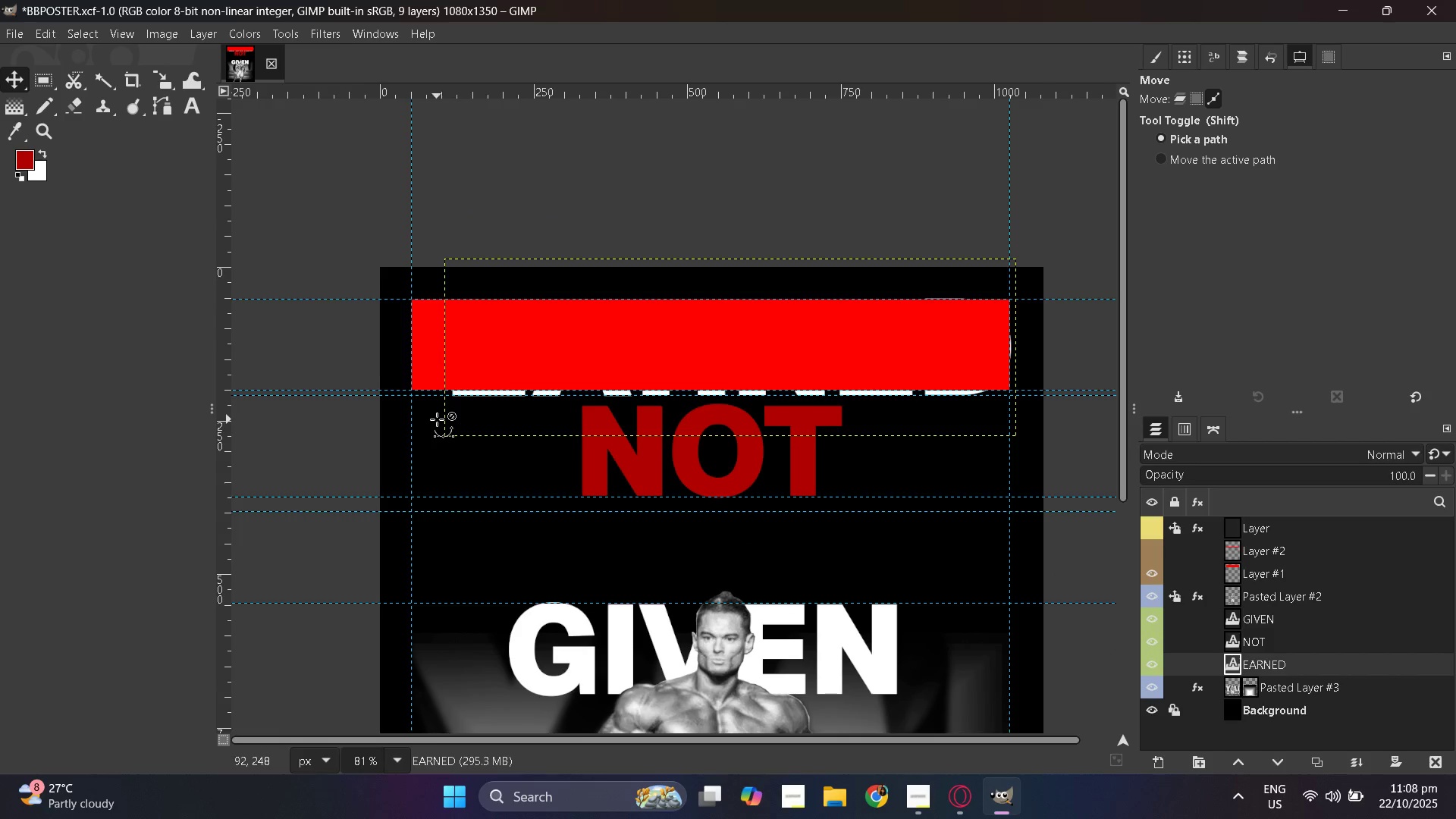 
scroll: coordinate [431, 419], scroll_direction: up, amount: 3.0
 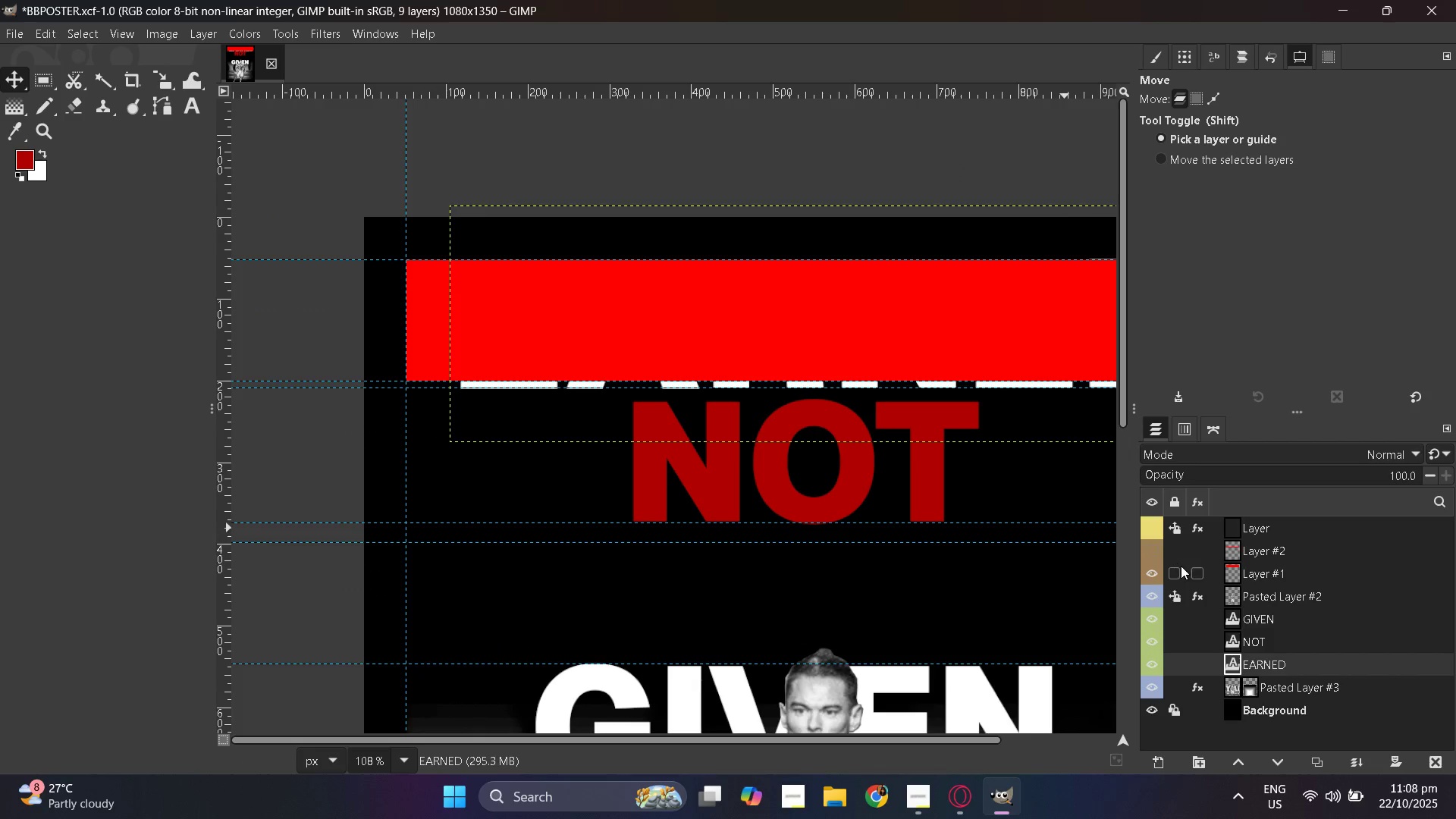 
hold_key(key=ControlLeft, duration=0.6)
 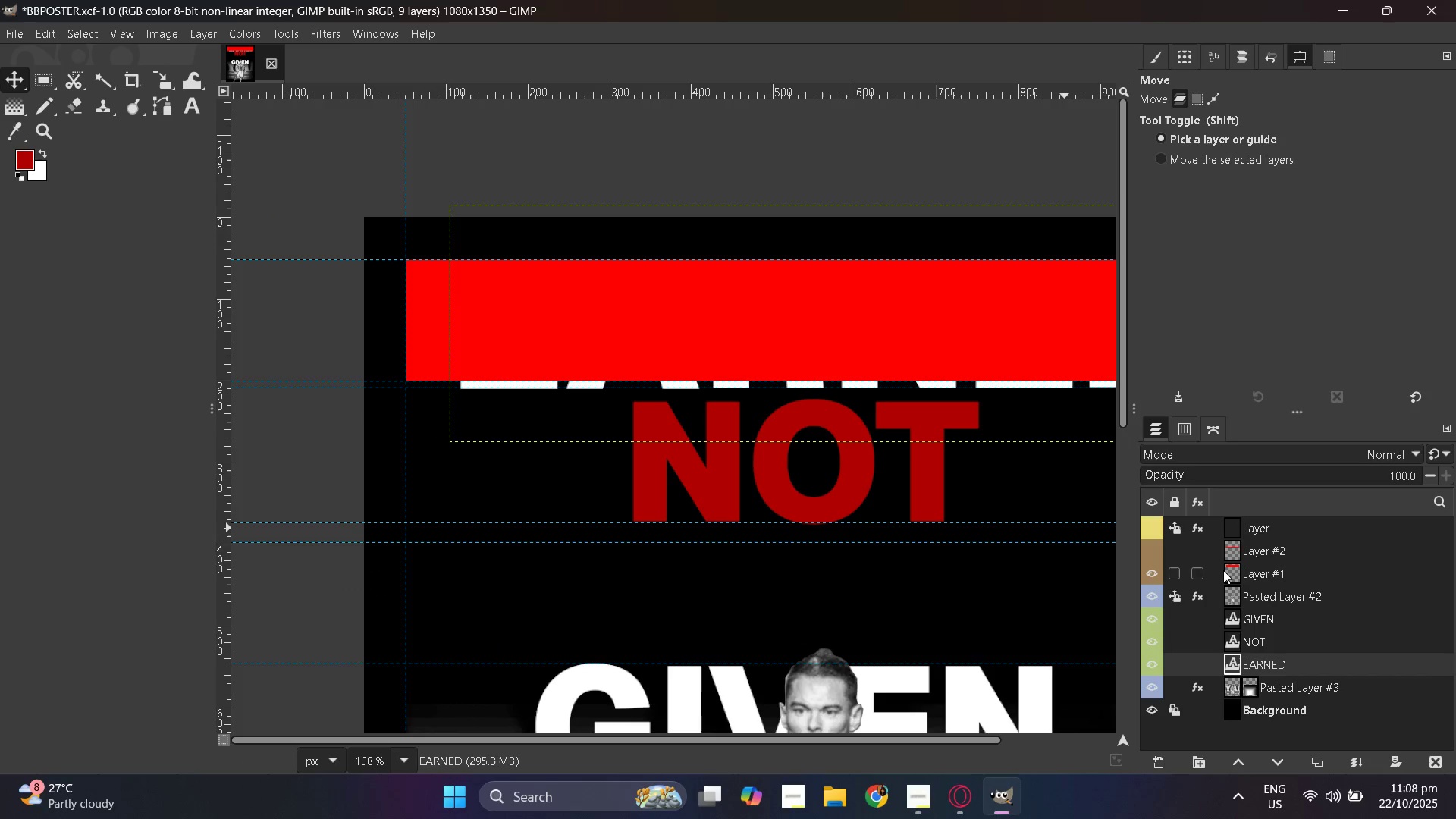 
left_click([1228, 570])
 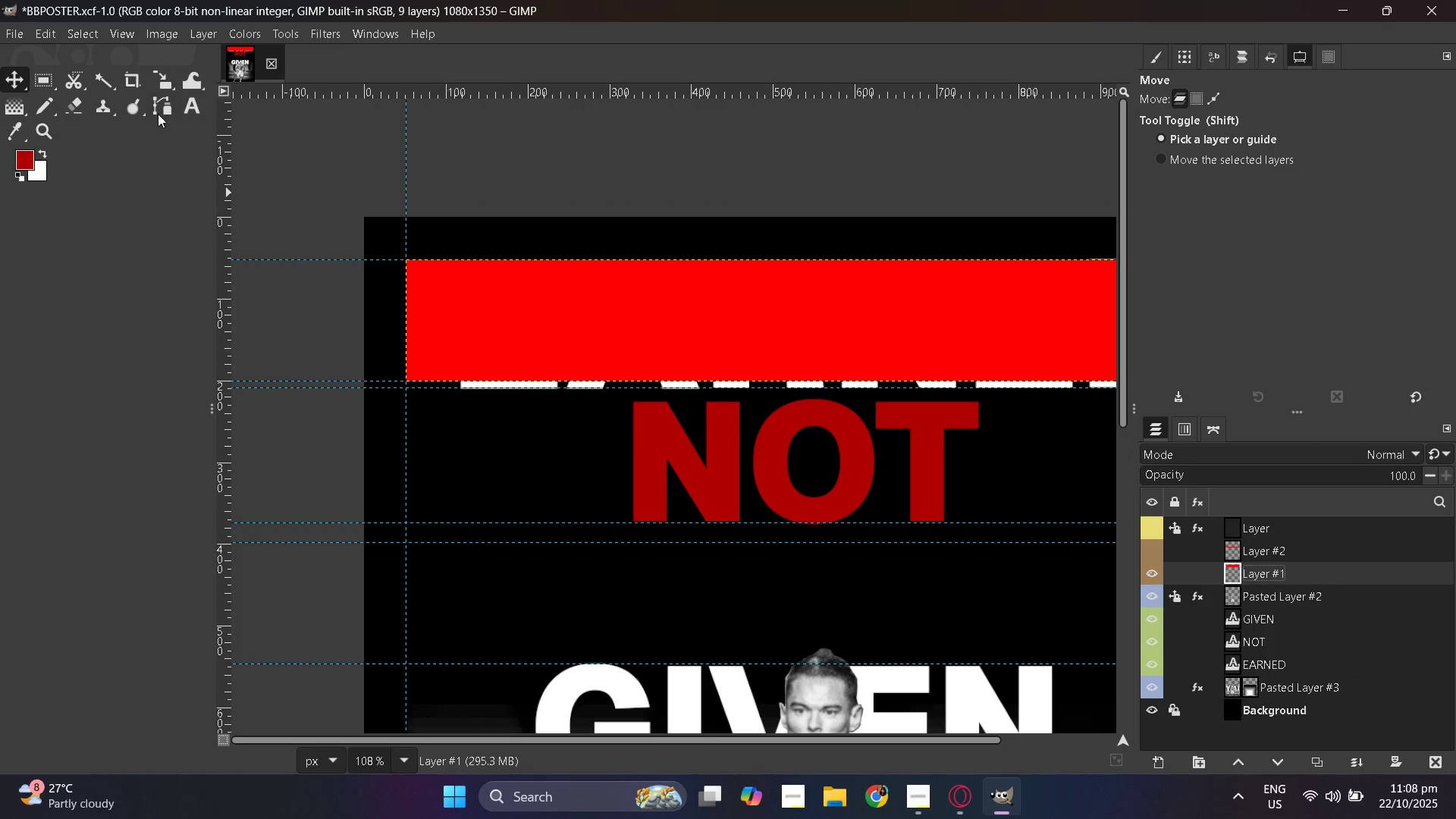 
left_click([162, 106])
 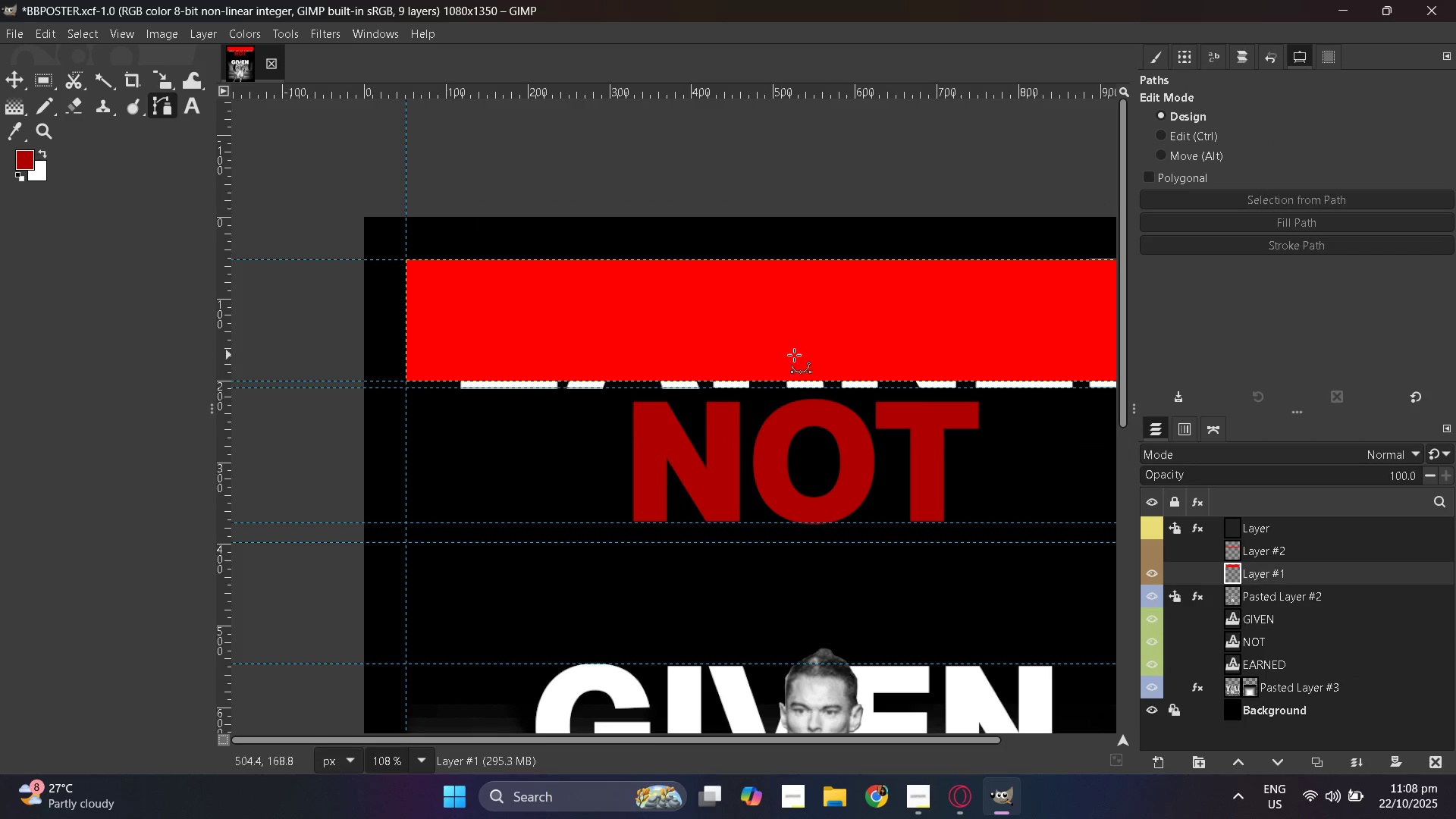 
hold_key(key=ControlLeft, duration=0.61)
scroll: coordinate [752, 383], scroll_direction: up, amount: 3.0
 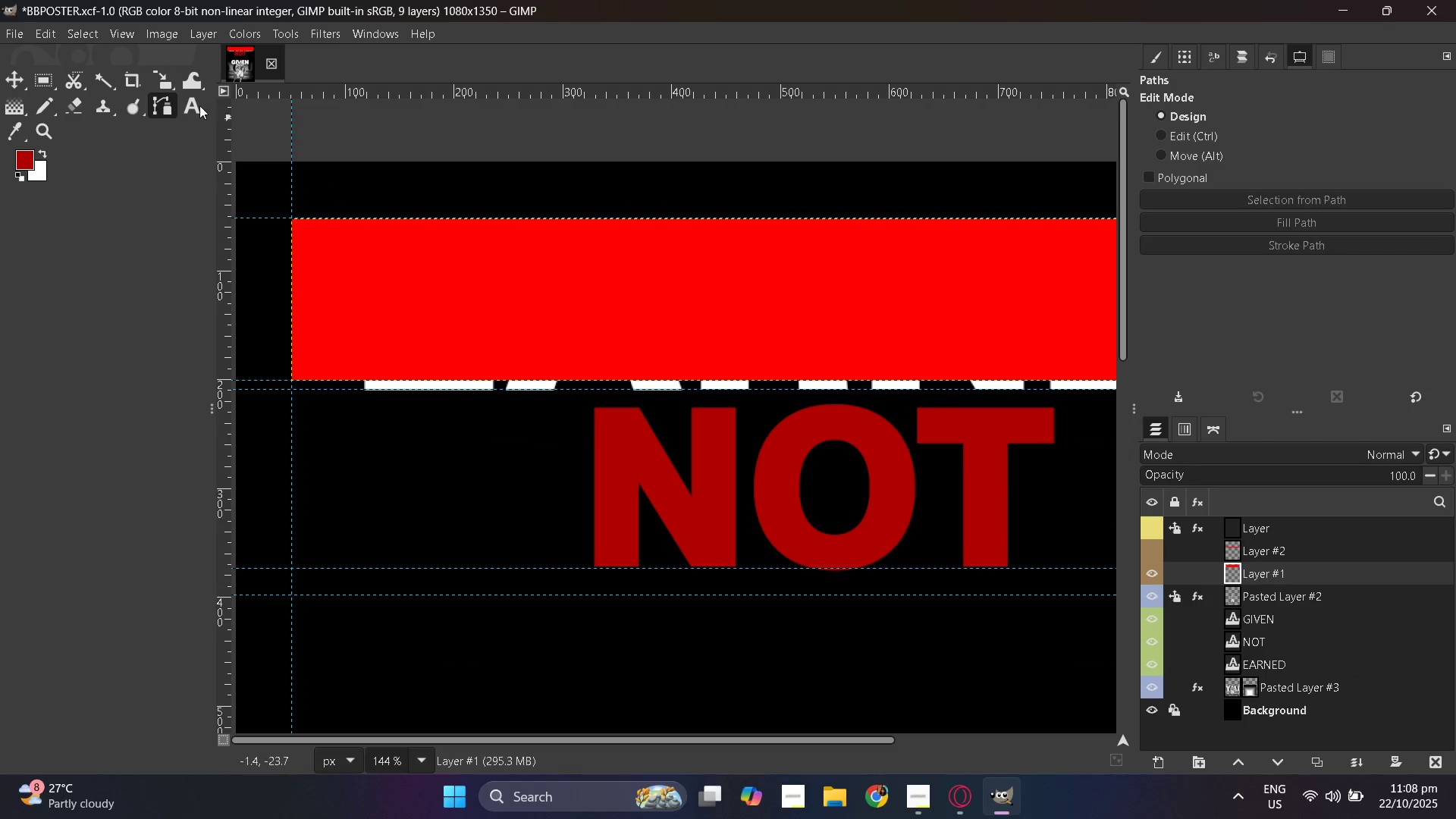 
left_click([169, 83])
 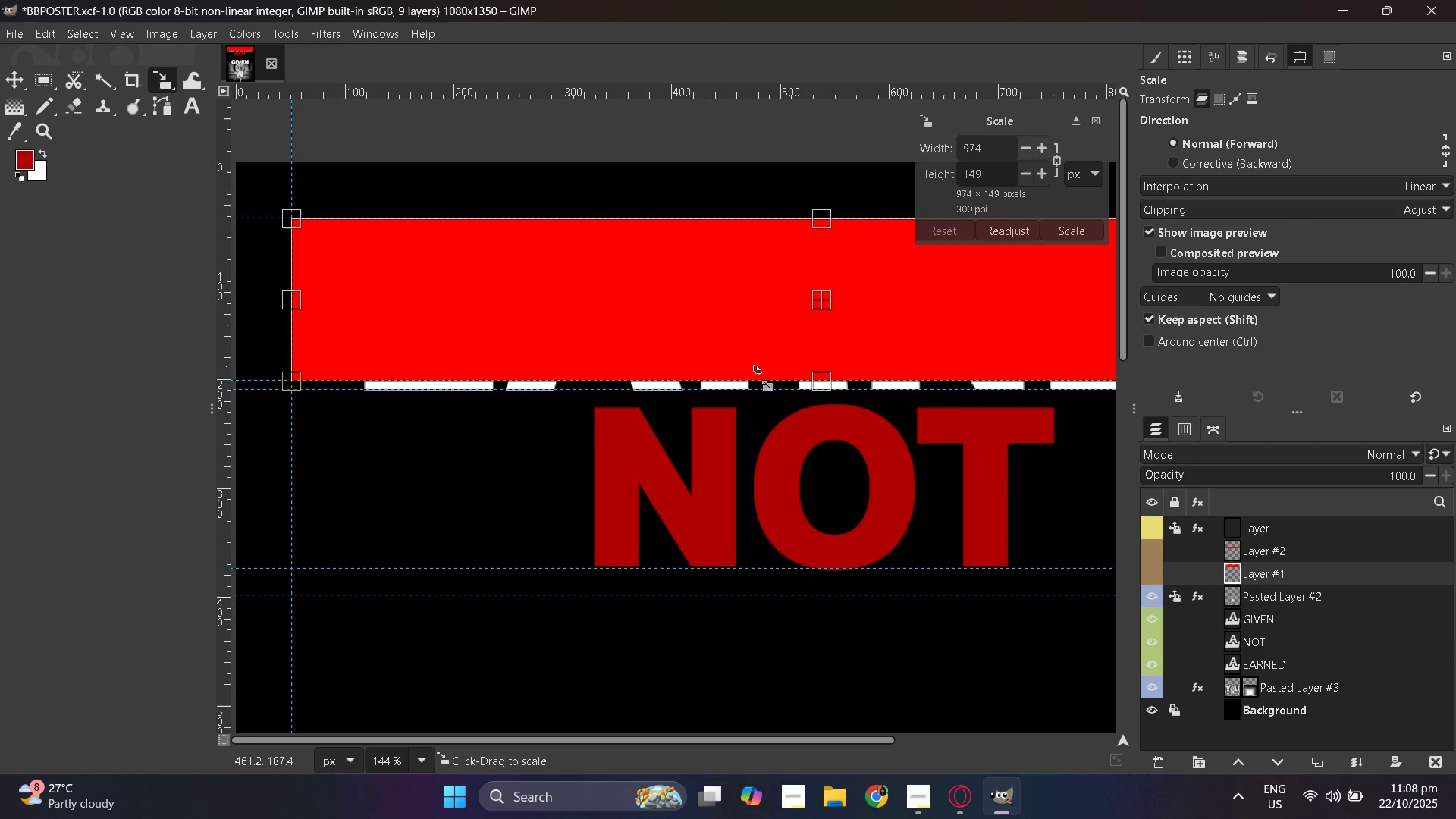 
hold_key(key=ShiftLeft, duration=1.52)
 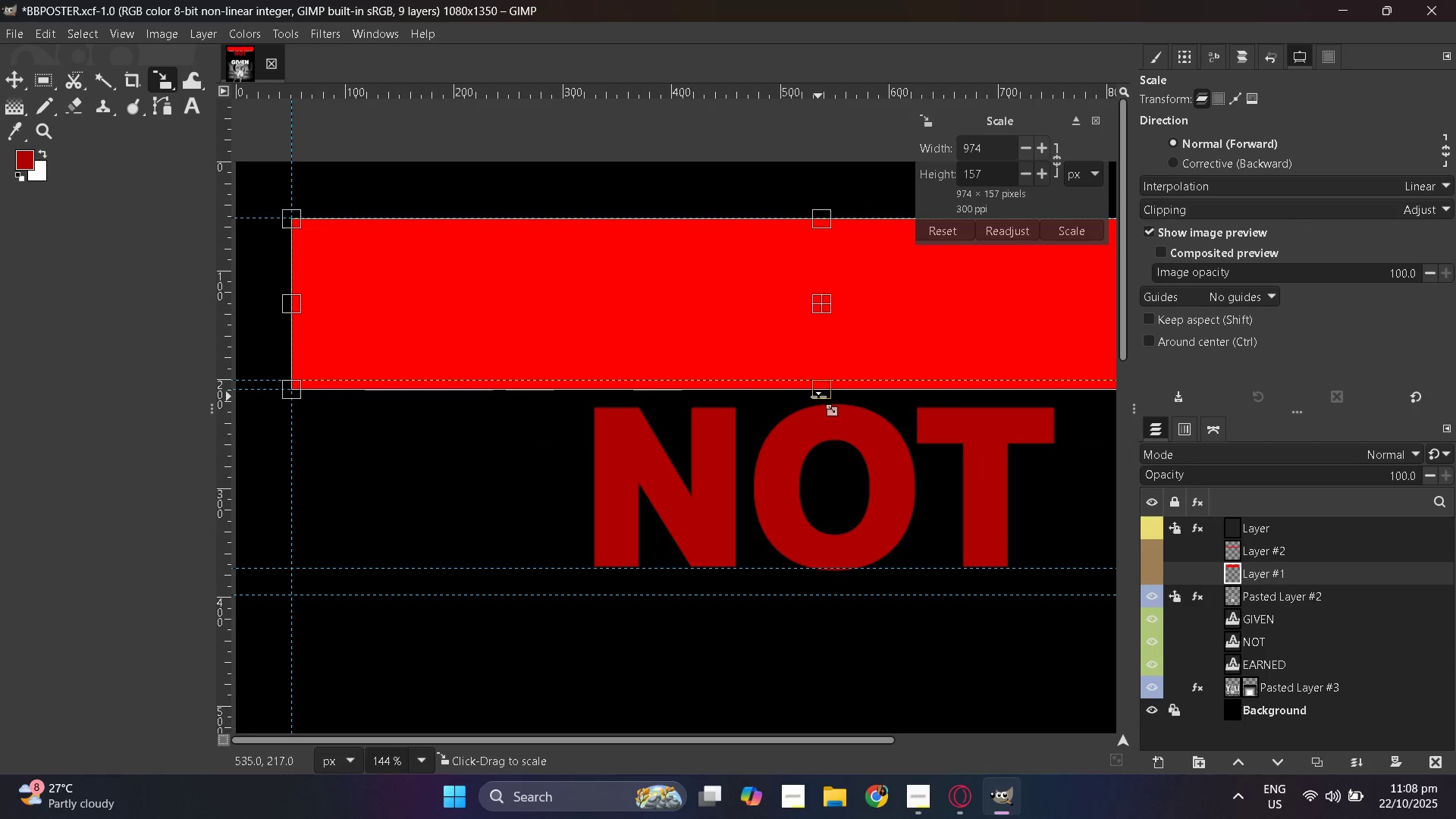 
hold_key(key=ShiftLeft, duration=0.81)
 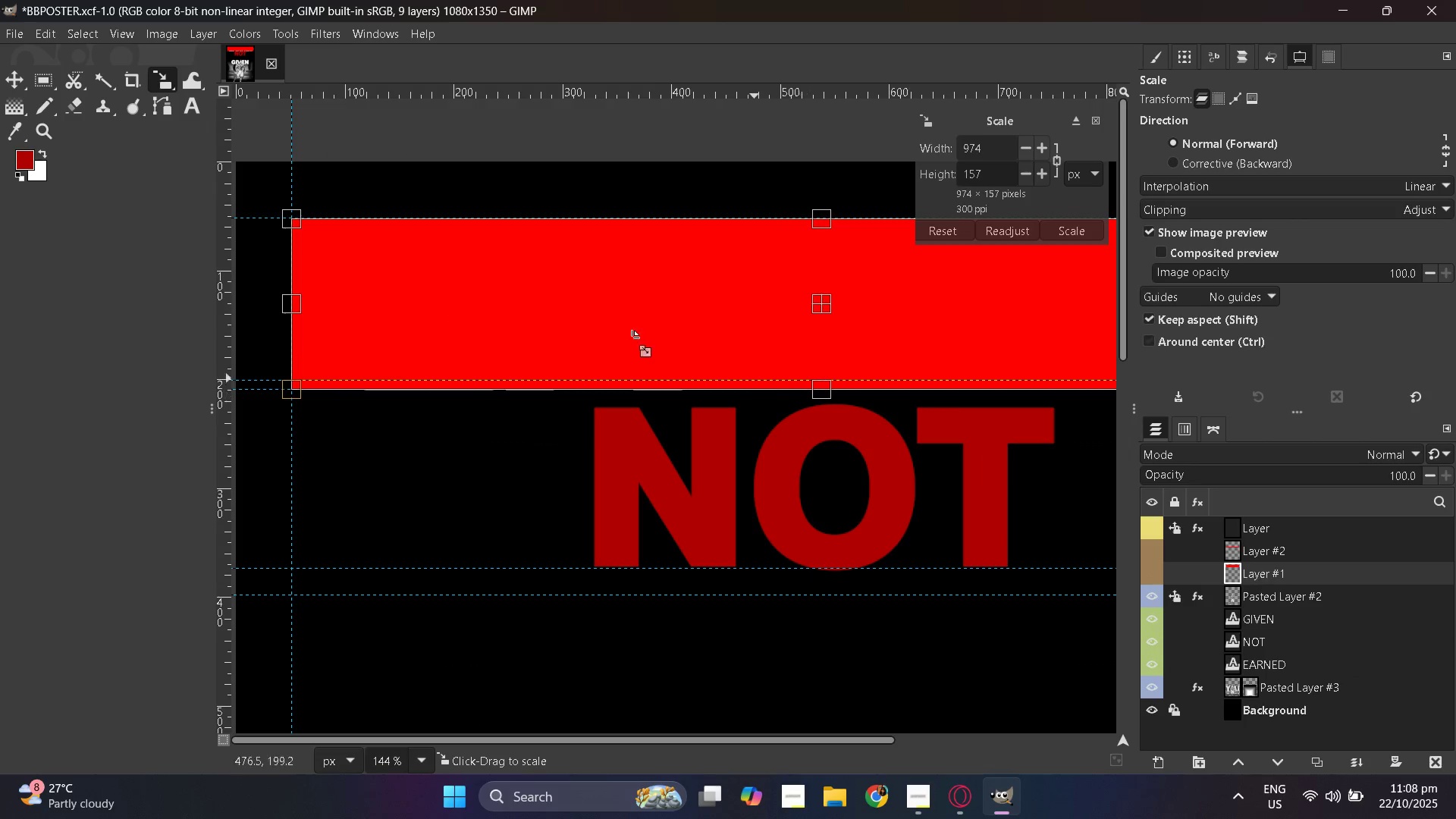 
hold_key(key=ControlLeft, duration=0.44)
scroll: coordinate [618, 336], scroll_direction: down, amount: 5.0
 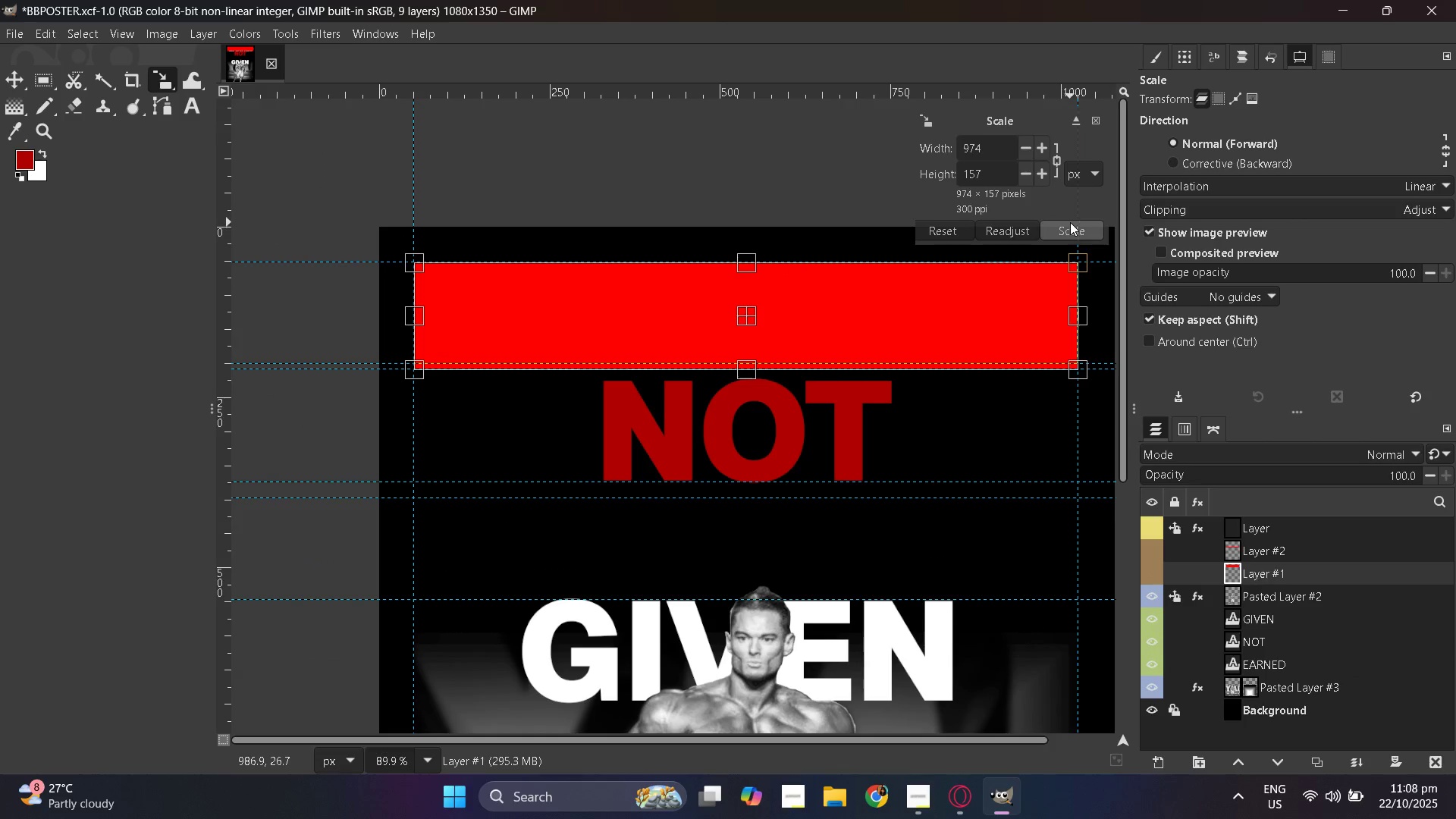 
left_click([1070, 227])
 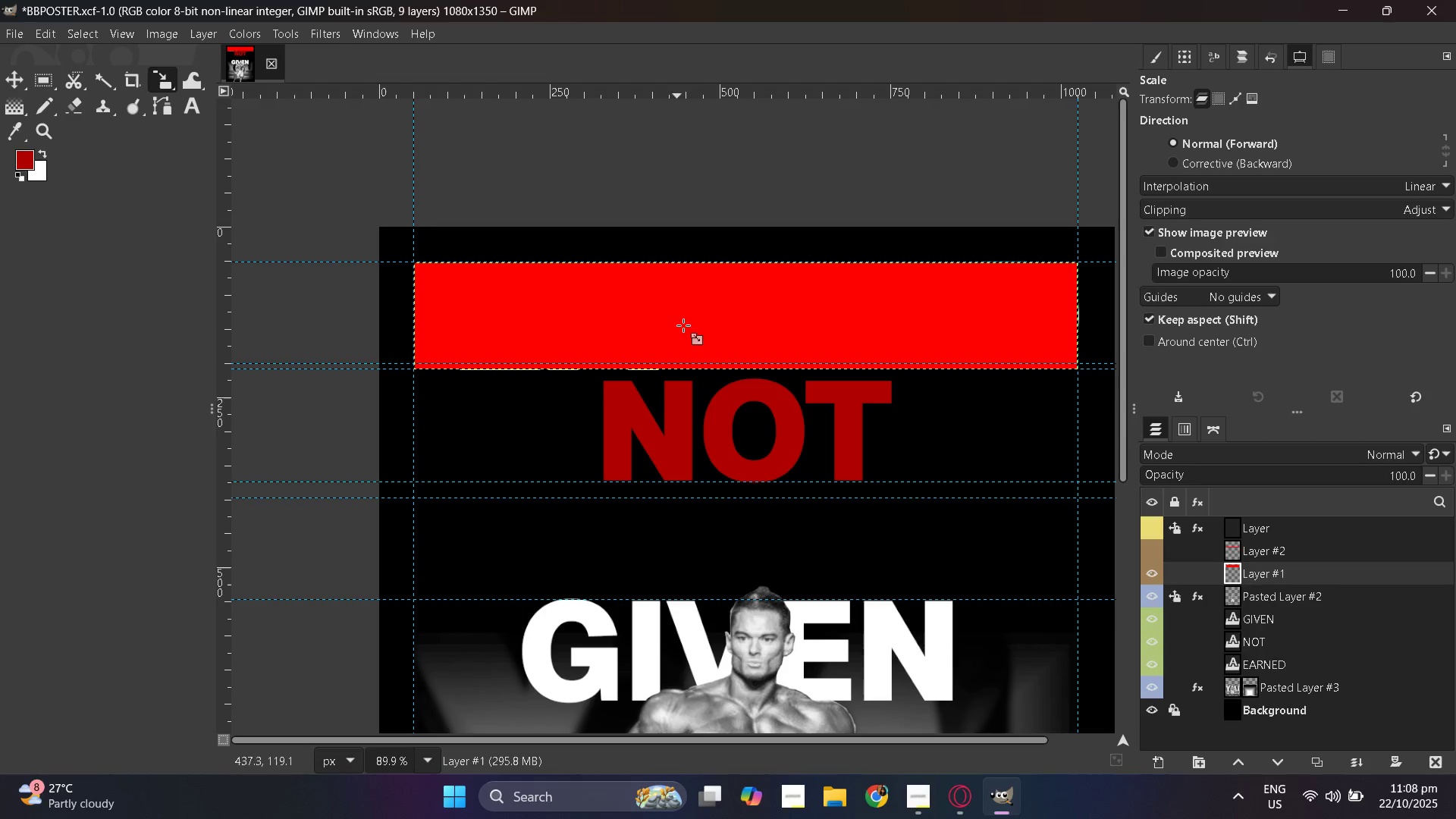 
hold_key(key=ControlLeft, duration=0.36)
scroll: coordinate [752, 365], scroll_direction: up, amount: 3.0
 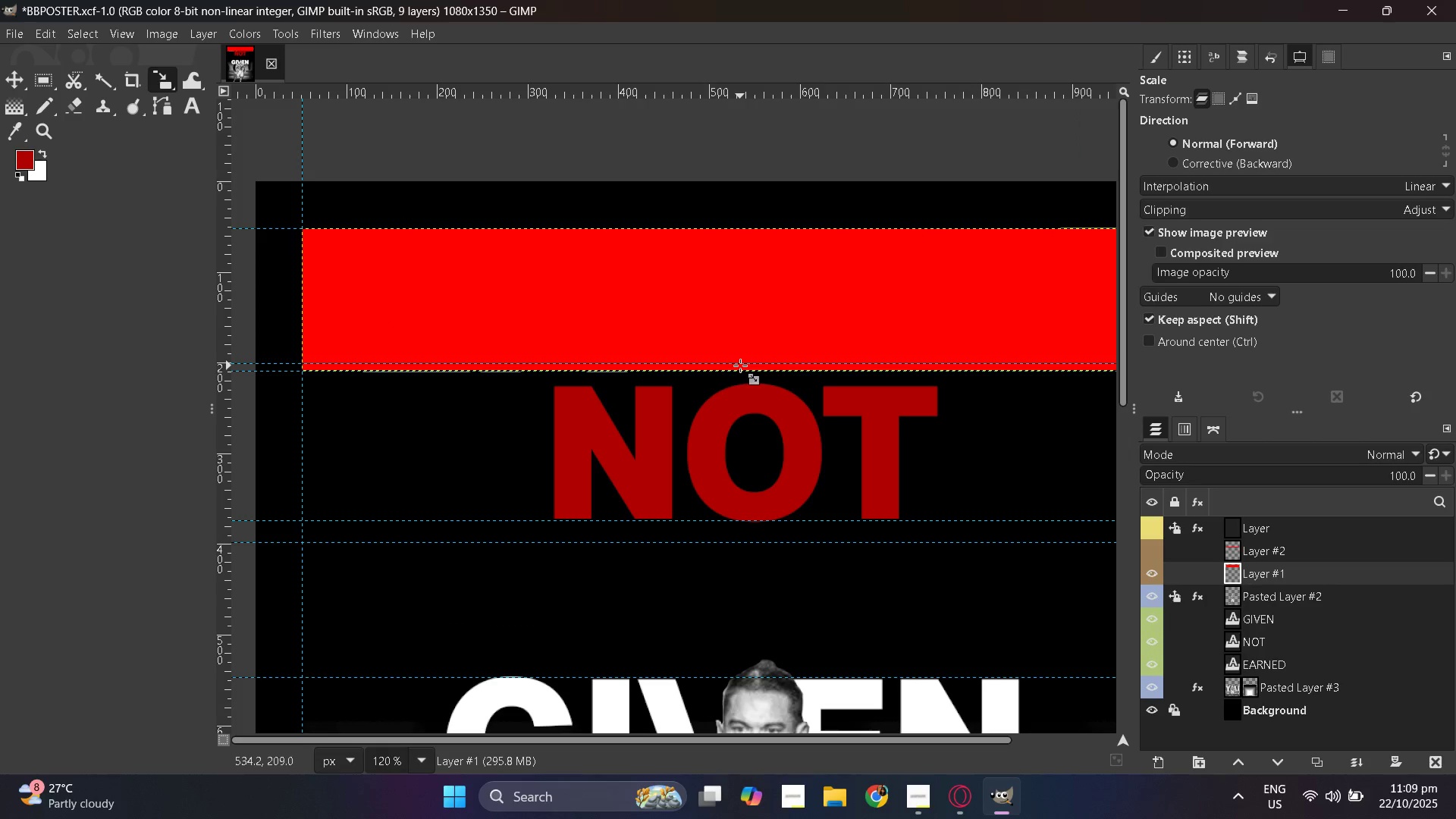 
wait(5.98)
 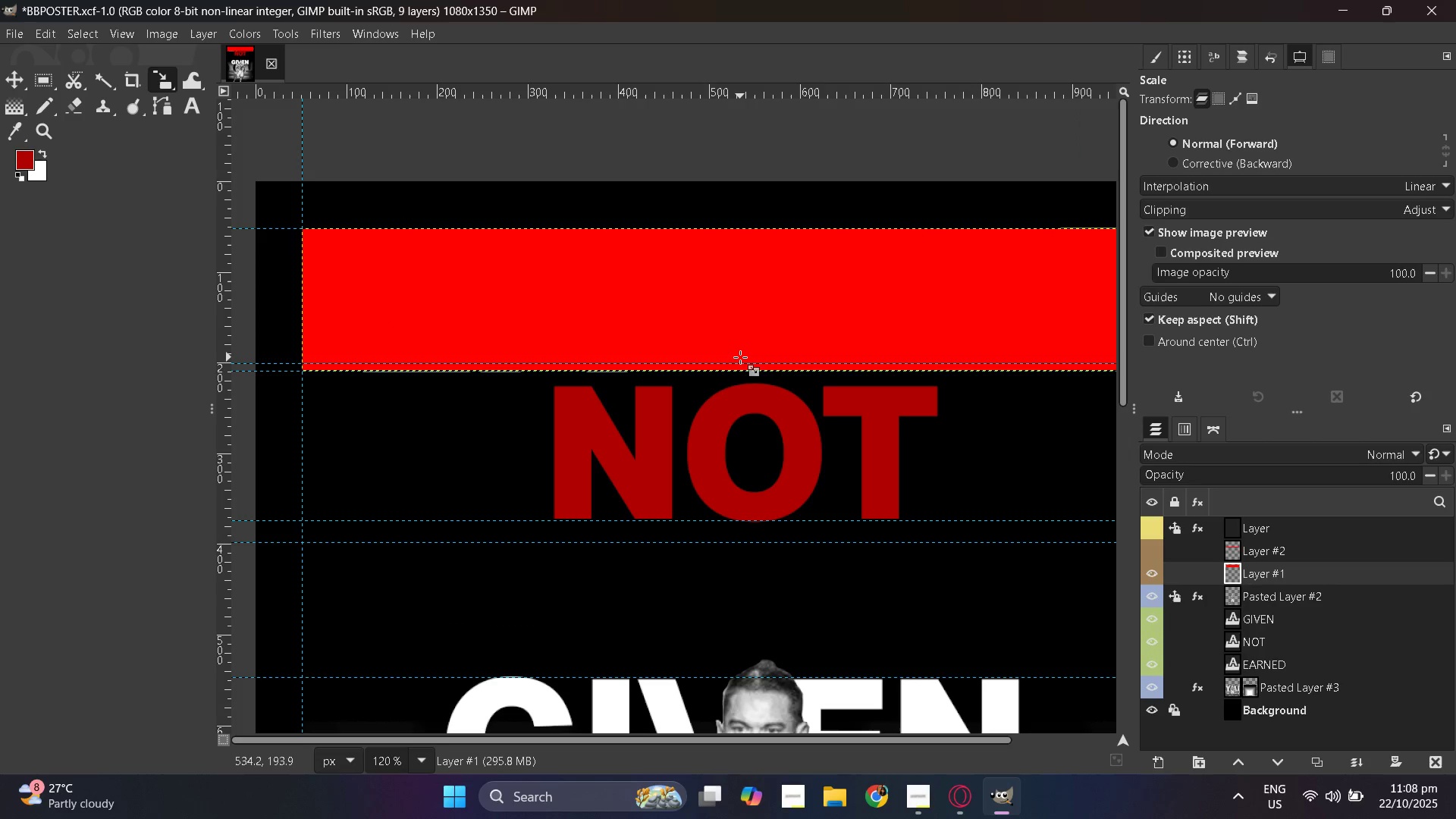 
left_click([14, 71])
 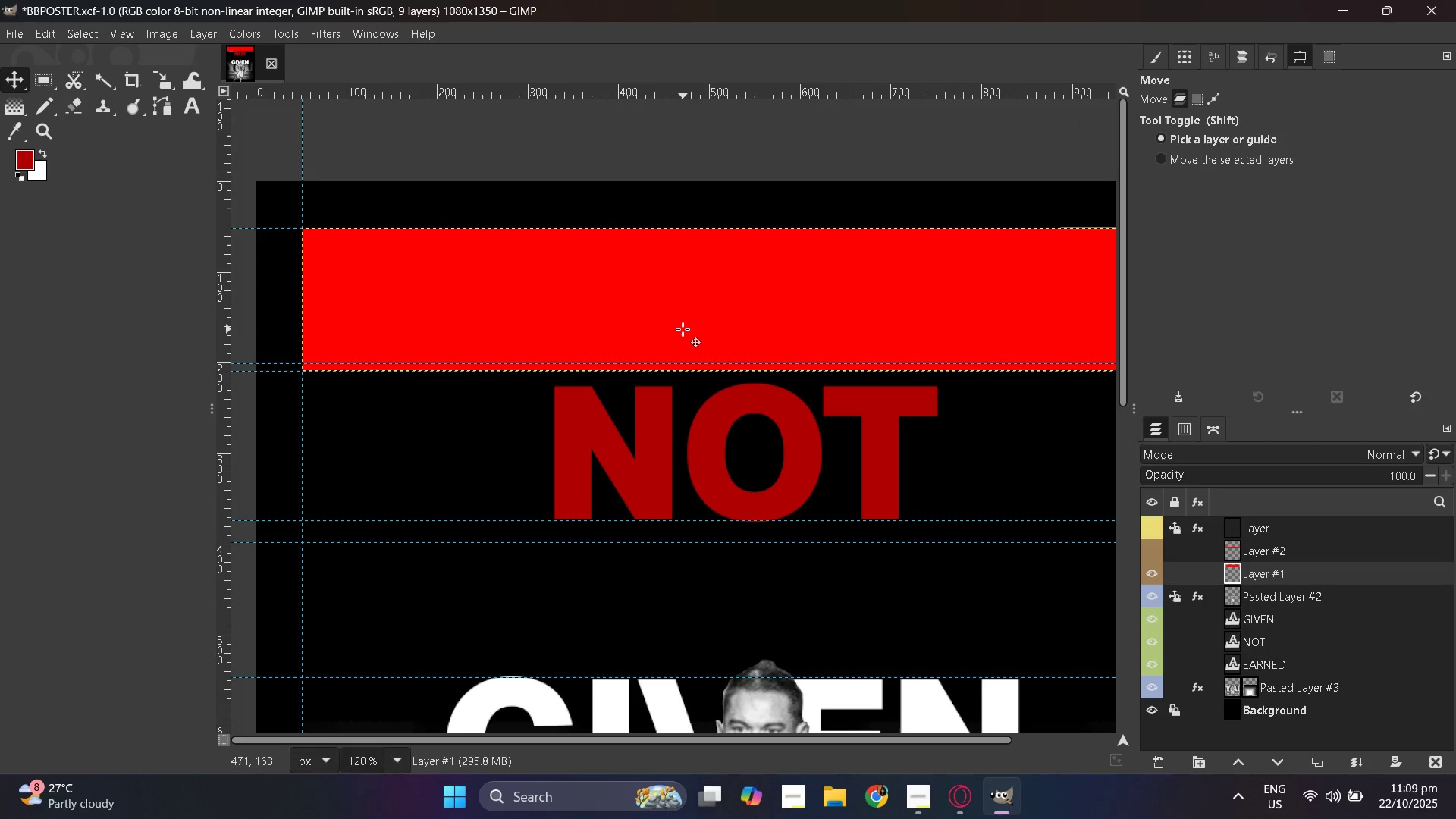 
hold_key(key=ControlLeft, duration=0.54)
scroll: coordinate [682, 329], scroll_direction: down, amount: 3.0
 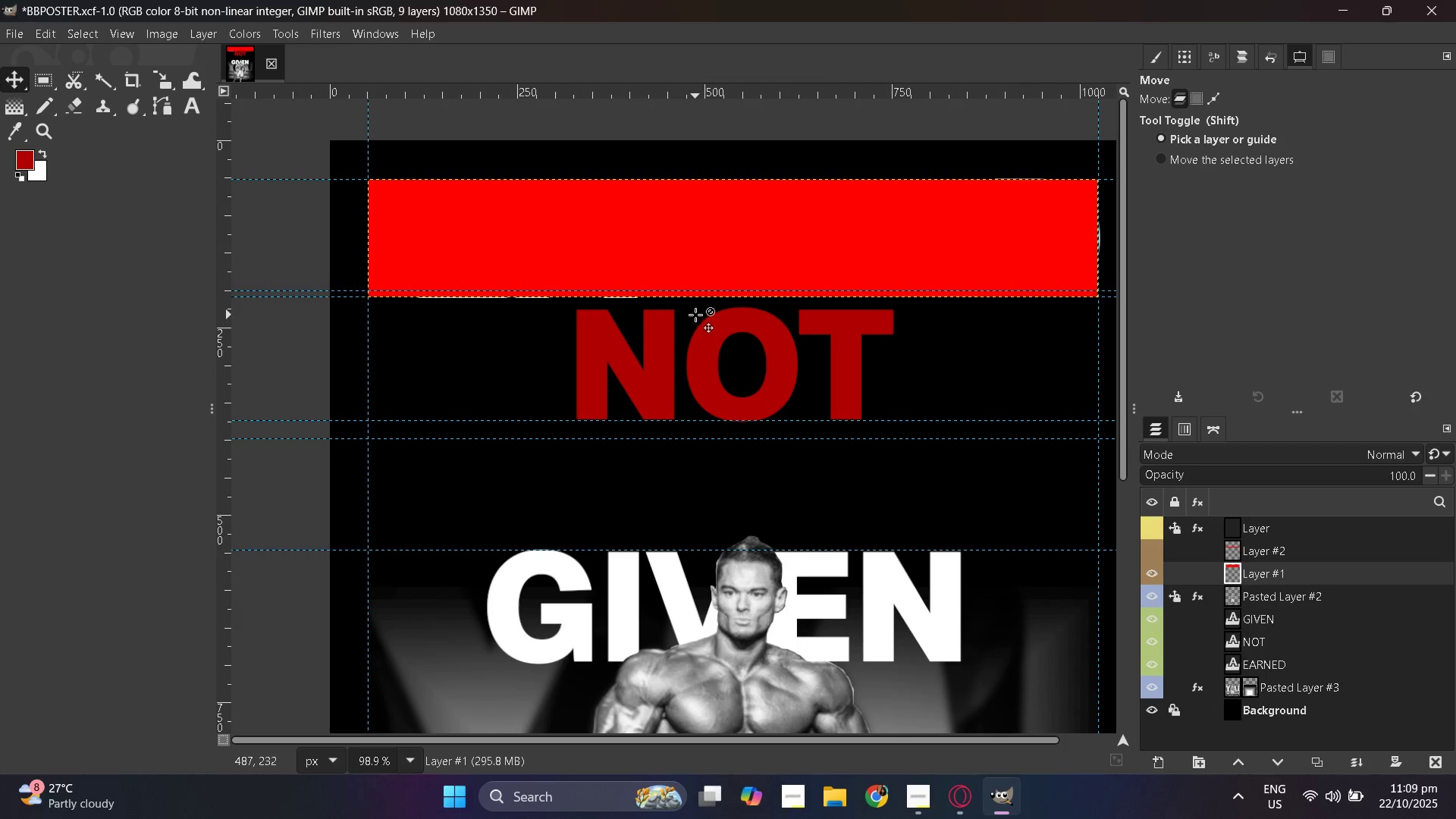 
hold_key(key=ControlLeft, duration=1.53)
scroll: coordinate [695, 311], scroll_direction: up, amount: 3.0
 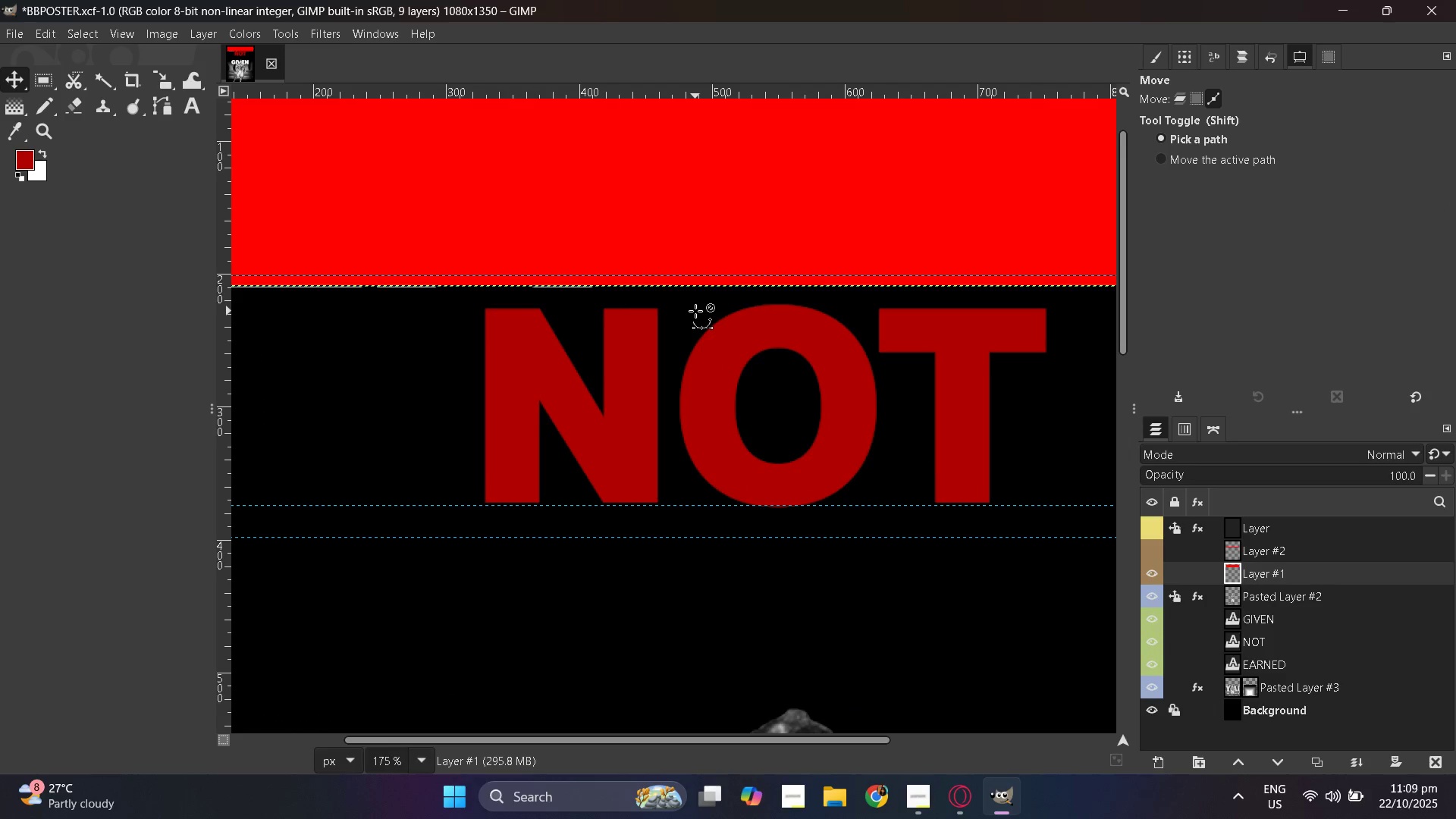 
hold_key(key=ControlLeft, duration=1.39)
scroll: coordinate [695, 311], scroll_direction: down, amount: 3.0
 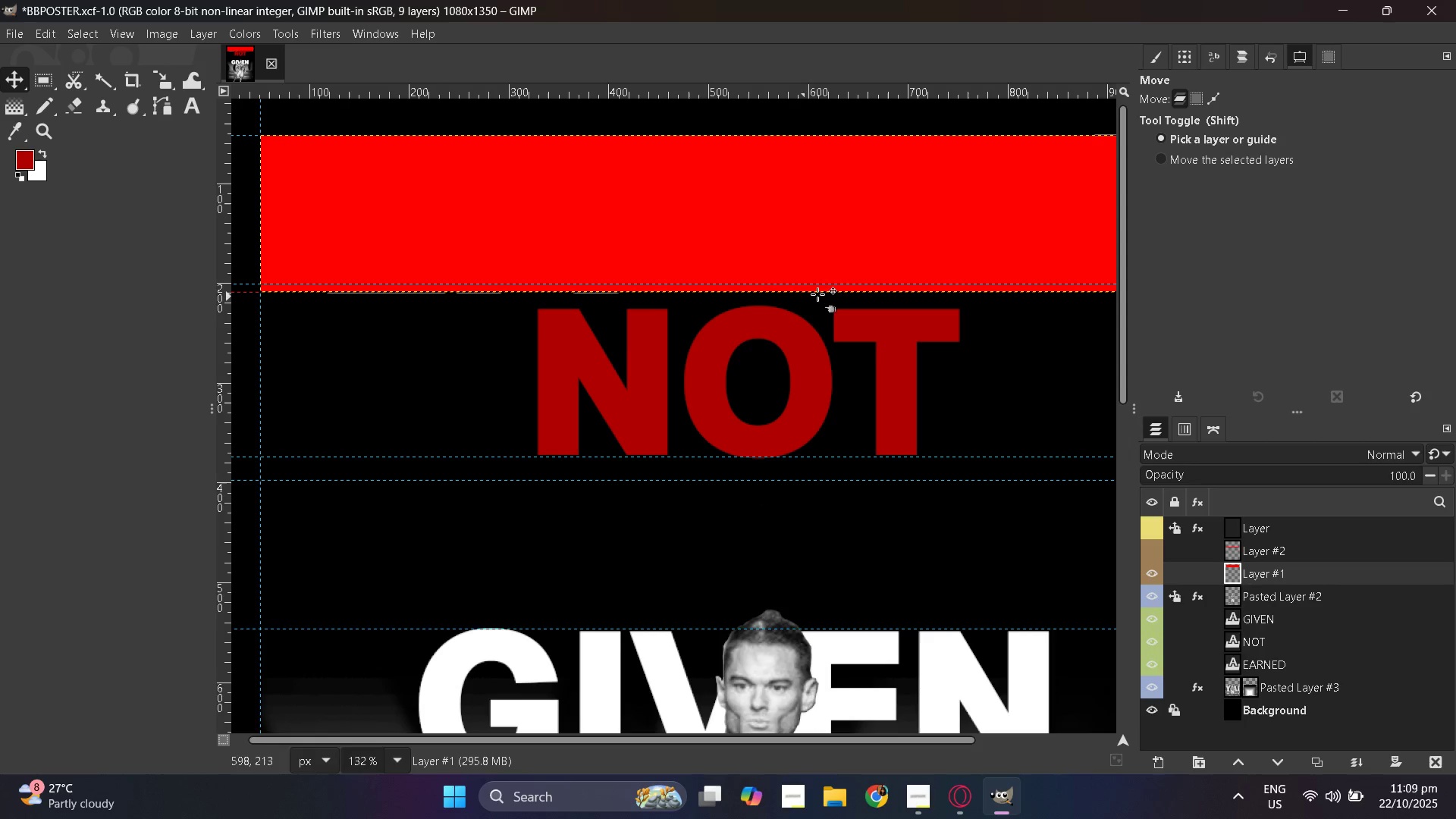 
hold_key(key=ControlLeft, duration=1.5)
scroll: coordinate [796, 299], scroll_direction: up, amount: 7.0
 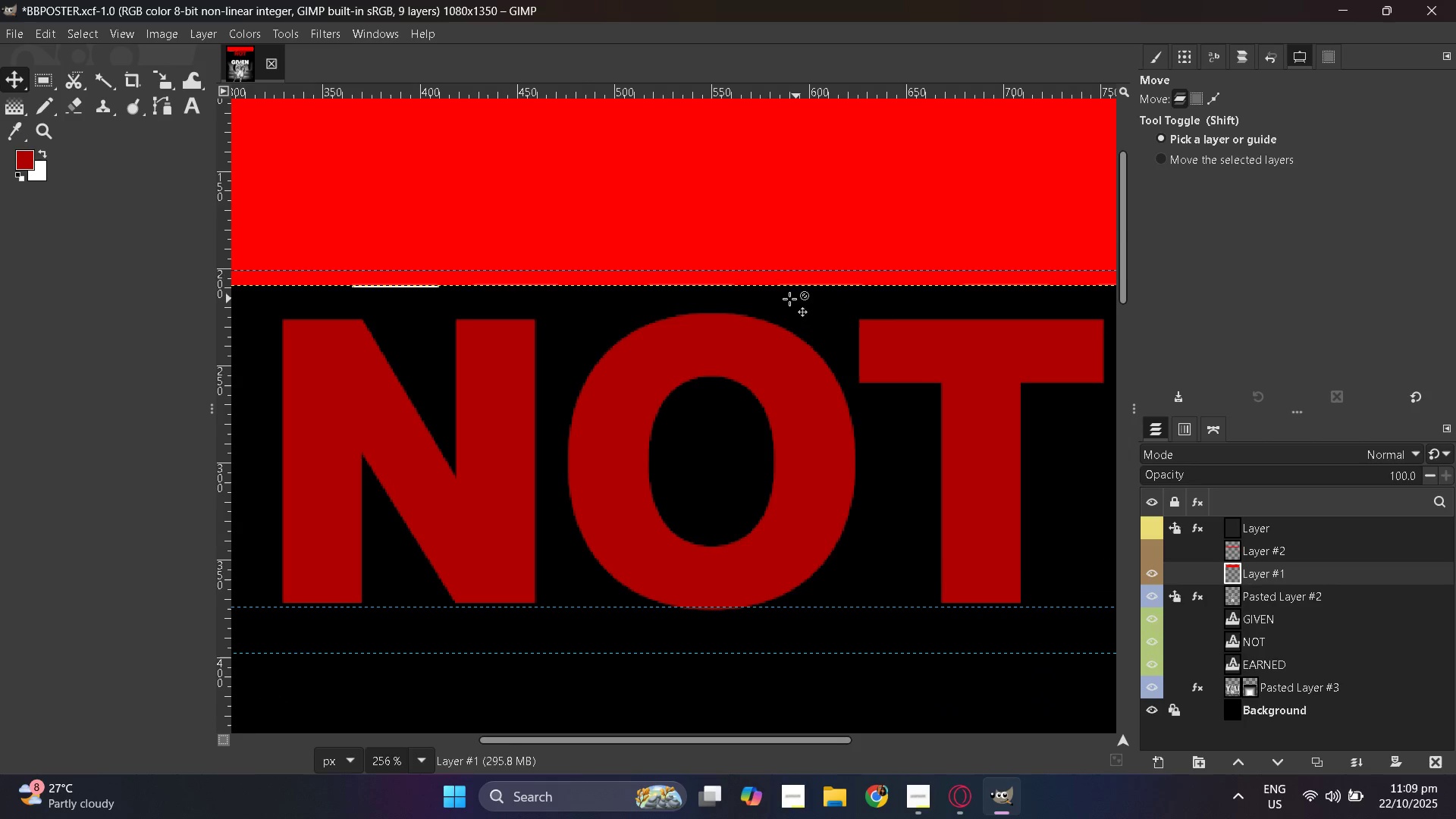 
hold_key(key=ControlLeft, duration=1.5)
scroll: coordinate [630, 317], scroll_direction: down, amount: 8.0
 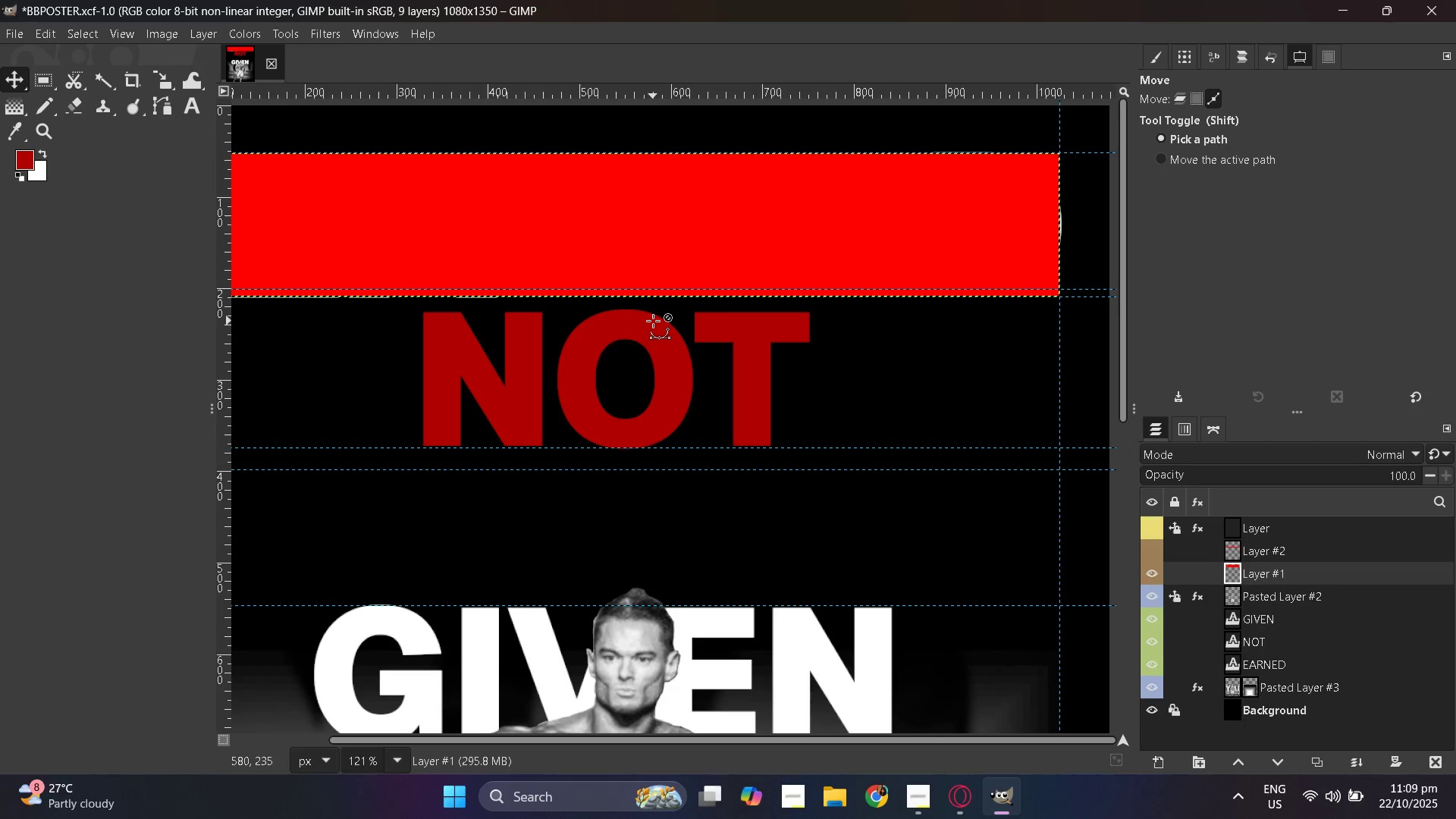 
hold_key(key=ControlLeft, duration=1.51)
scroll: coordinate [516, 321], scroll_direction: up, amount: 12.0
 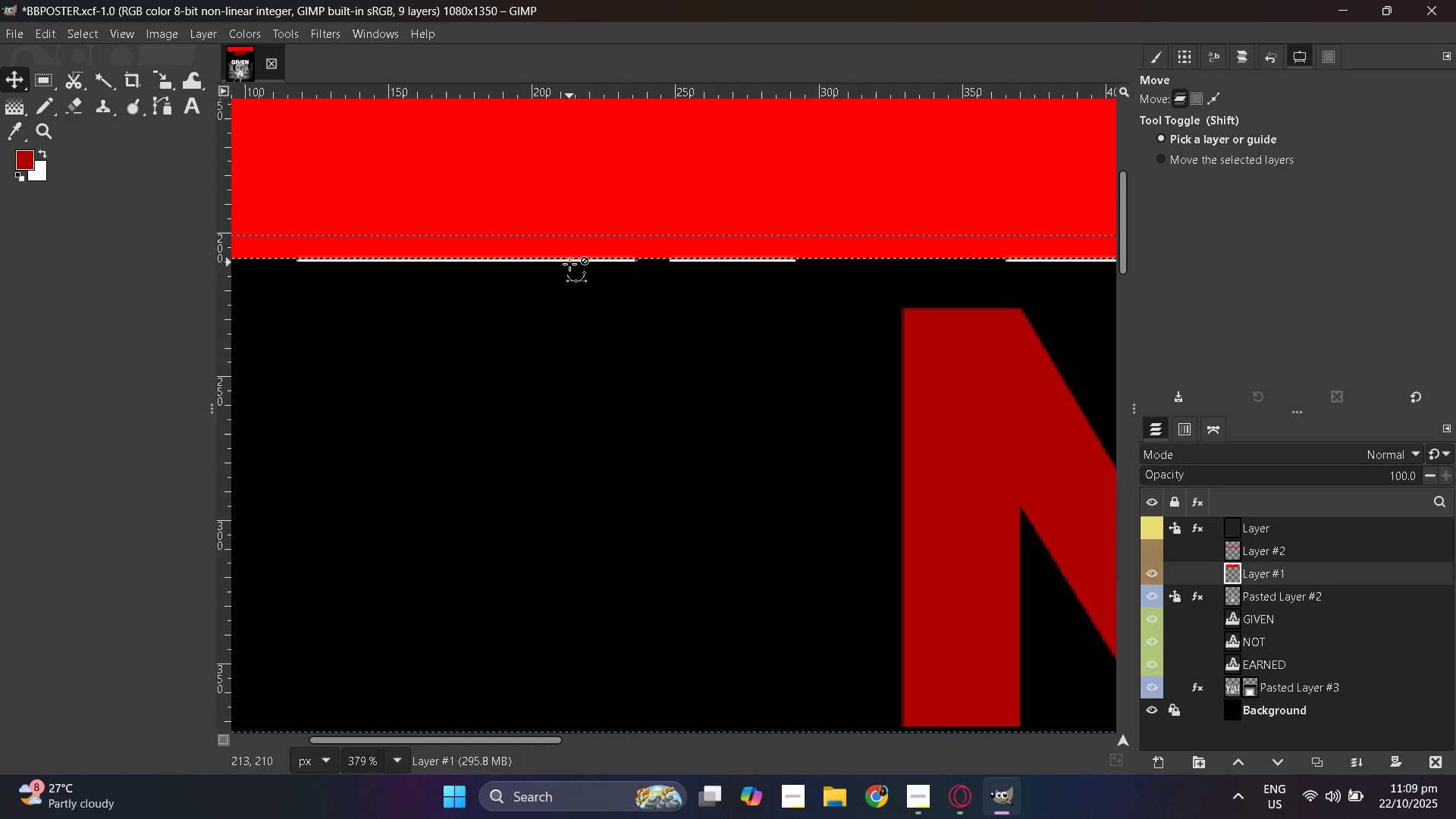 
hold_key(key=ControlLeft, duration=0.9)
 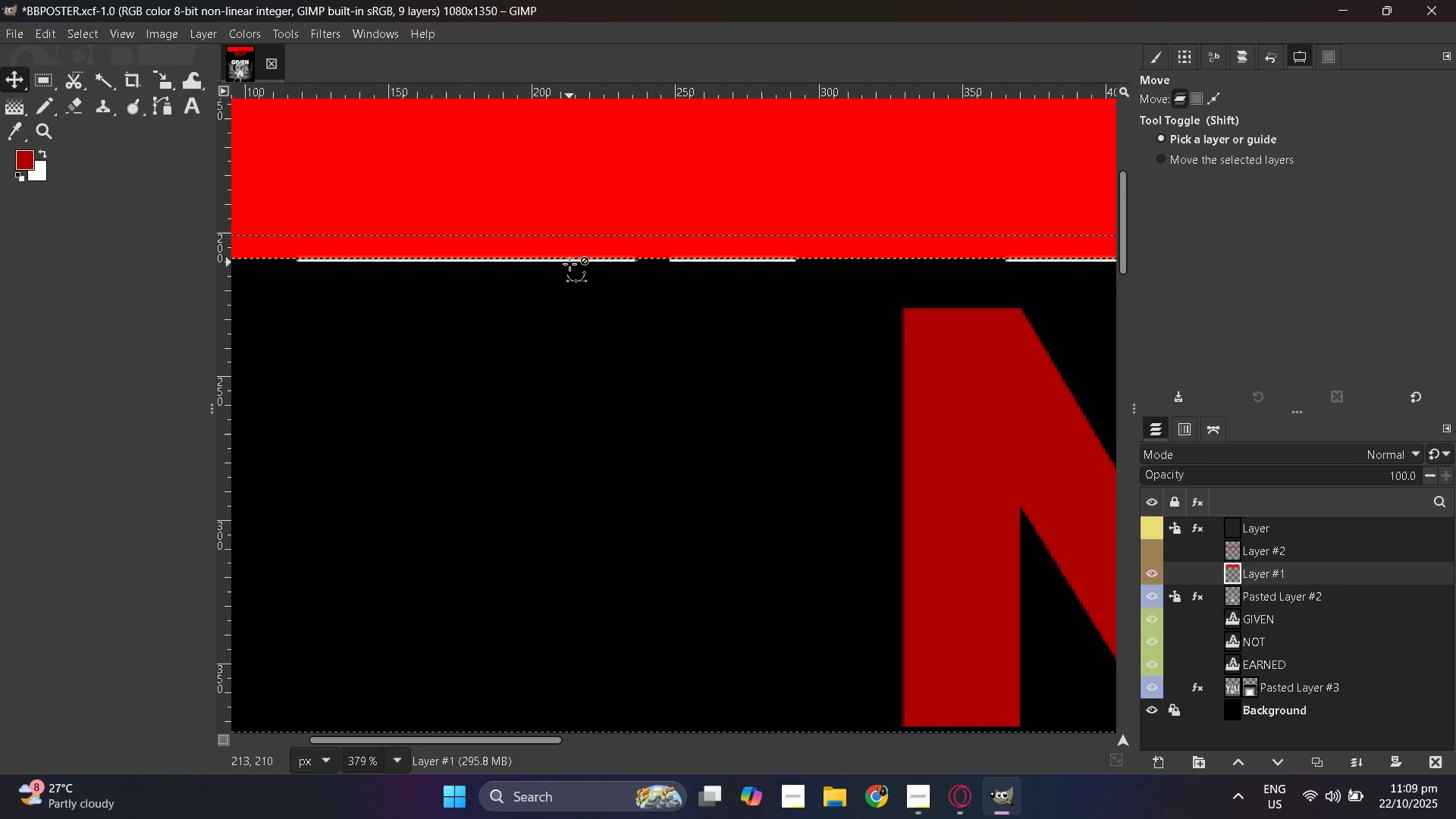 
hold_key(key=ControlLeft, duration=0.38)
scroll: coordinate [570, 271], scroll_direction: up, amount: 2.0
 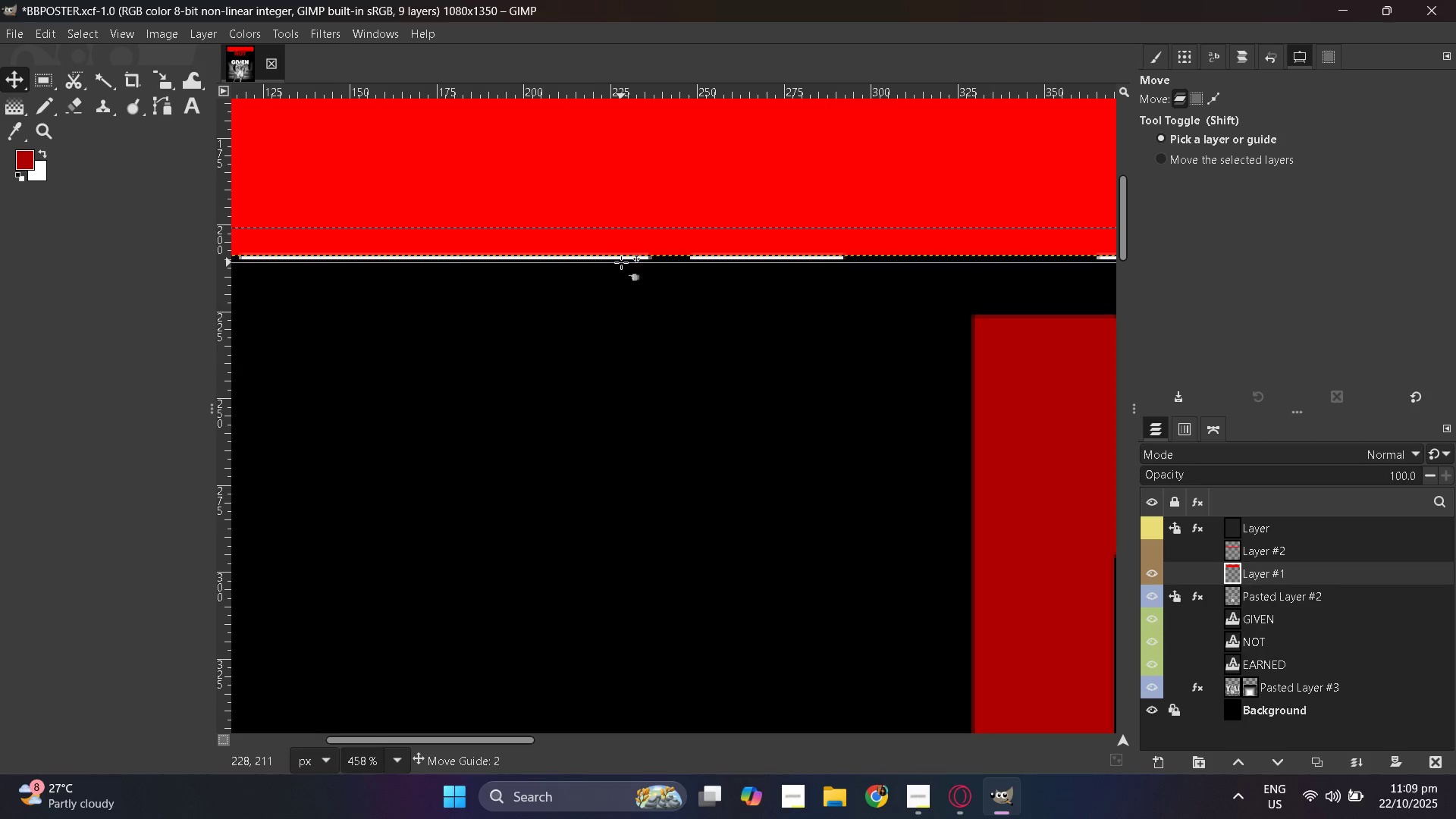 
wait(6.04)
 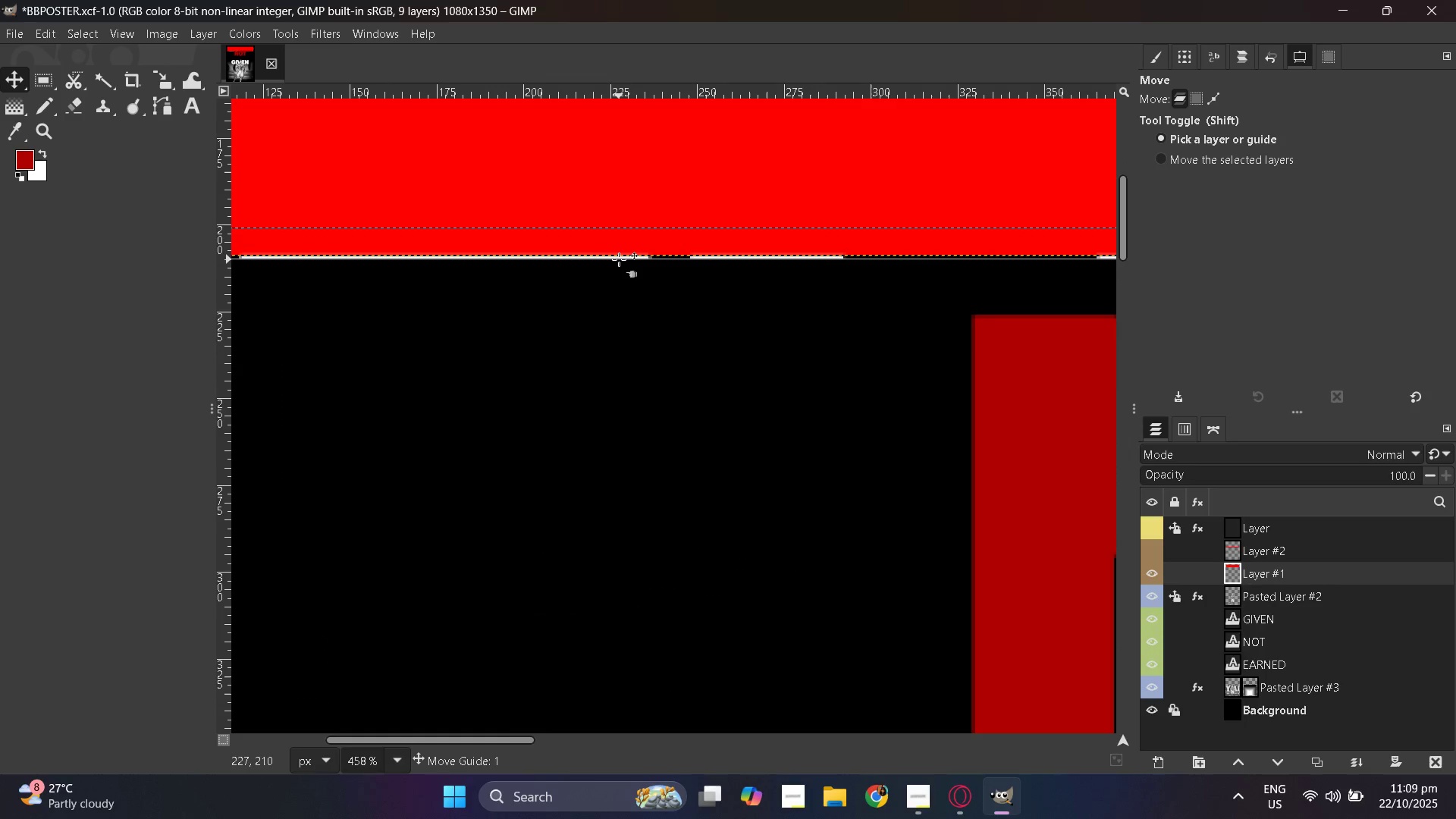 
hold_key(key=ControlLeft, duration=1.5)
scroll: coordinate [686, 270], scroll_direction: down, amount: 12.0
 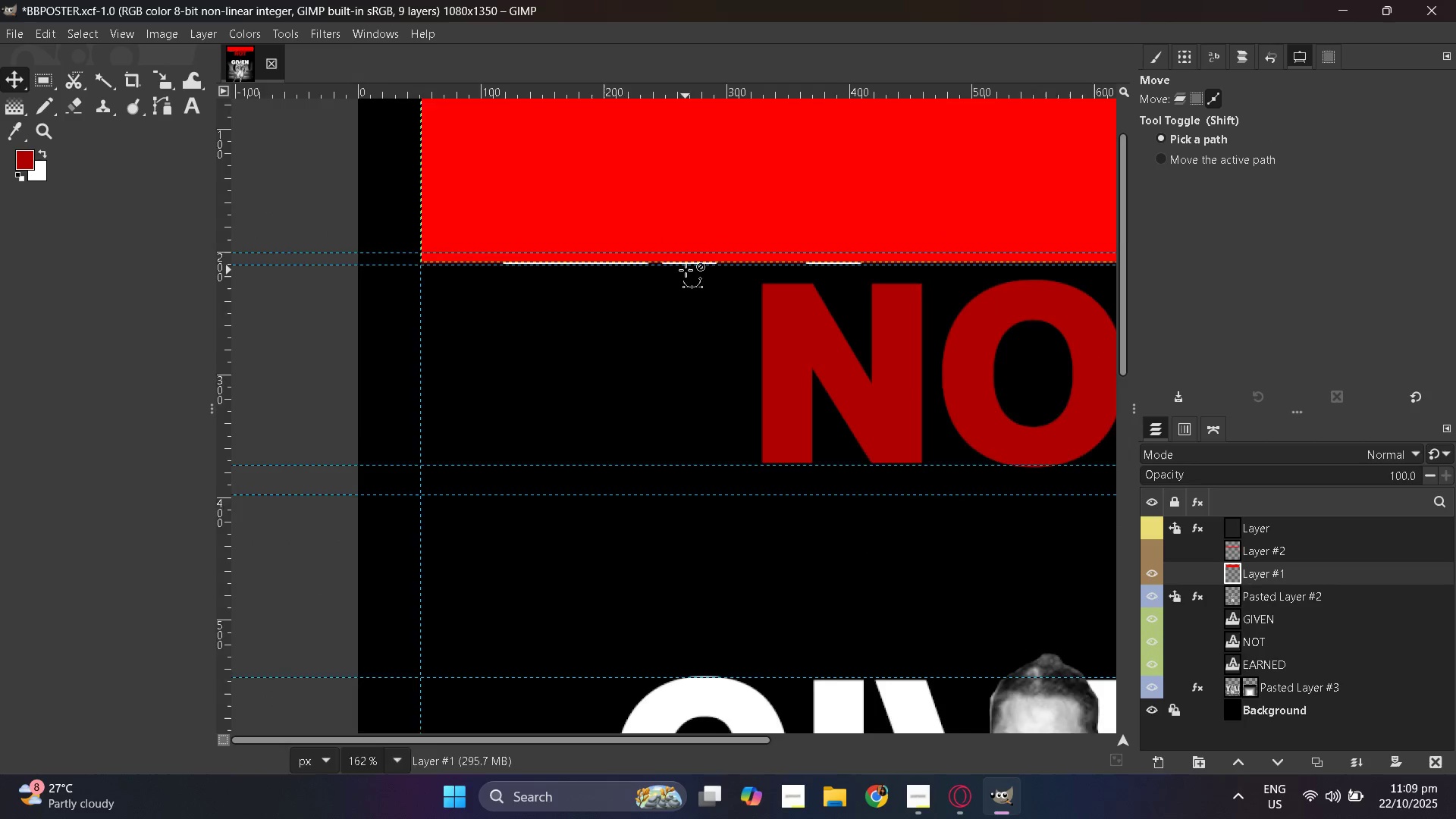 
hold_key(key=ControlLeft, duration=1.51)
scroll: coordinate [768, 293], scroll_direction: down, amount: 2.0
 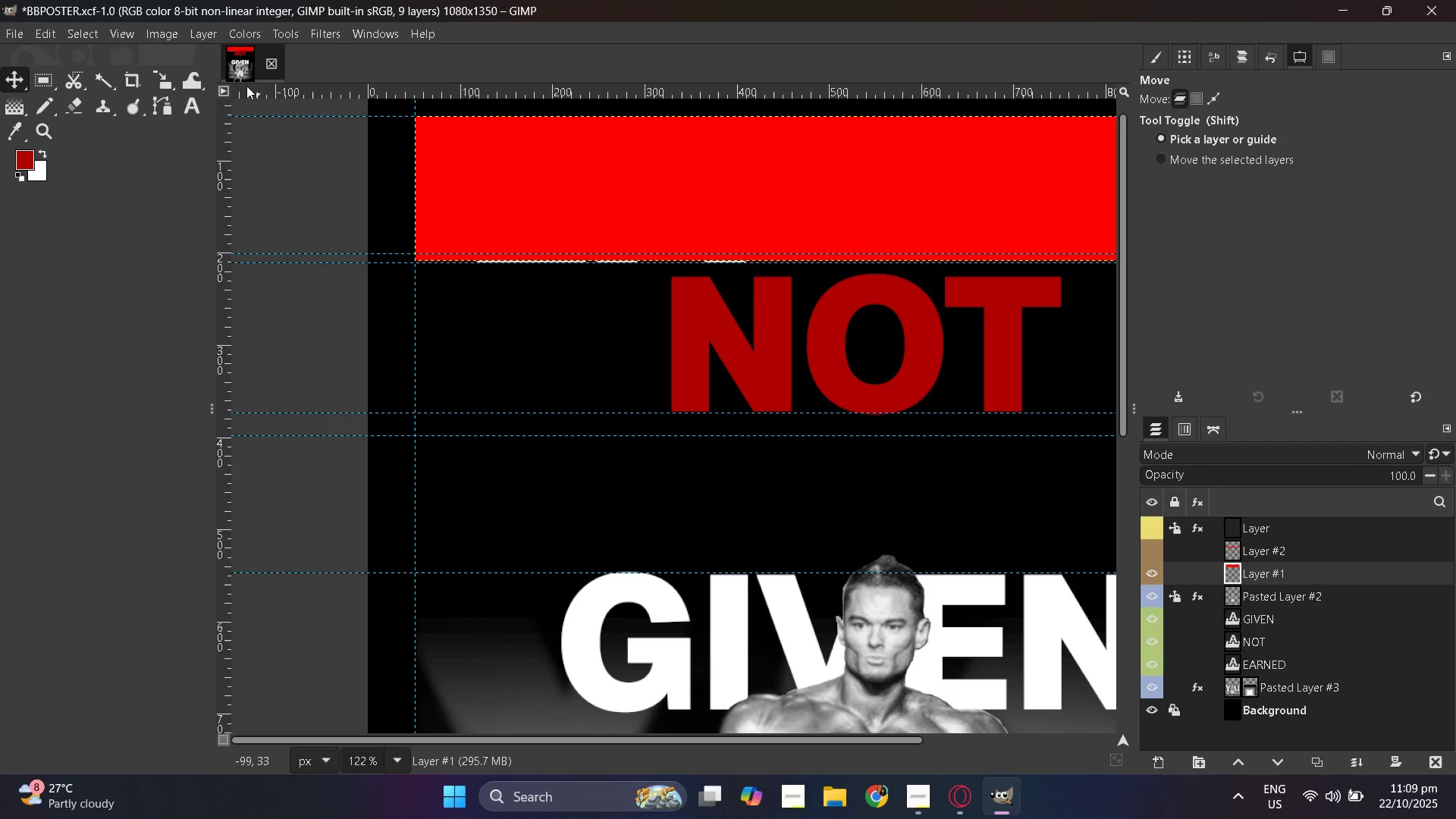 
hold_key(key=ControlLeft, duration=0.57)
 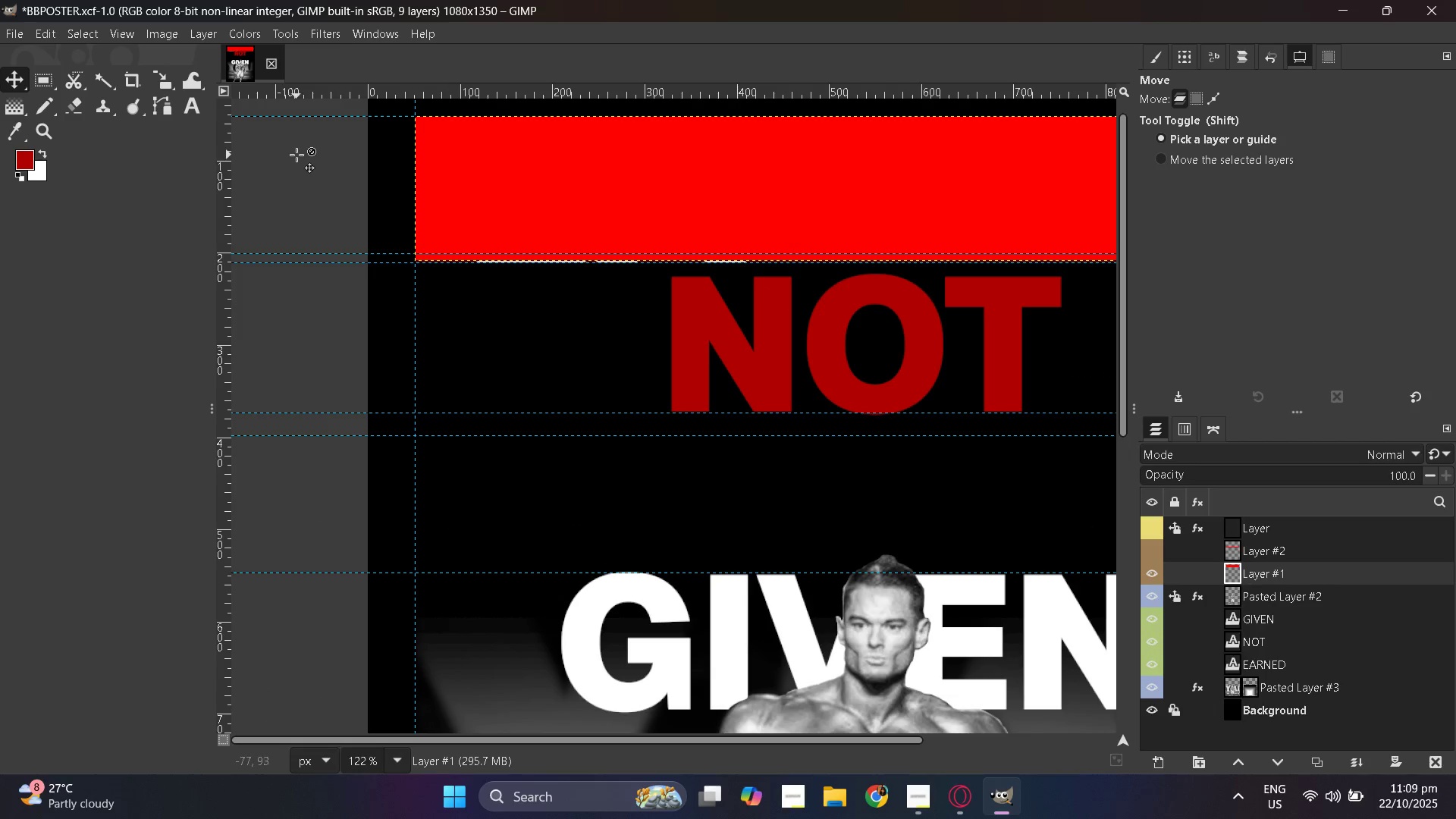 
mouse_move([173, 93])
 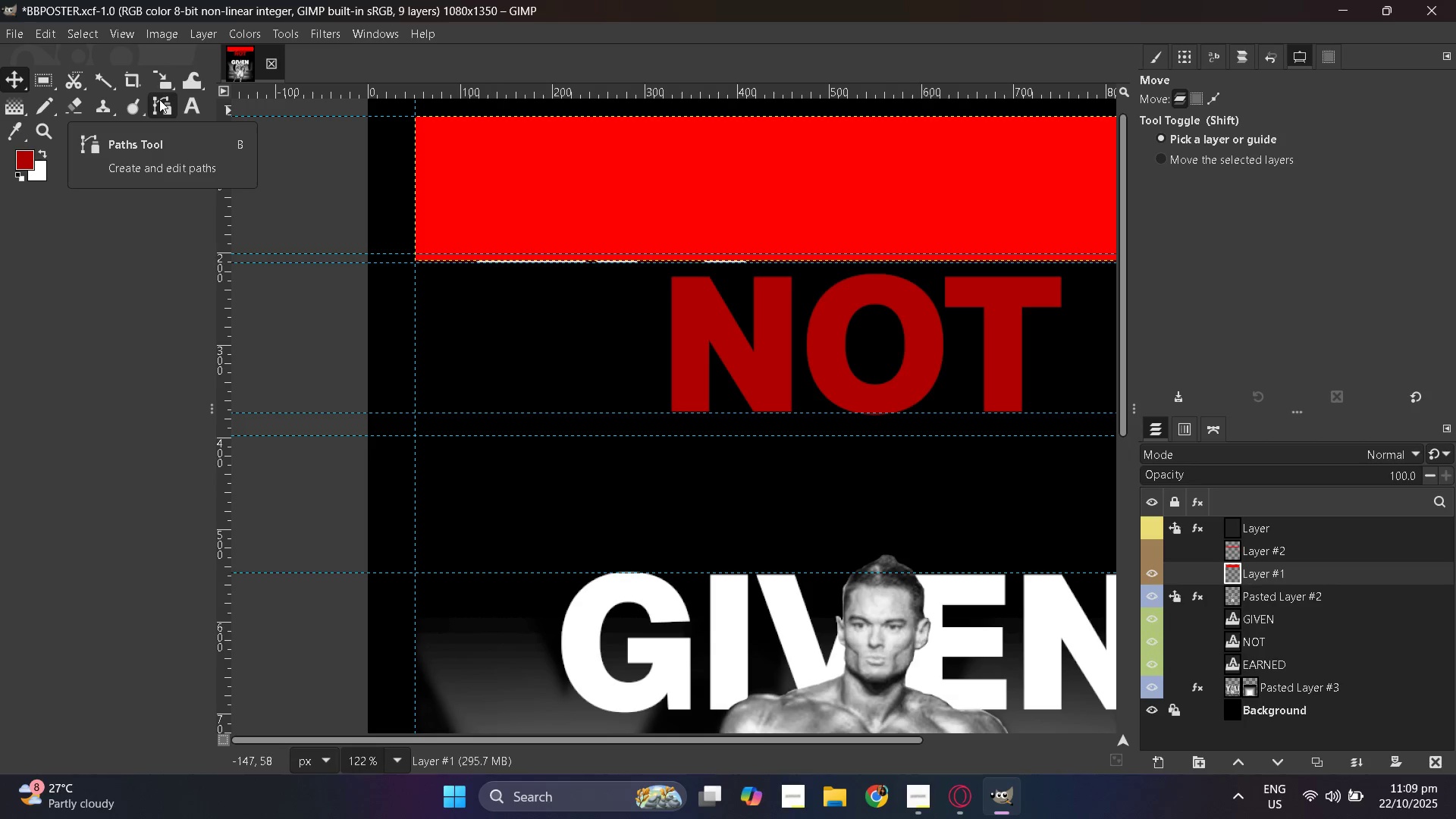 
left_click([159, 99])
 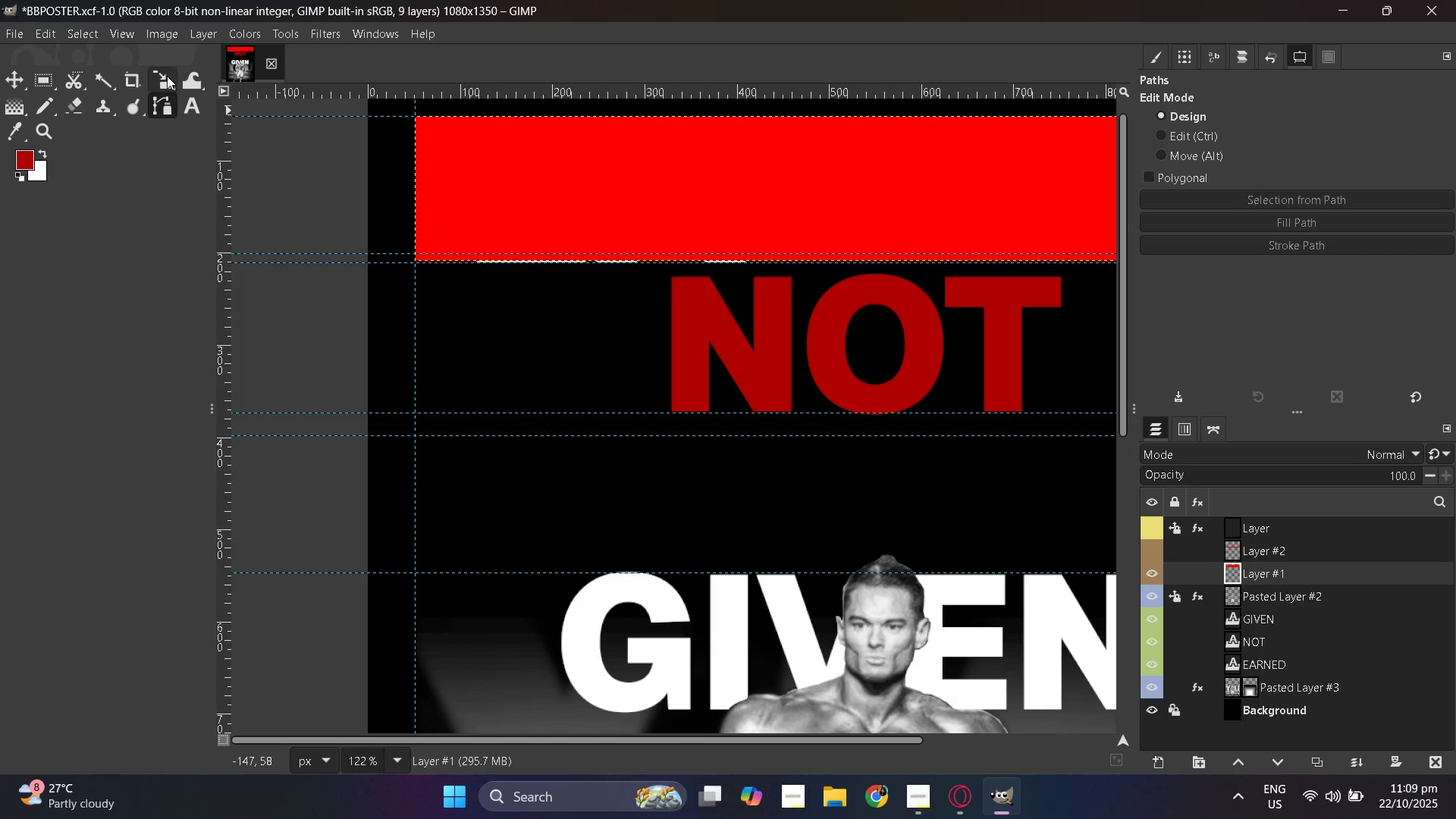 
left_click([167, 76])
 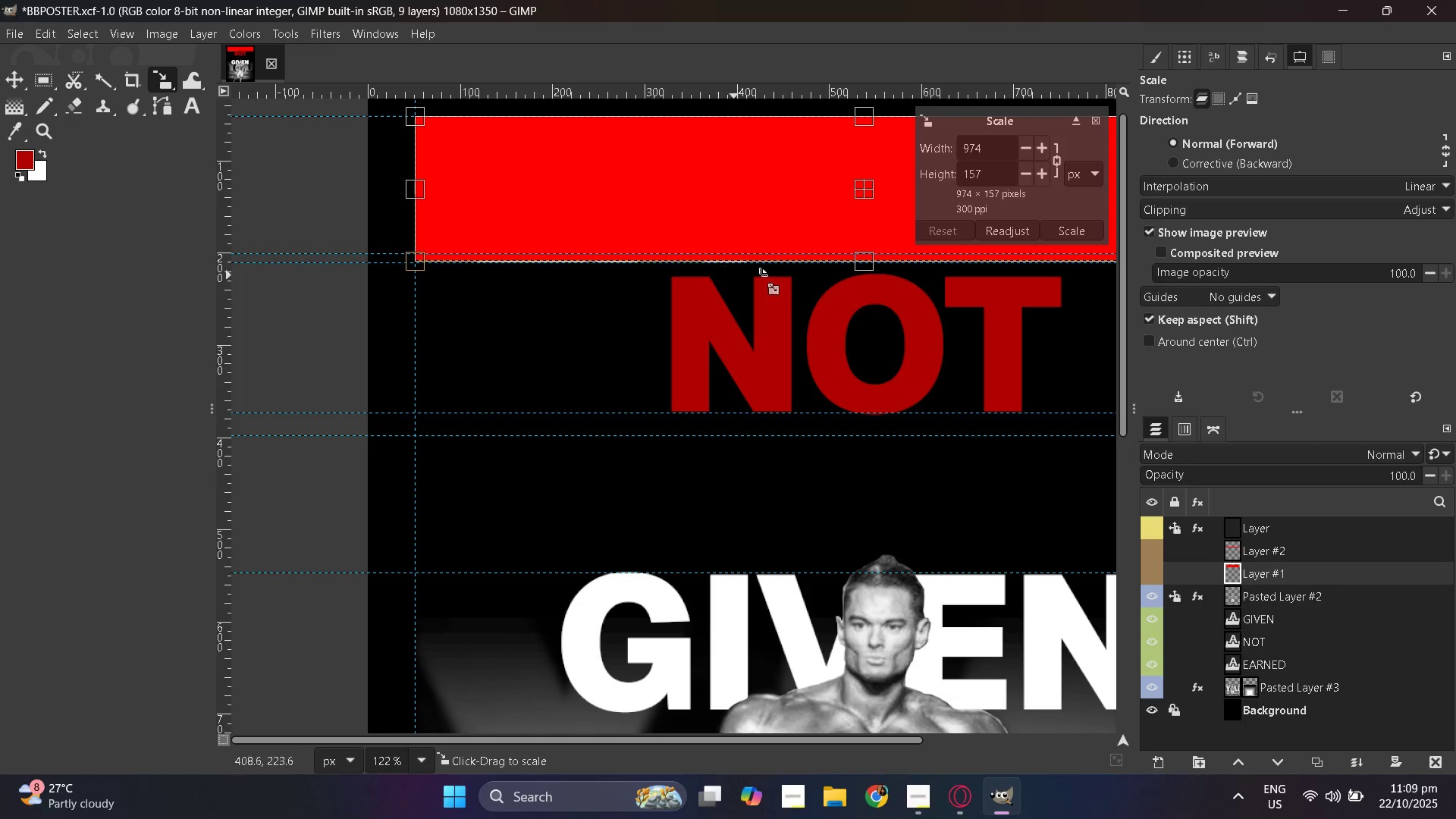 
hold_key(key=ShiftLeft, duration=1.53)
 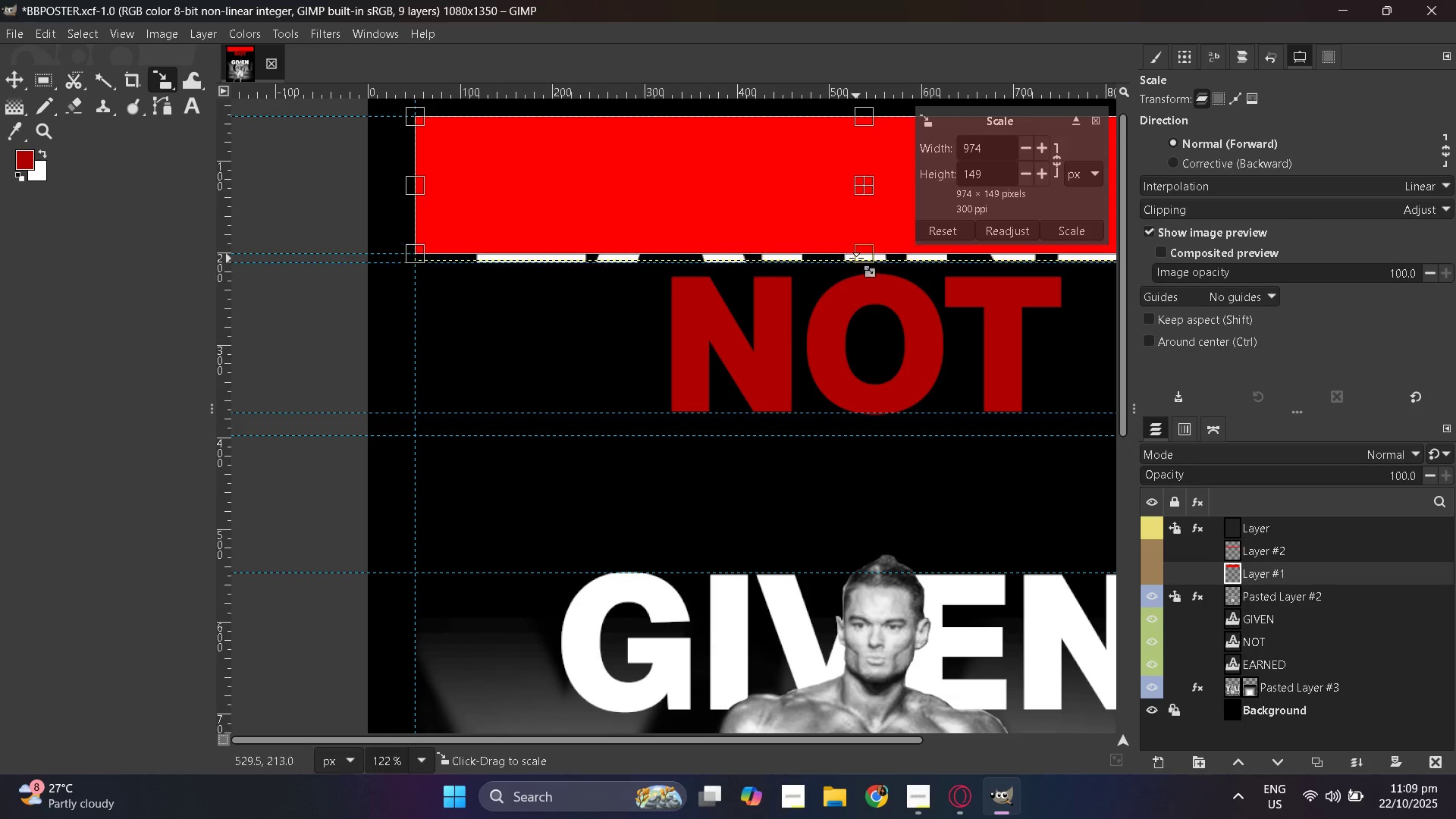 
hold_key(key=ShiftLeft, duration=1.52)
 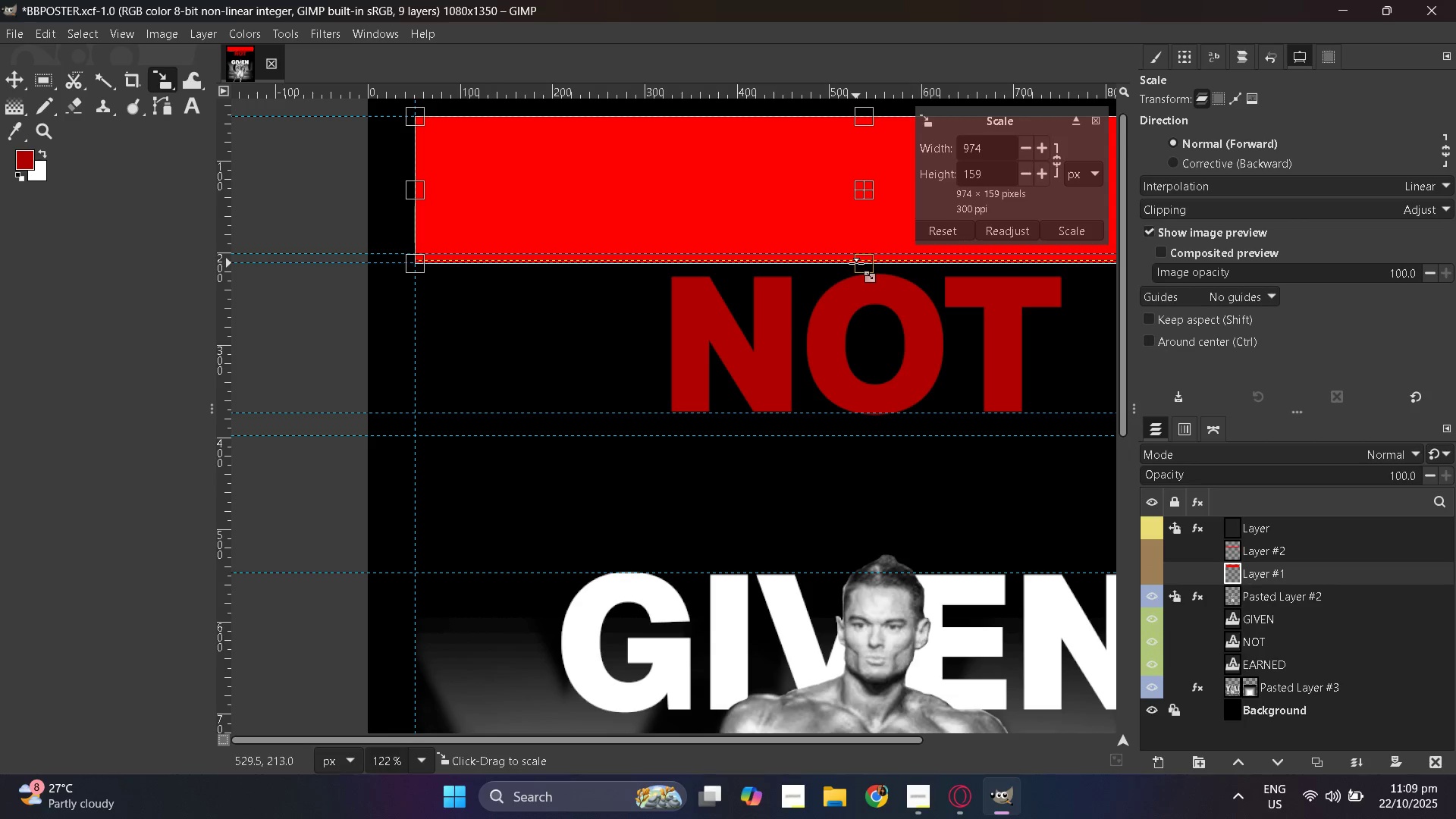 
hold_key(key=ShiftLeft, duration=1.52)
 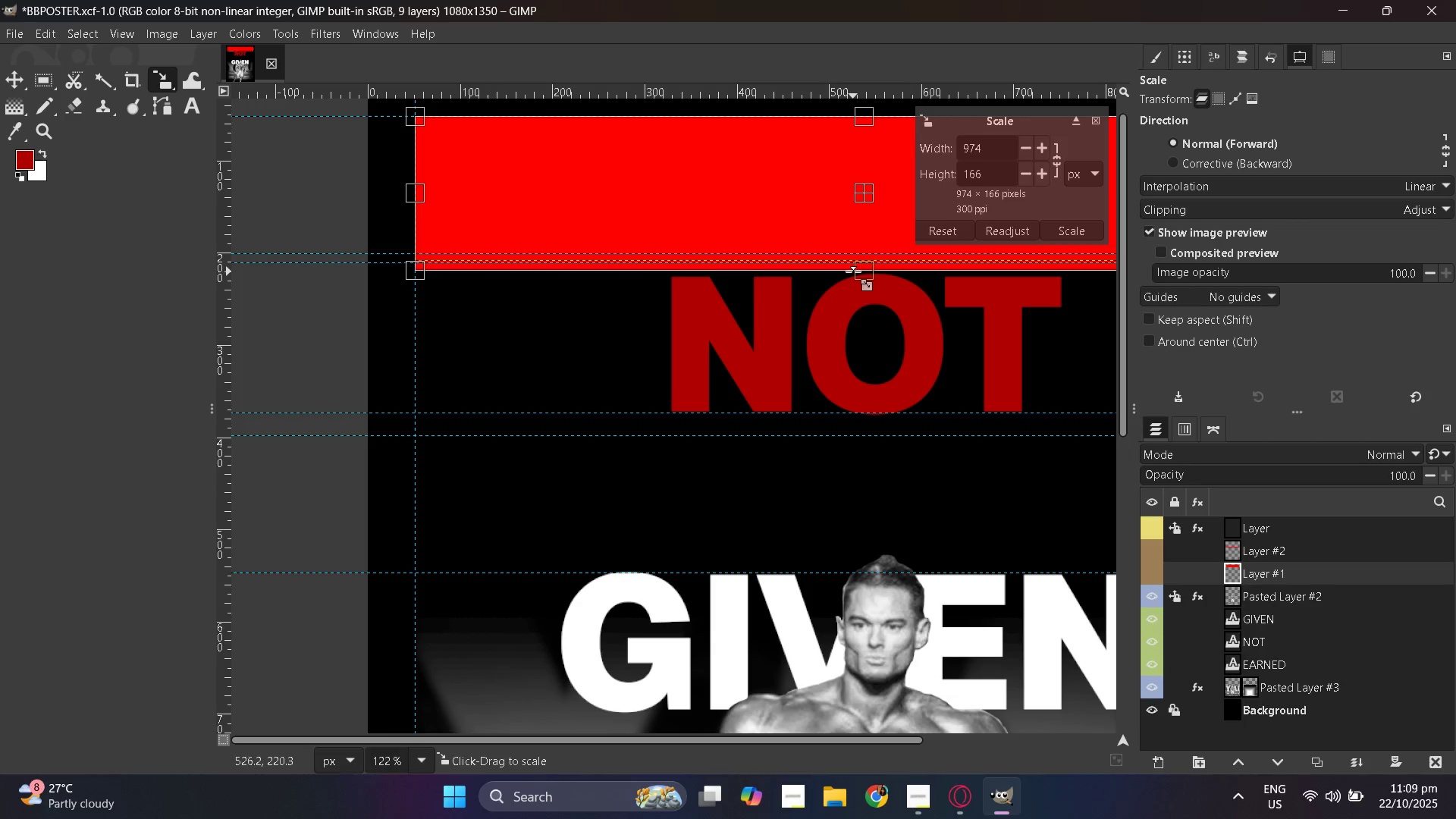 
hold_key(key=ShiftLeft, duration=1.51)
 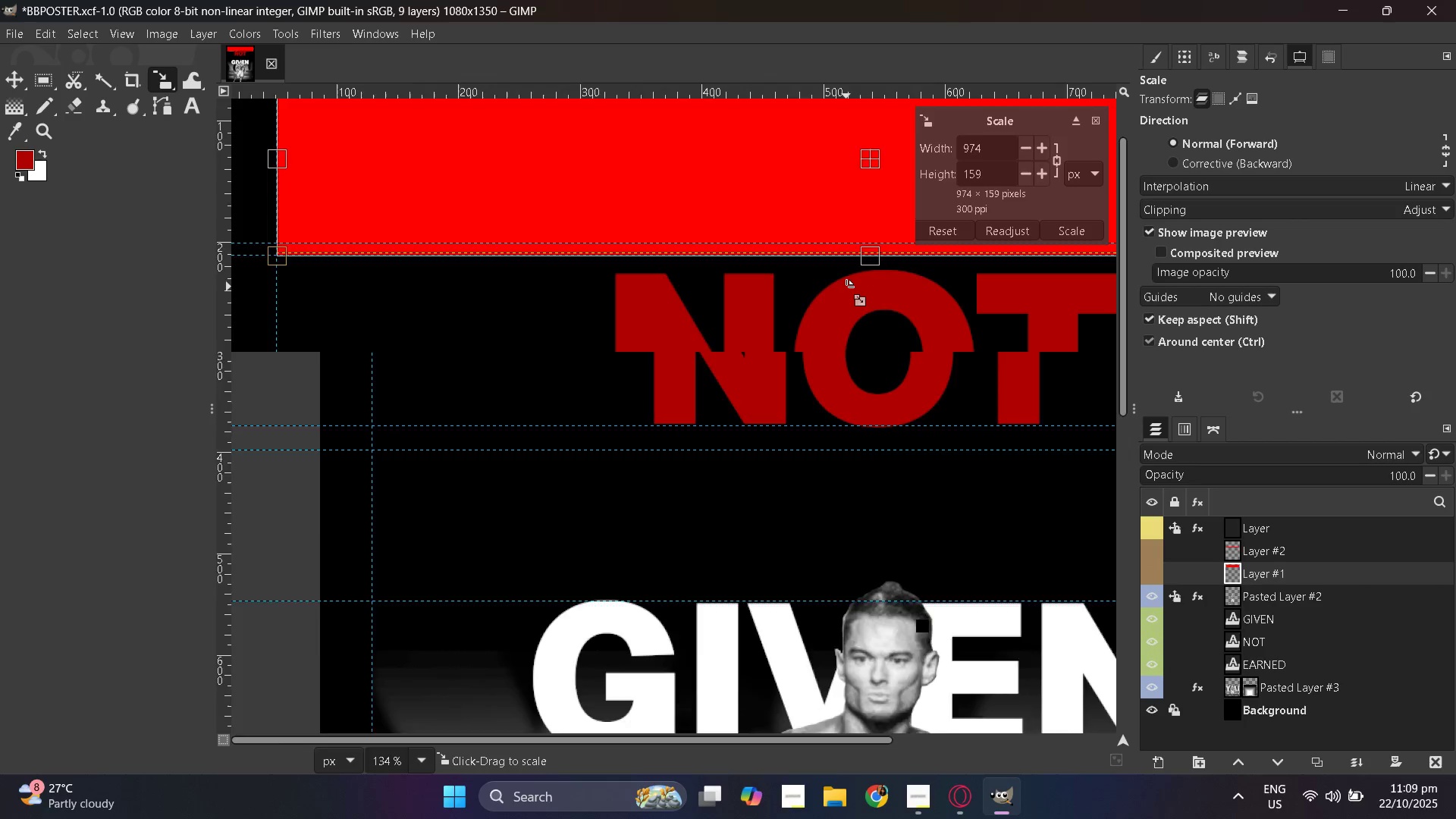 
key(Shift+ShiftLeft)
 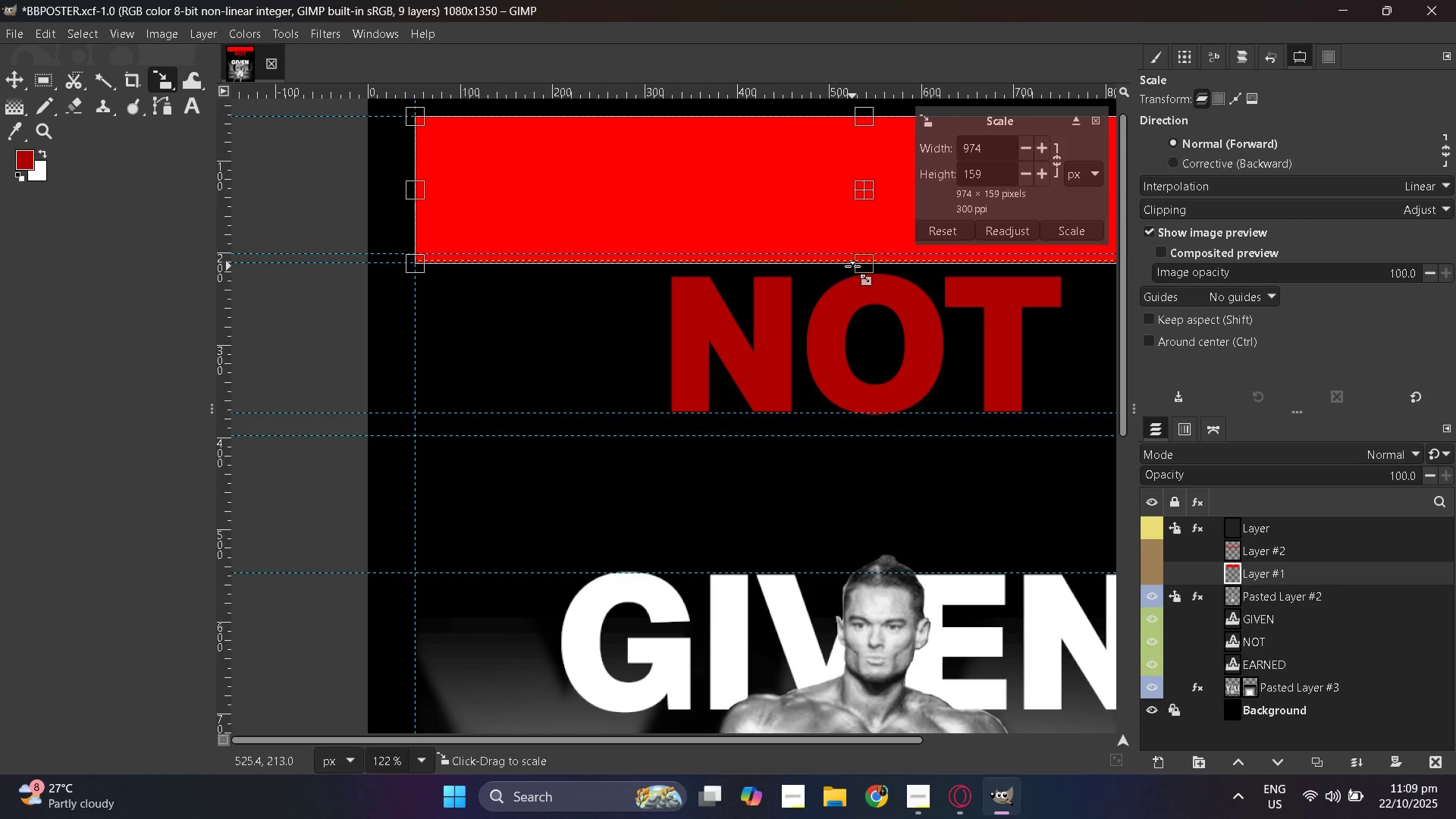 
key(Shift+ShiftLeft)
 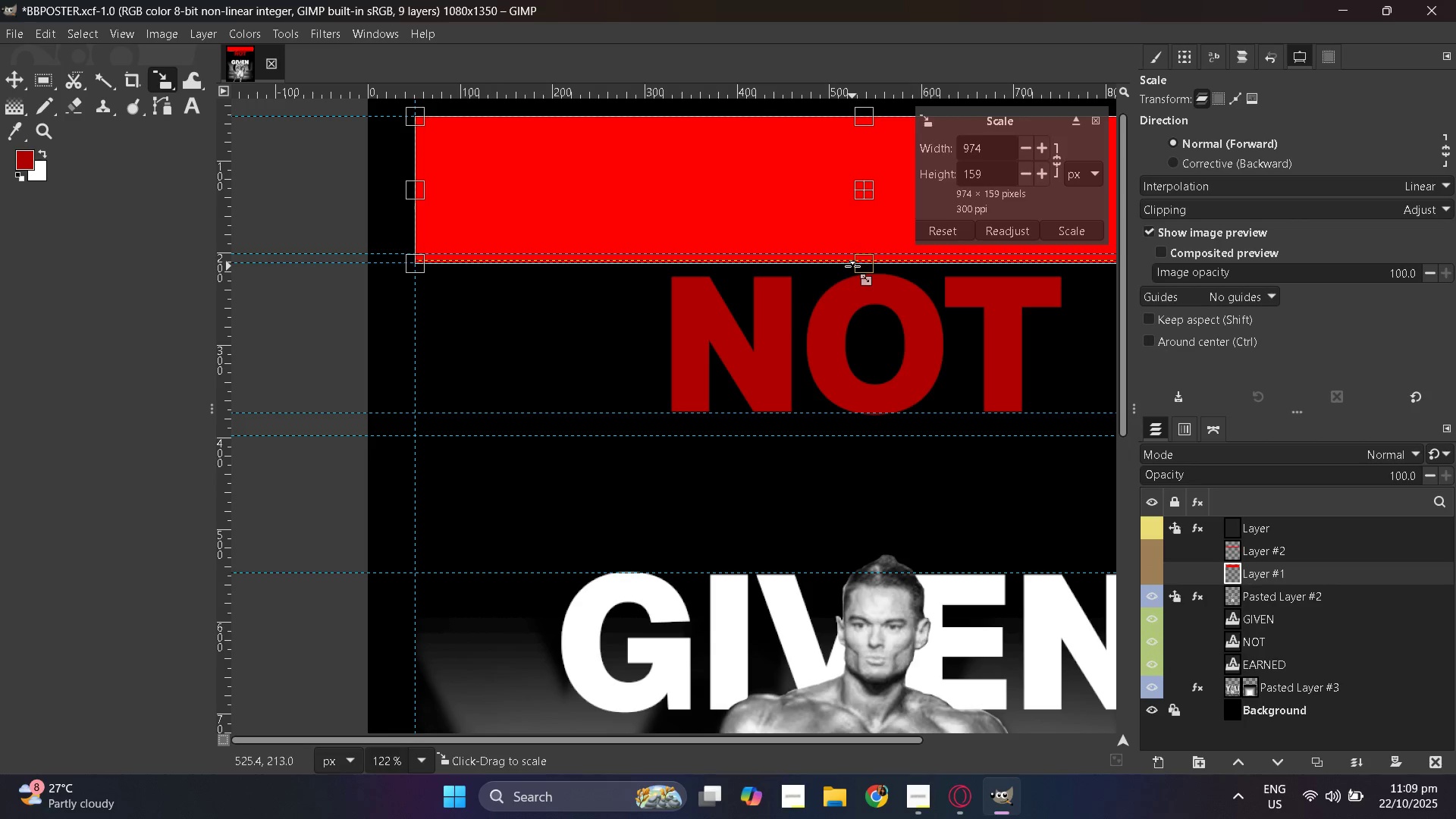 
key(Shift+ShiftLeft)
 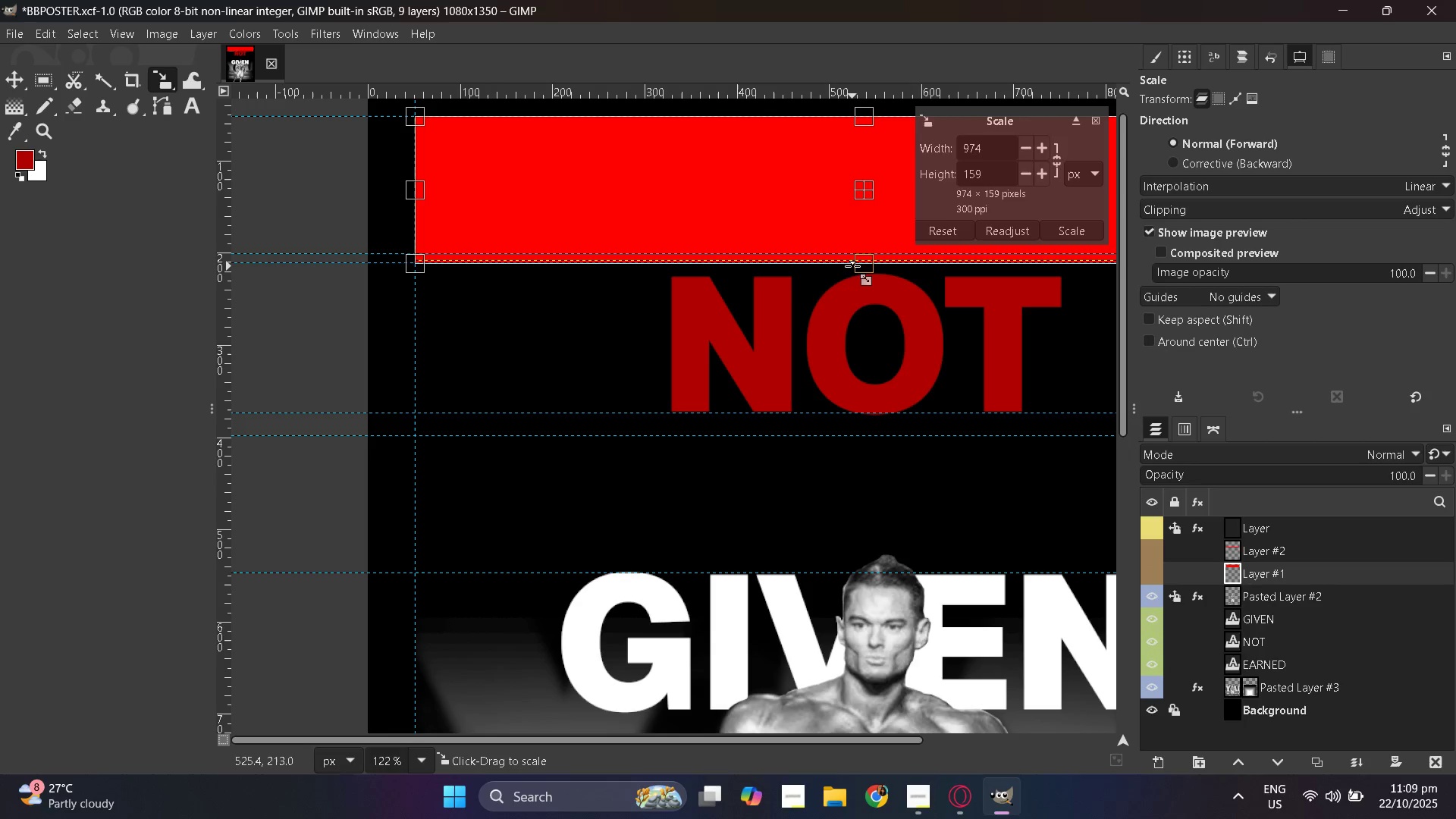 
key(Shift+ShiftLeft)
 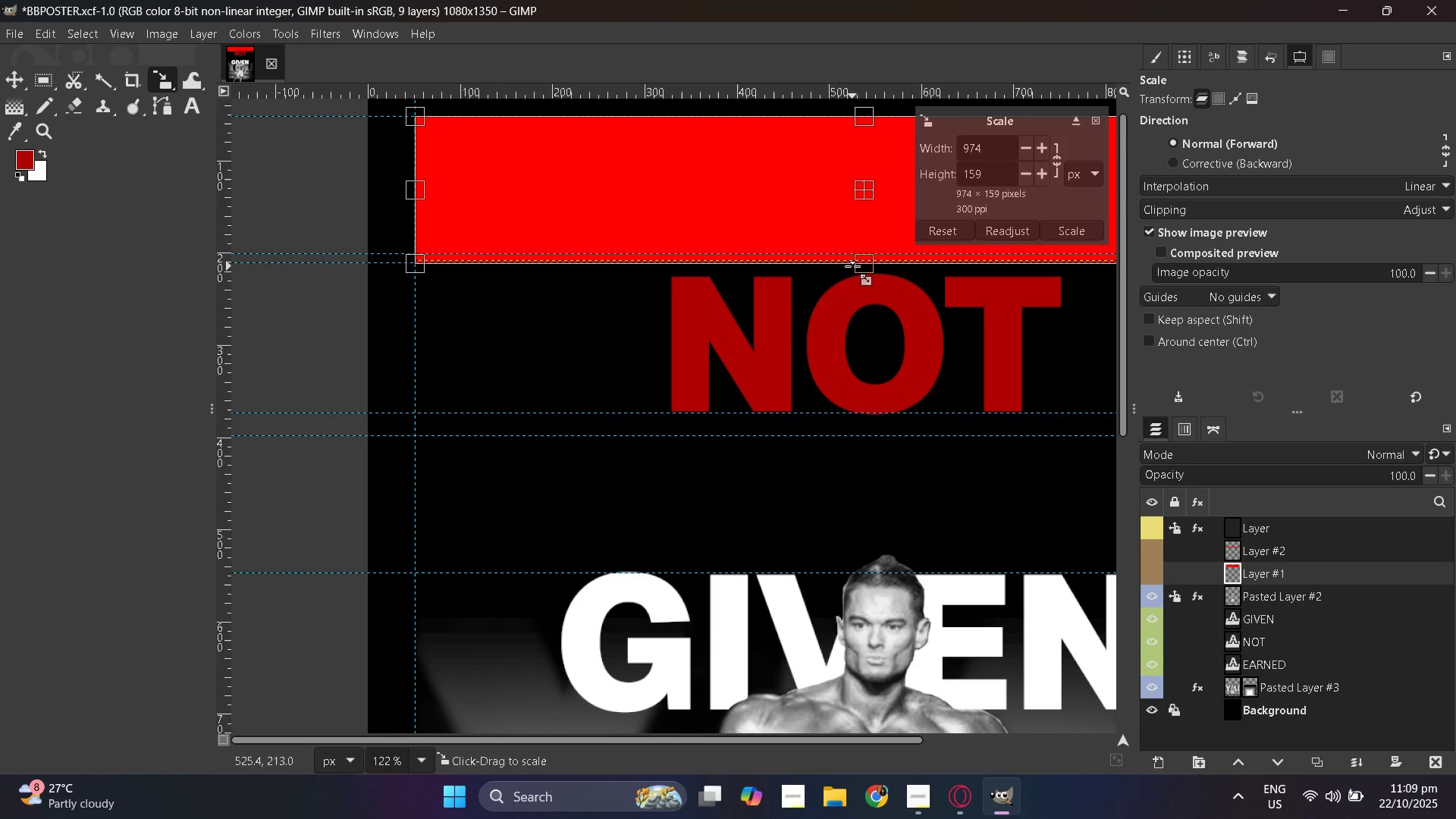 
key(Shift+ShiftLeft)
 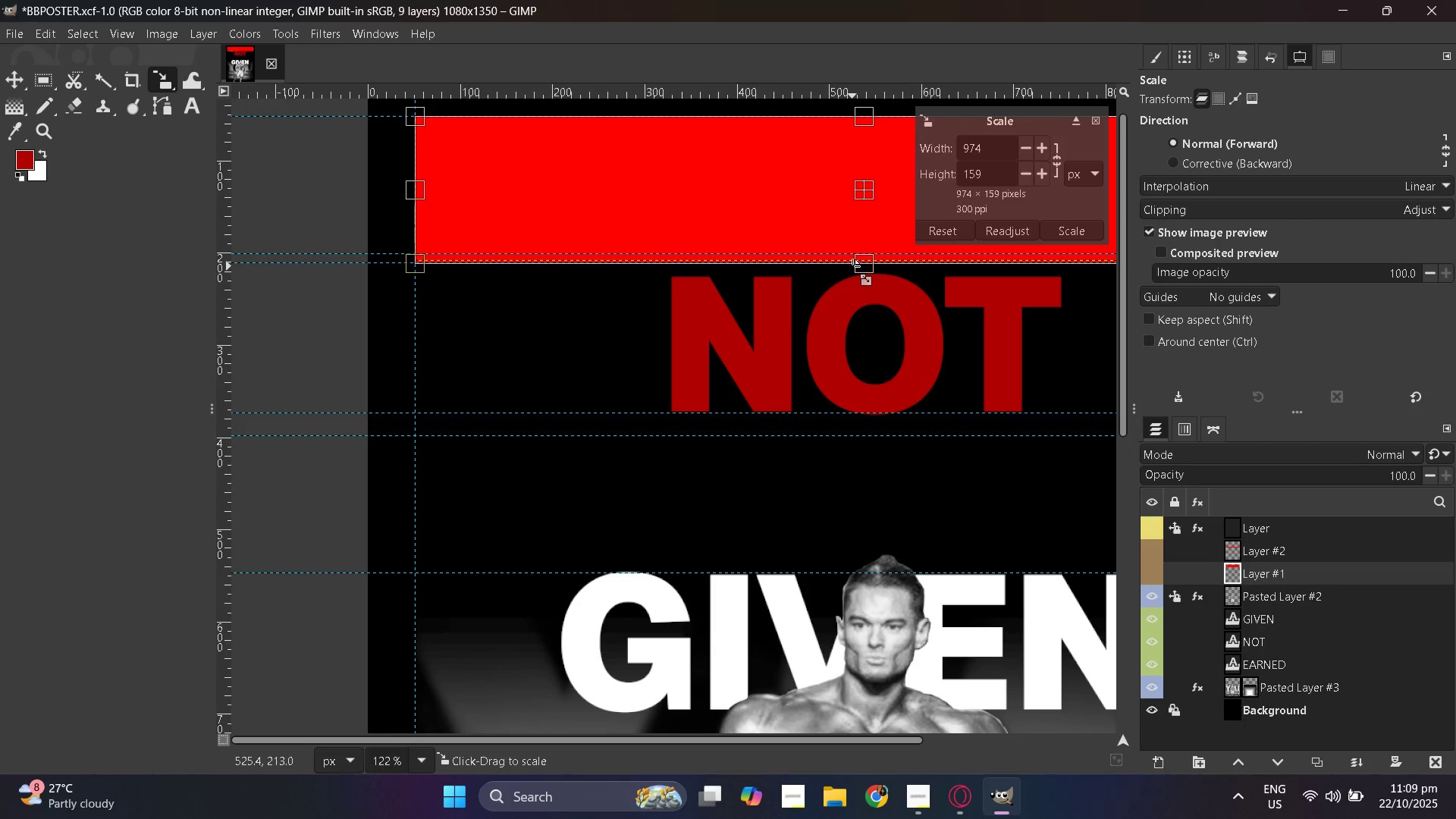 
key(Shift+ShiftLeft)
 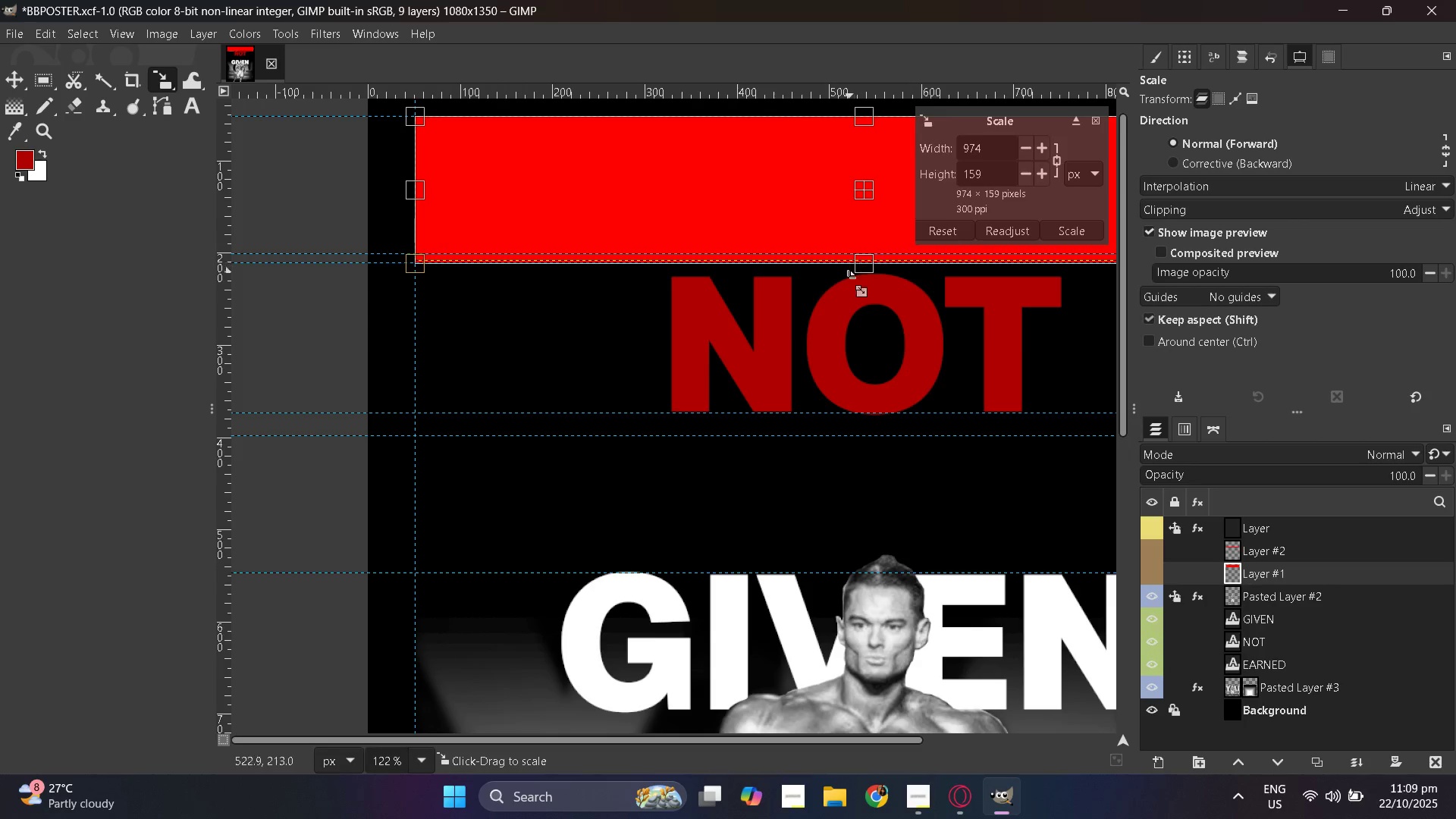 
hold_key(key=ControlLeft, duration=0.66)
scroll: coordinate [846, 291], scroll_direction: up, amount: 8.0
 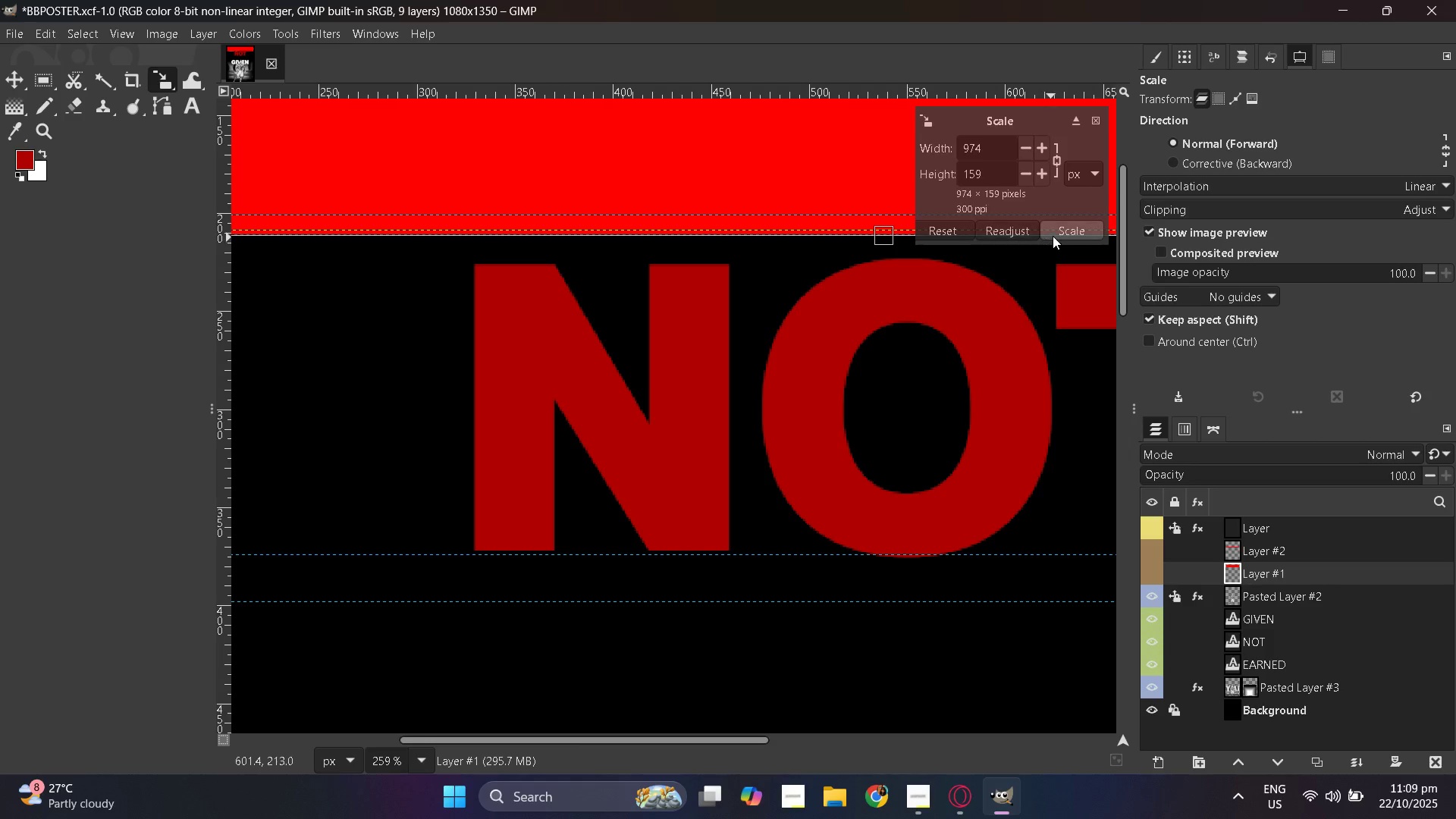 
left_click([1055, 234])
 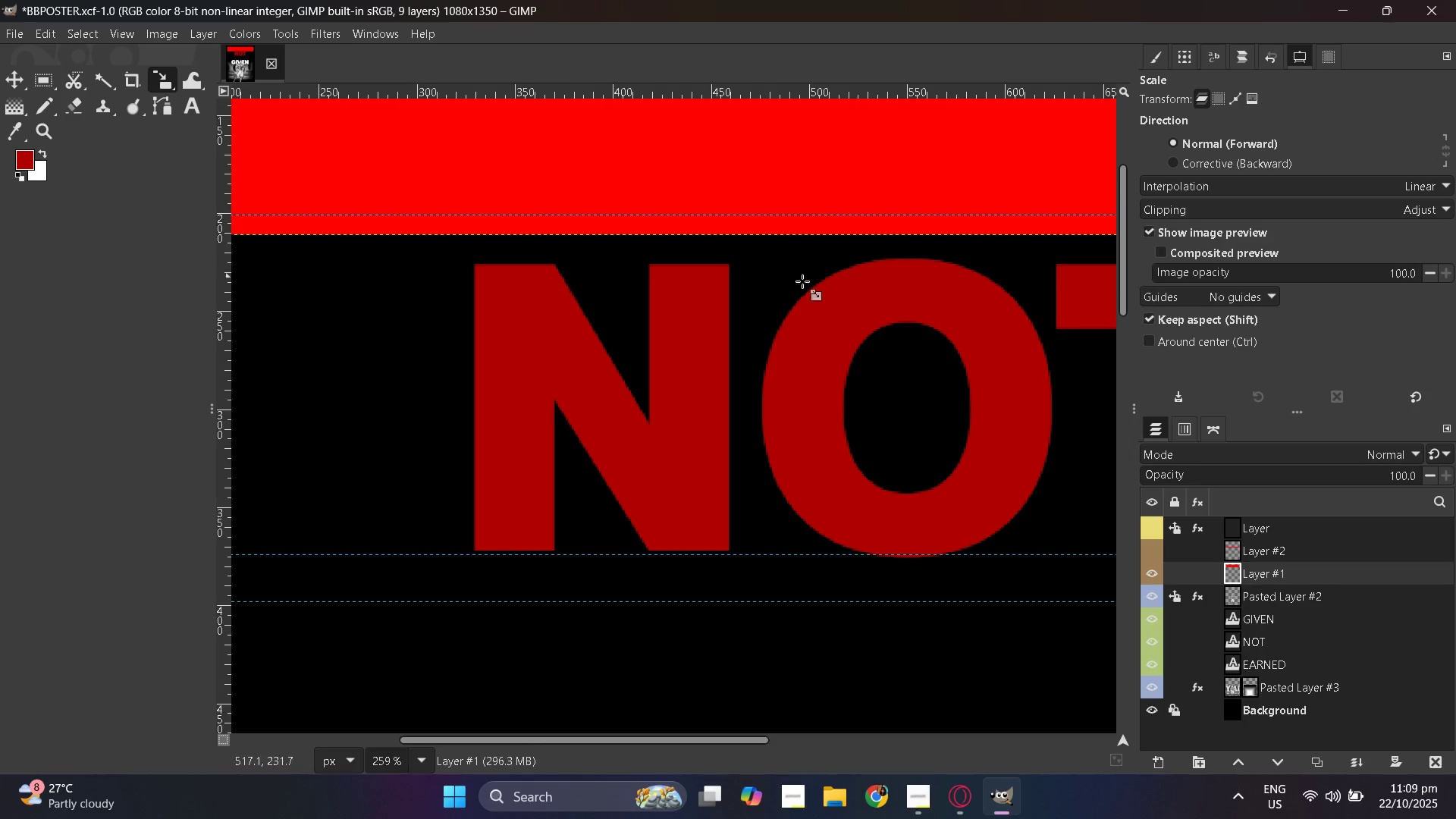 
hold_key(key=ControlLeft, duration=0.65)
scroll: coordinate [786, 290], scroll_direction: down, amount: 9.0
 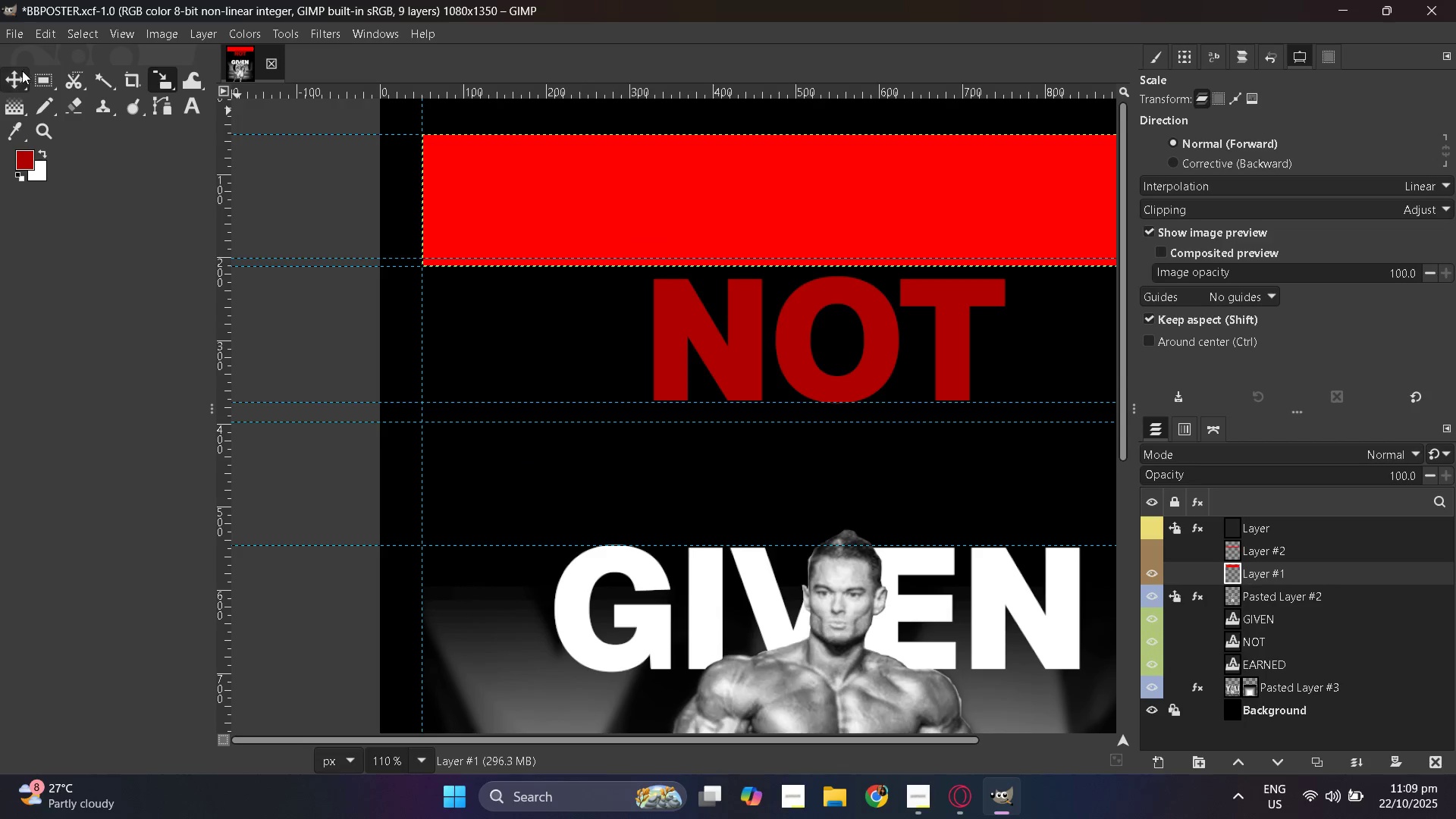 
left_click([17, 77])
 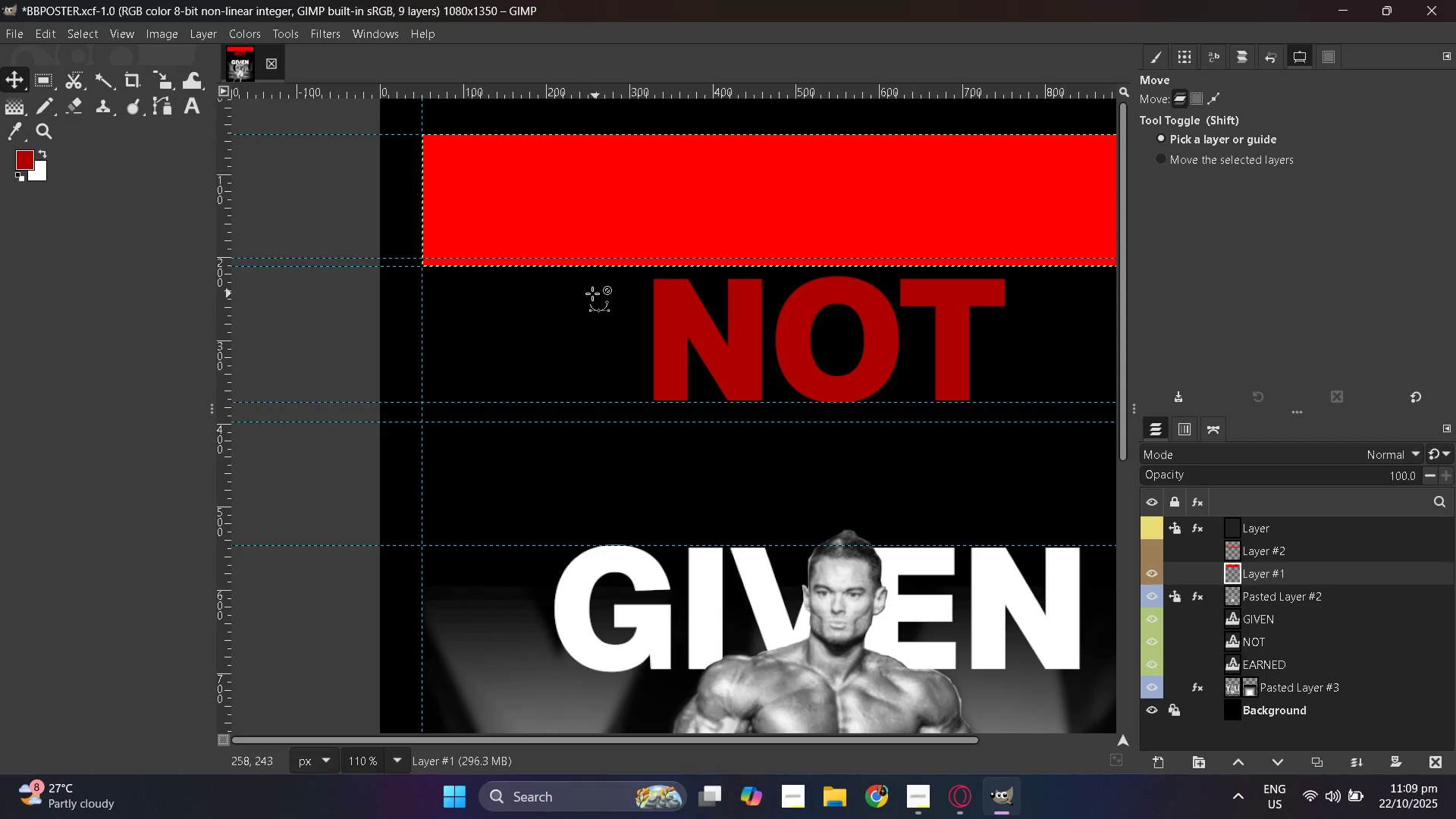 
hold_key(key=ControlLeft, duration=0.34)
scroll: coordinate [554, 281], scroll_direction: down, amount: 4.0
 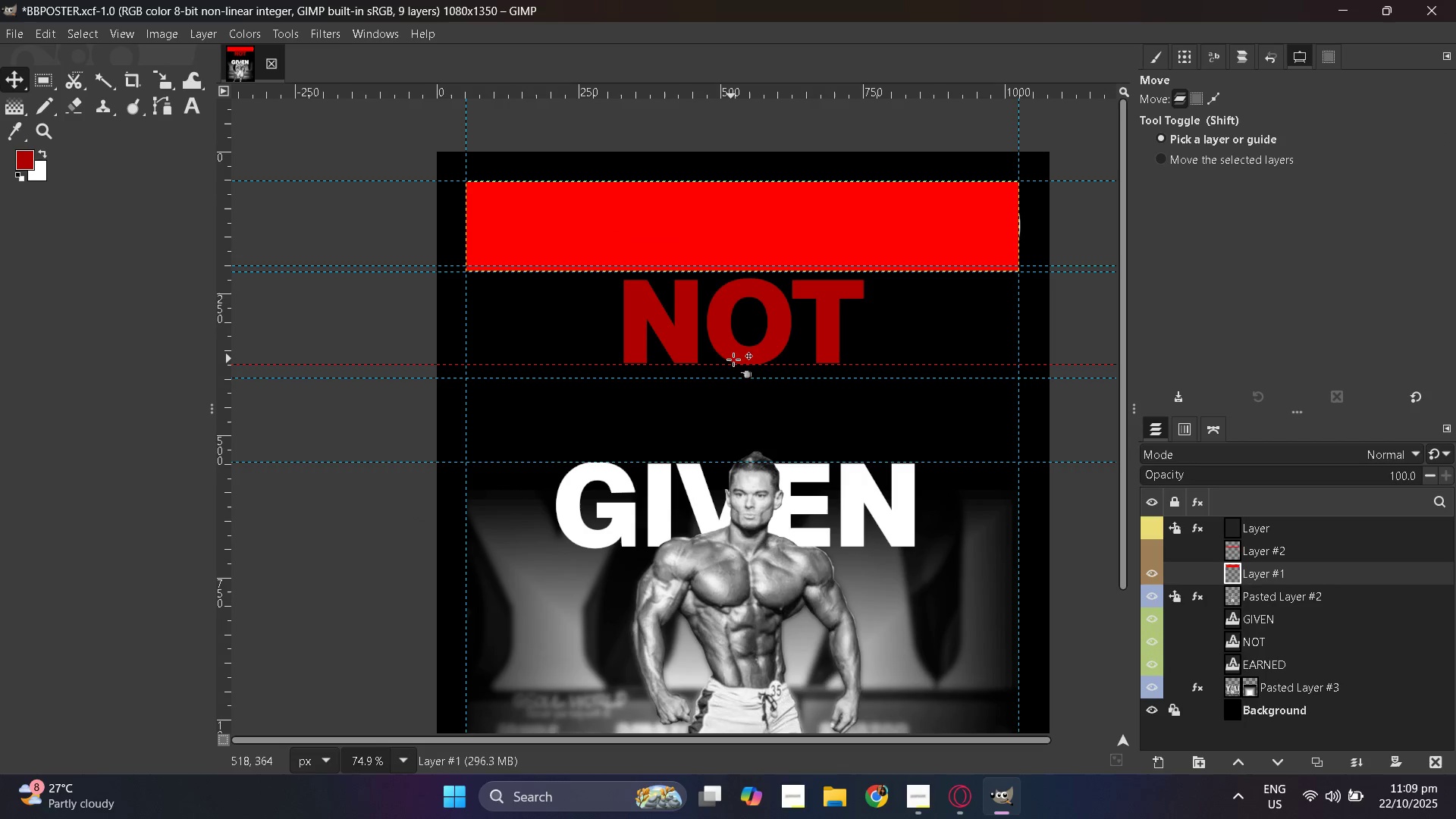 
scroll: coordinate [739, 362], scroll_direction: up, amount: 3.0
 